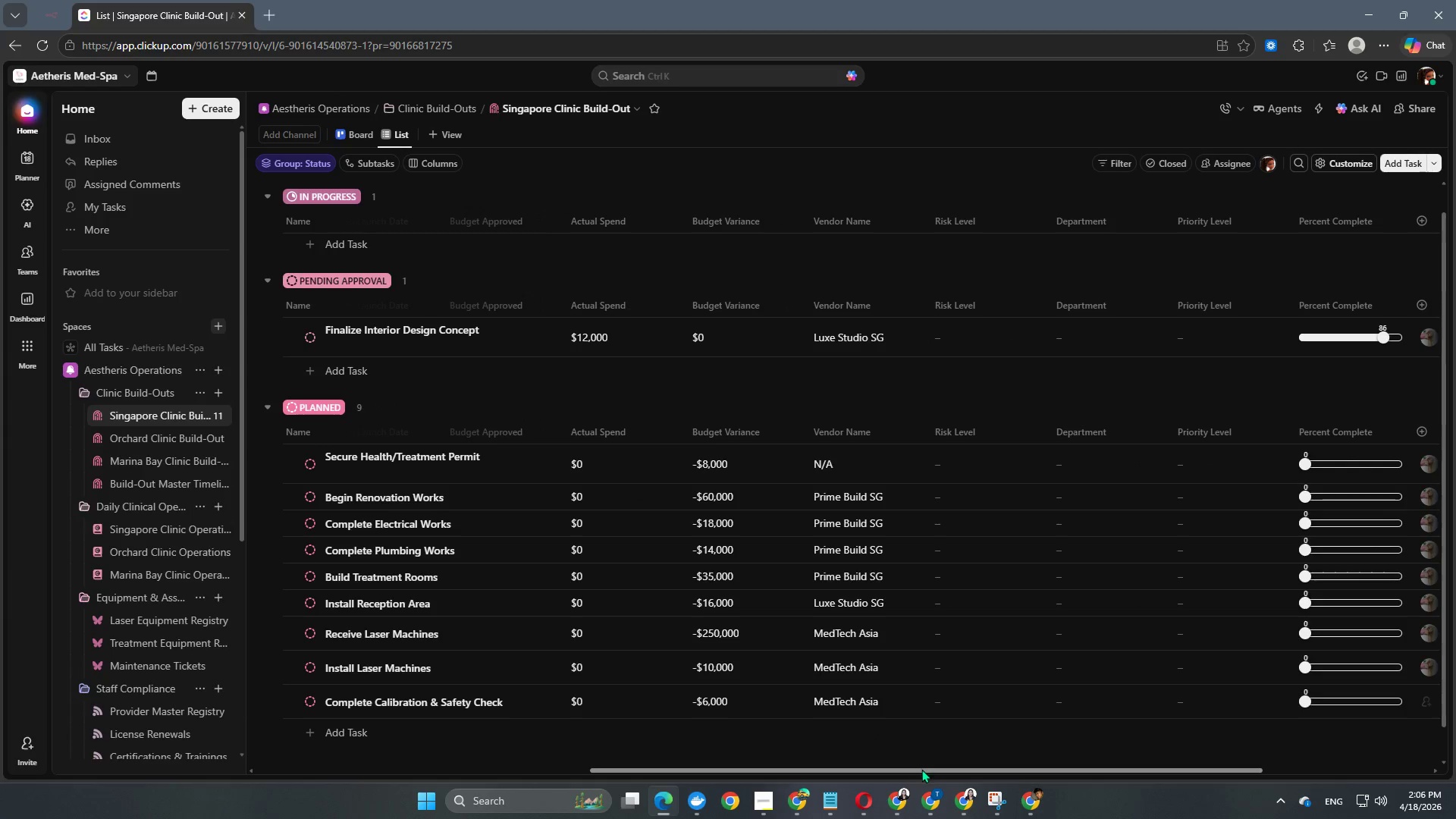 
left_click_drag(start_coordinate=[922, 771], to_coordinate=[482, 745])
 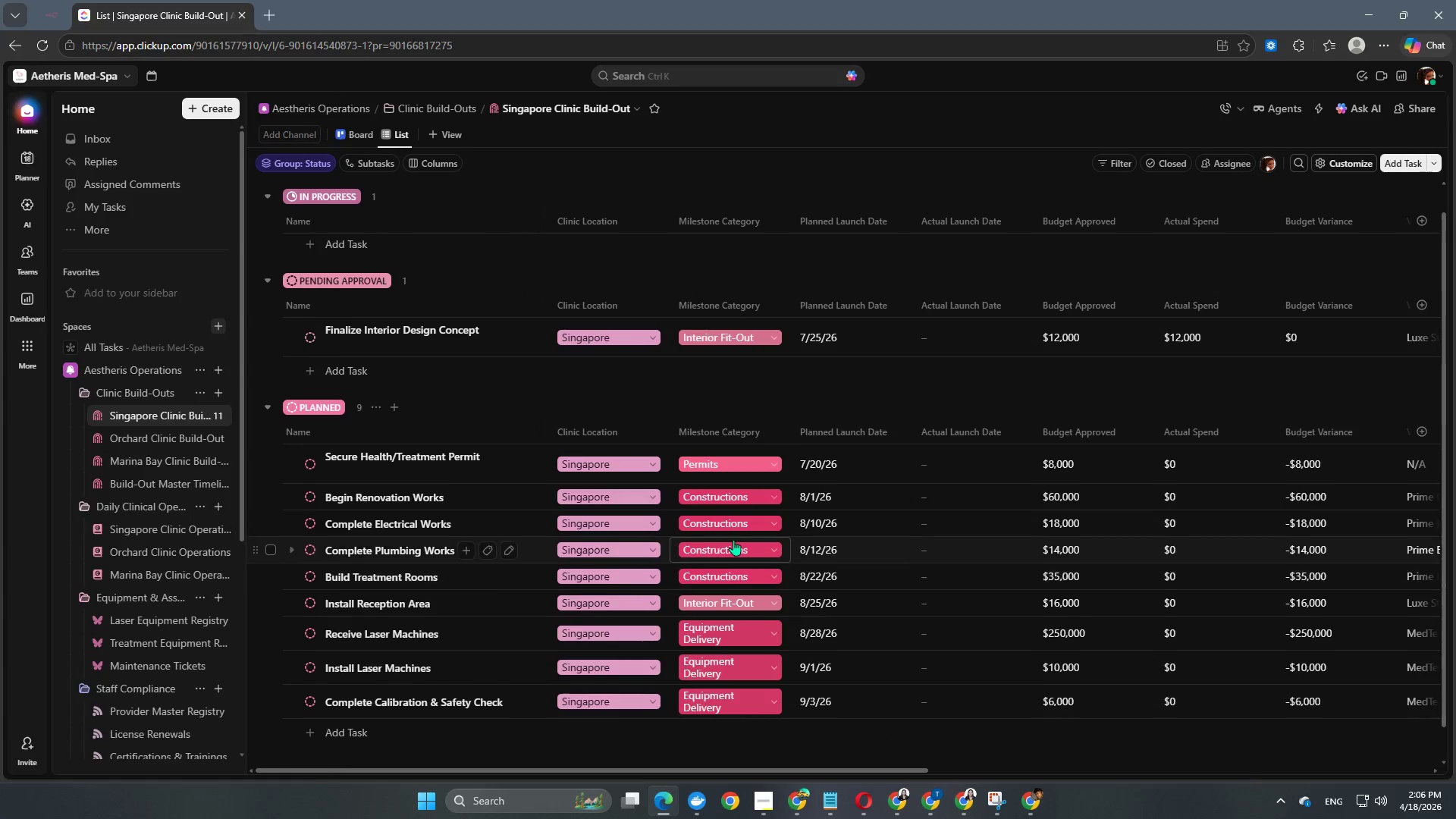 
scroll: coordinate [734, 540], scroll_direction: down, amount: 7.0
 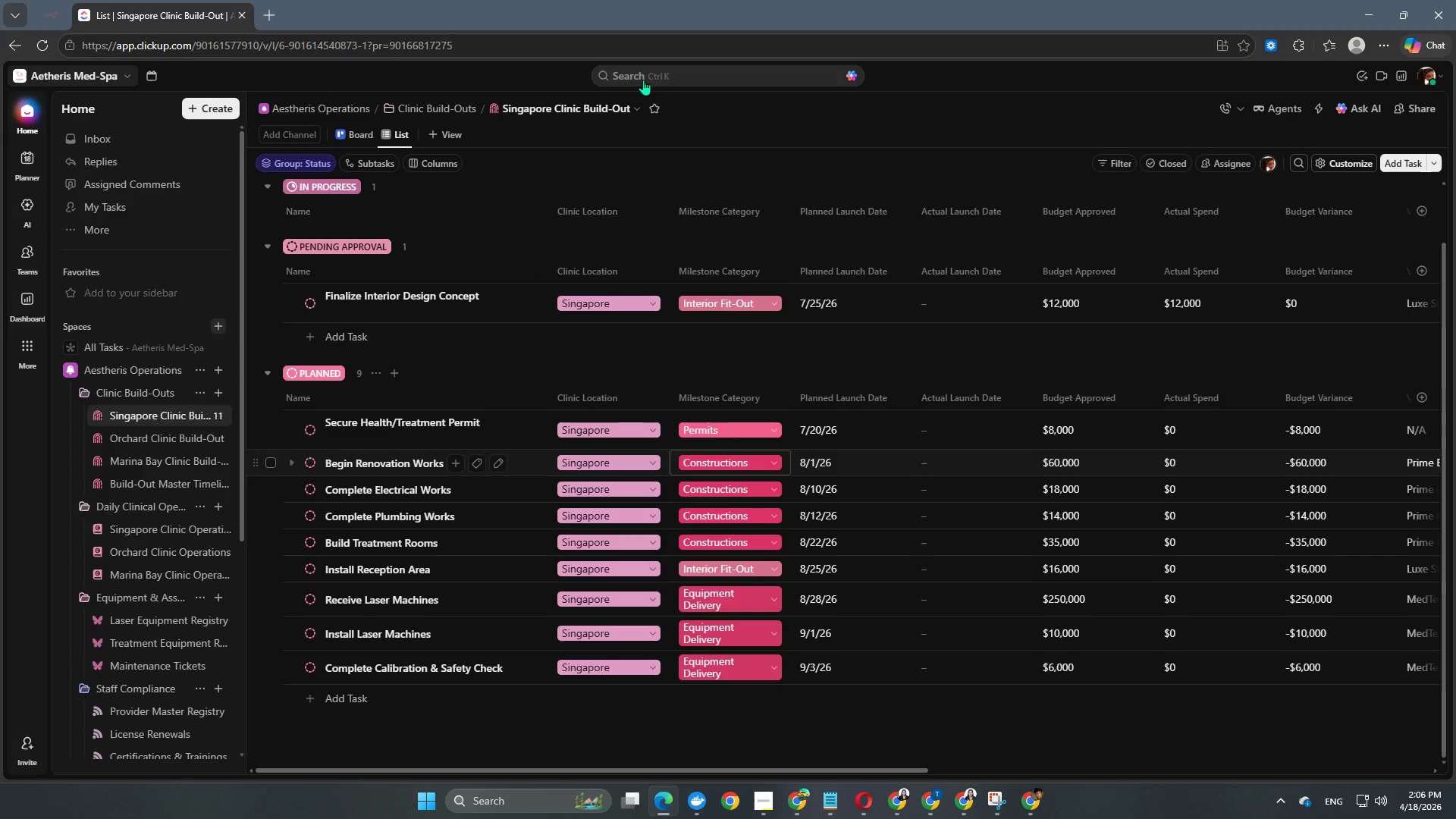 
left_click([365, 696])
 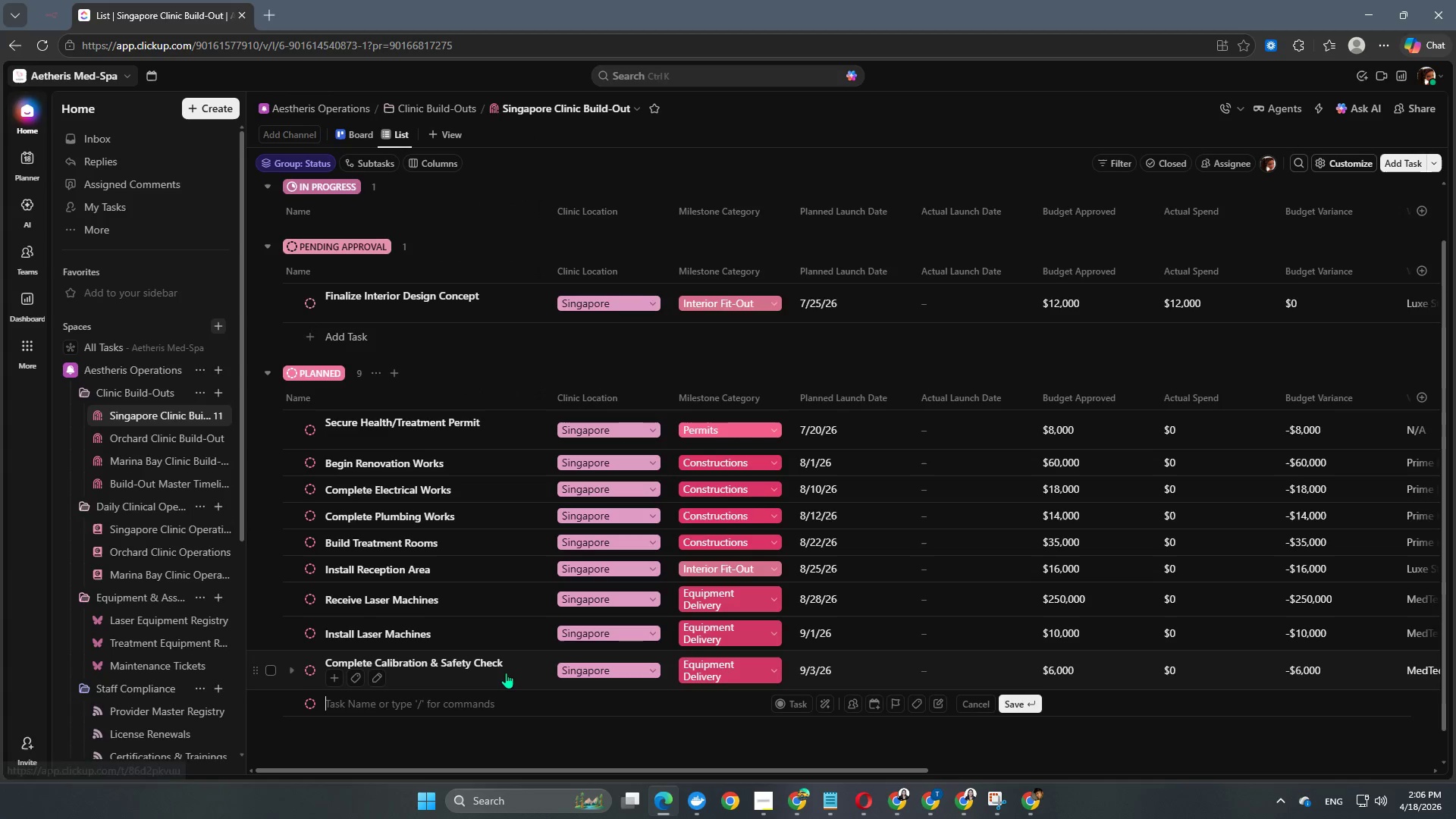 
type(Hire Clinic Manager)
 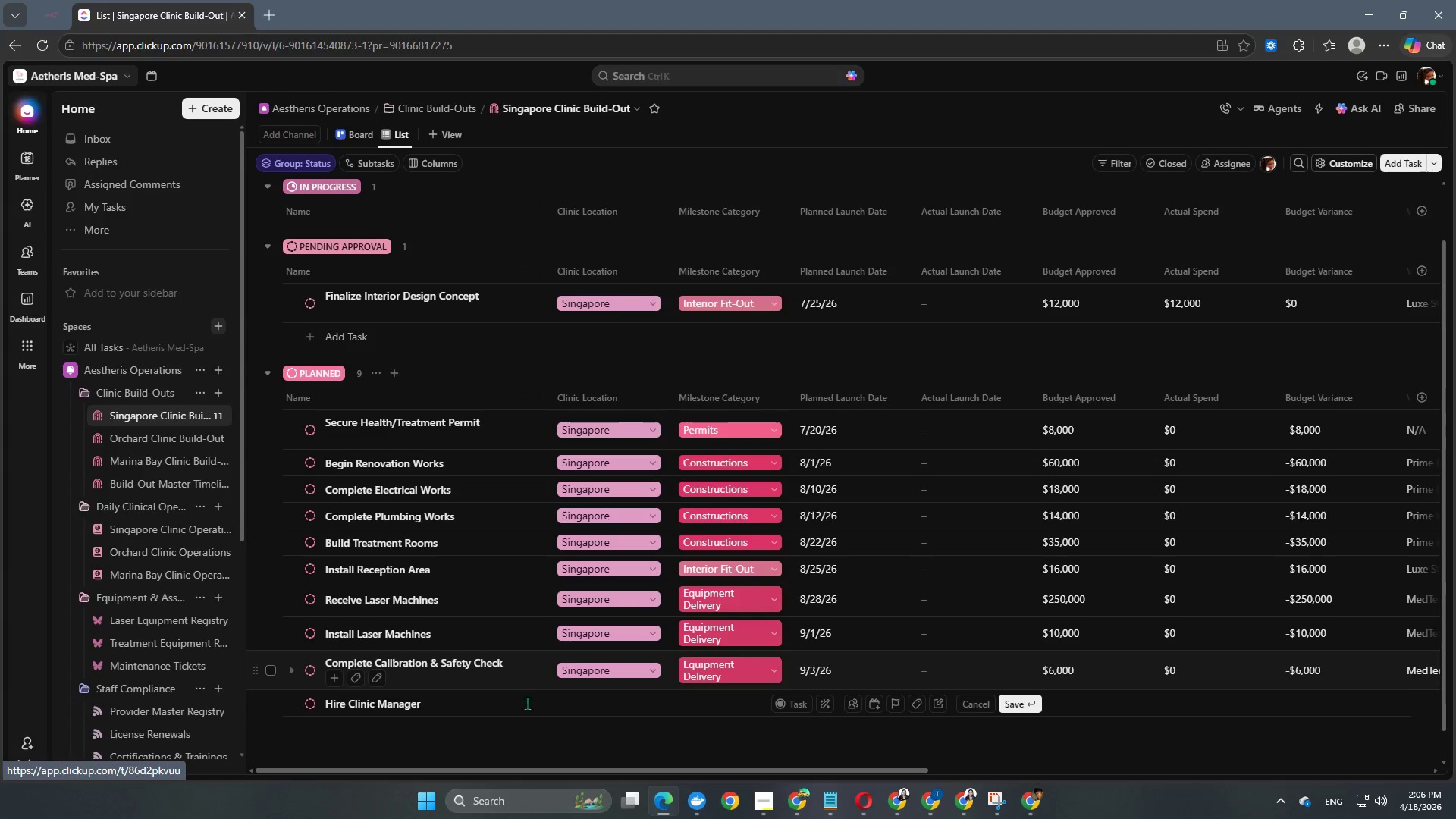 
key(NumpadEnter)
 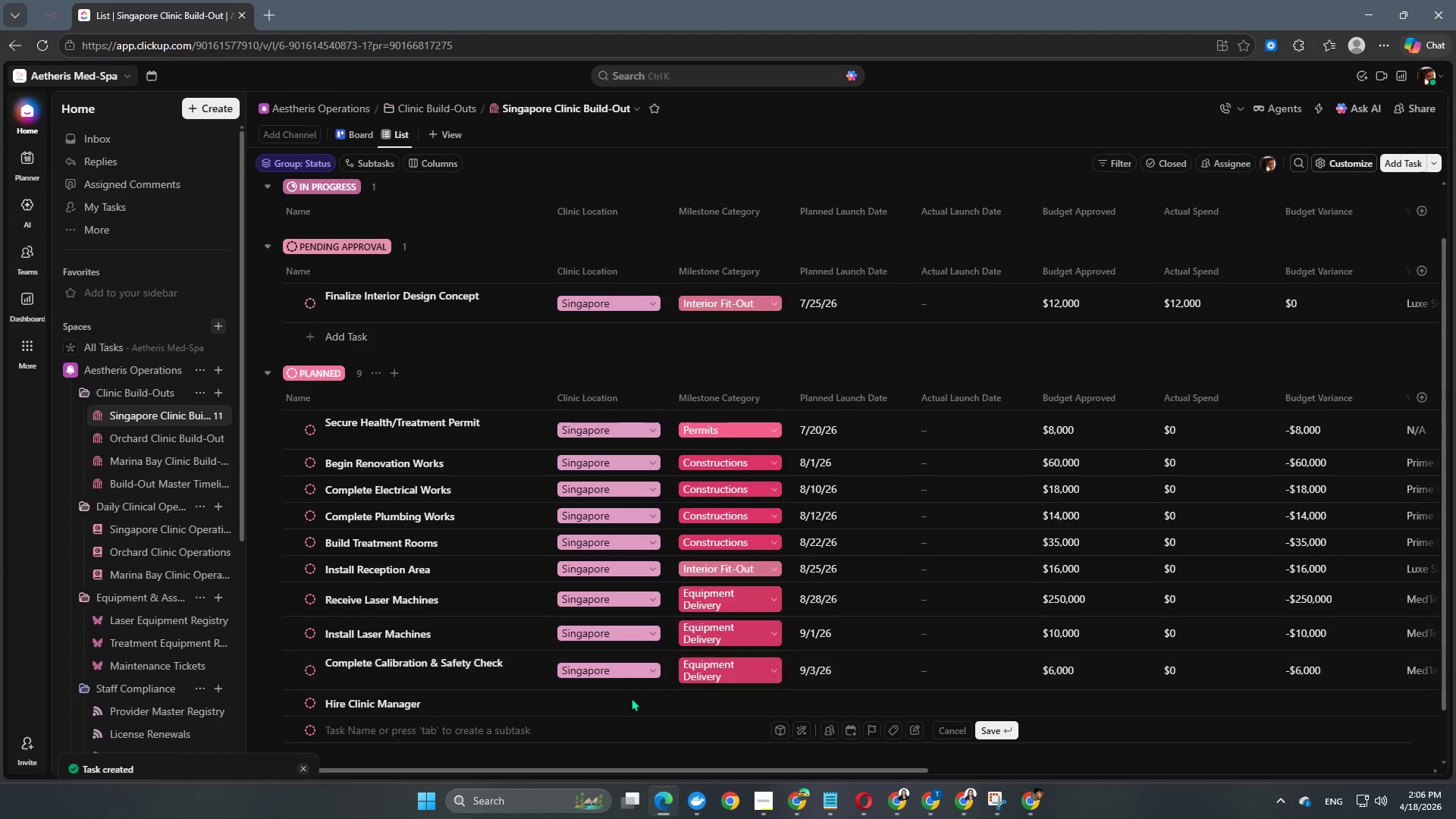 
left_click([621, 701])
 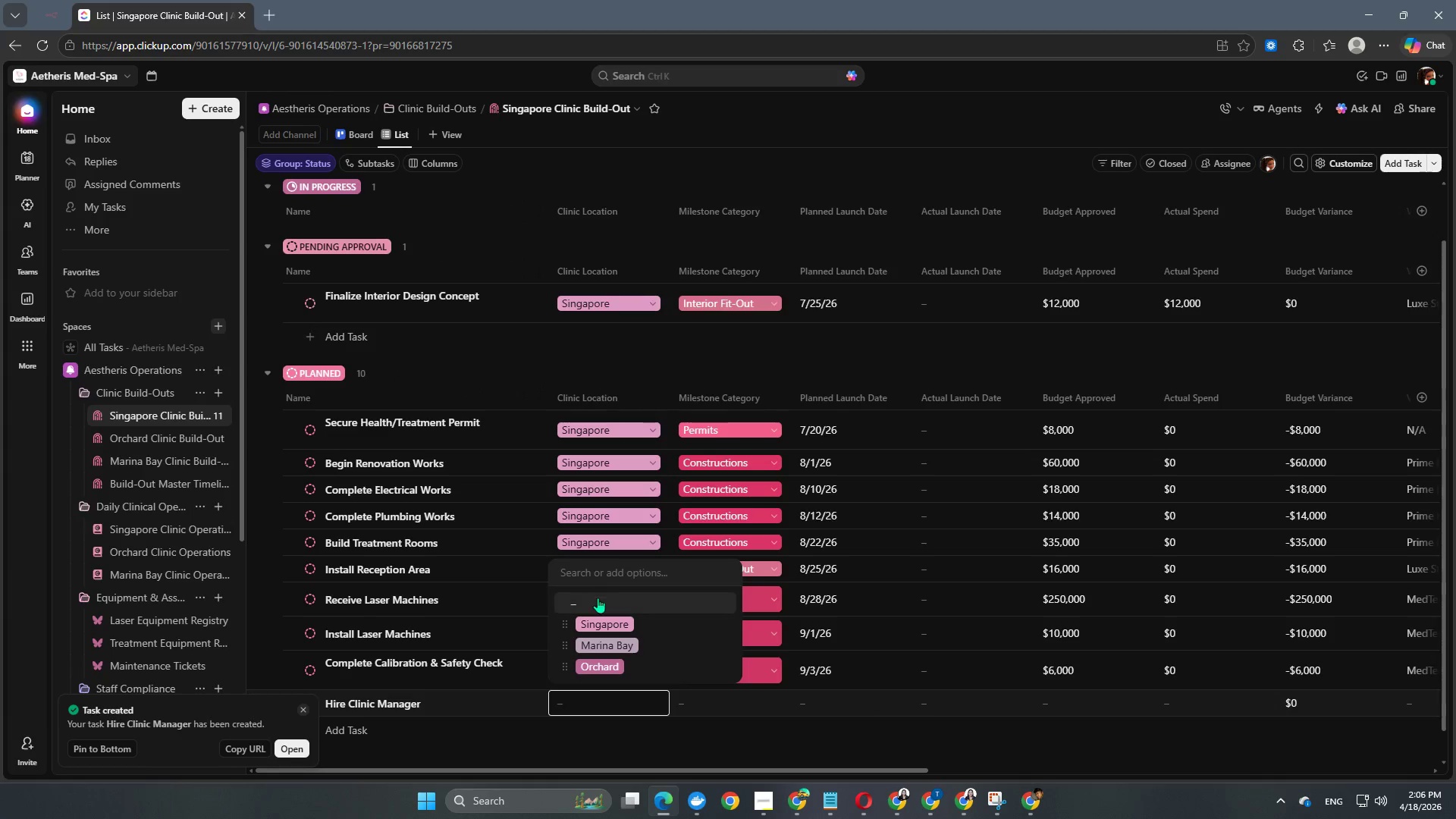 
left_click([590, 623])
 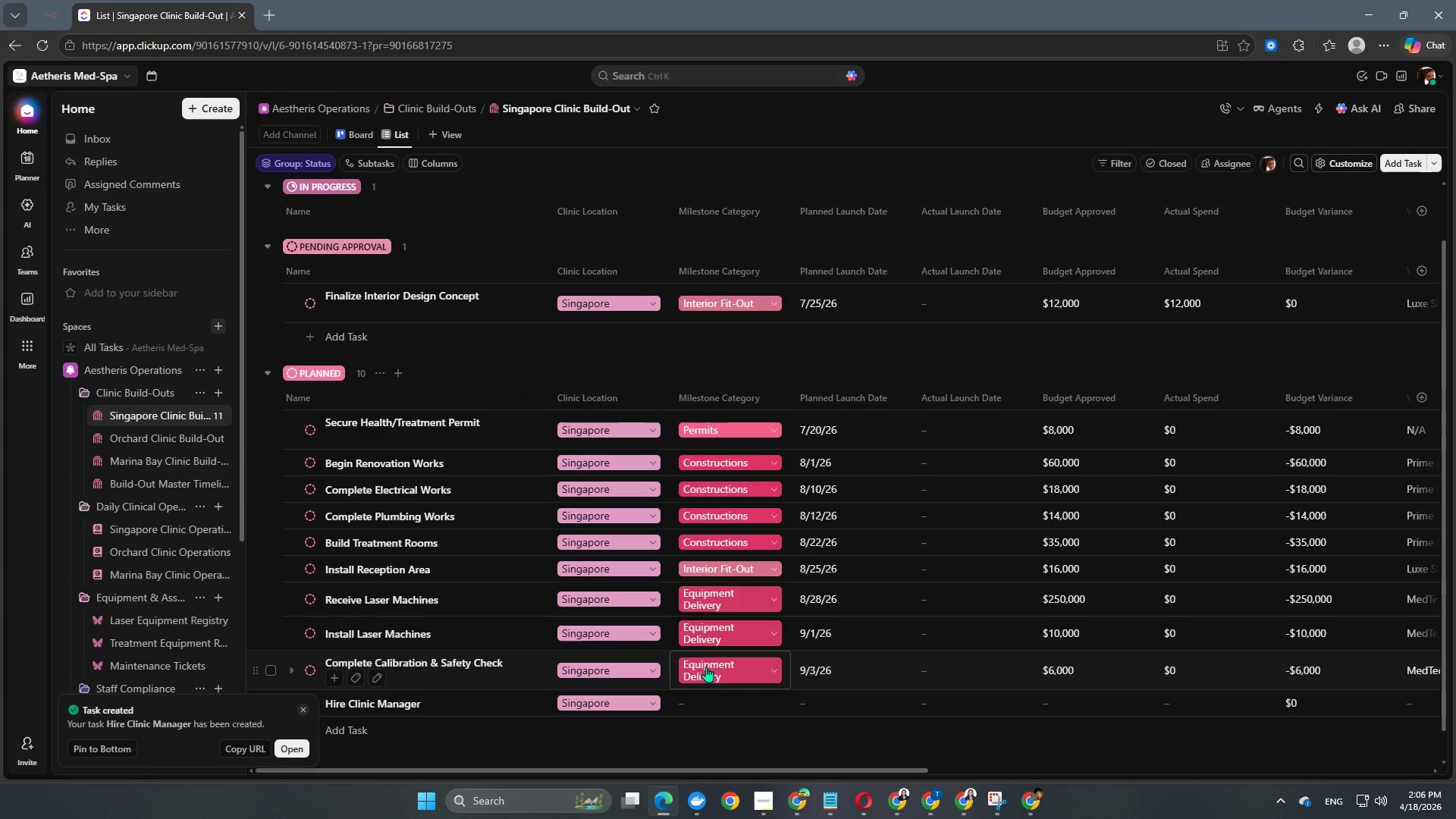 
left_click([736, 709])
 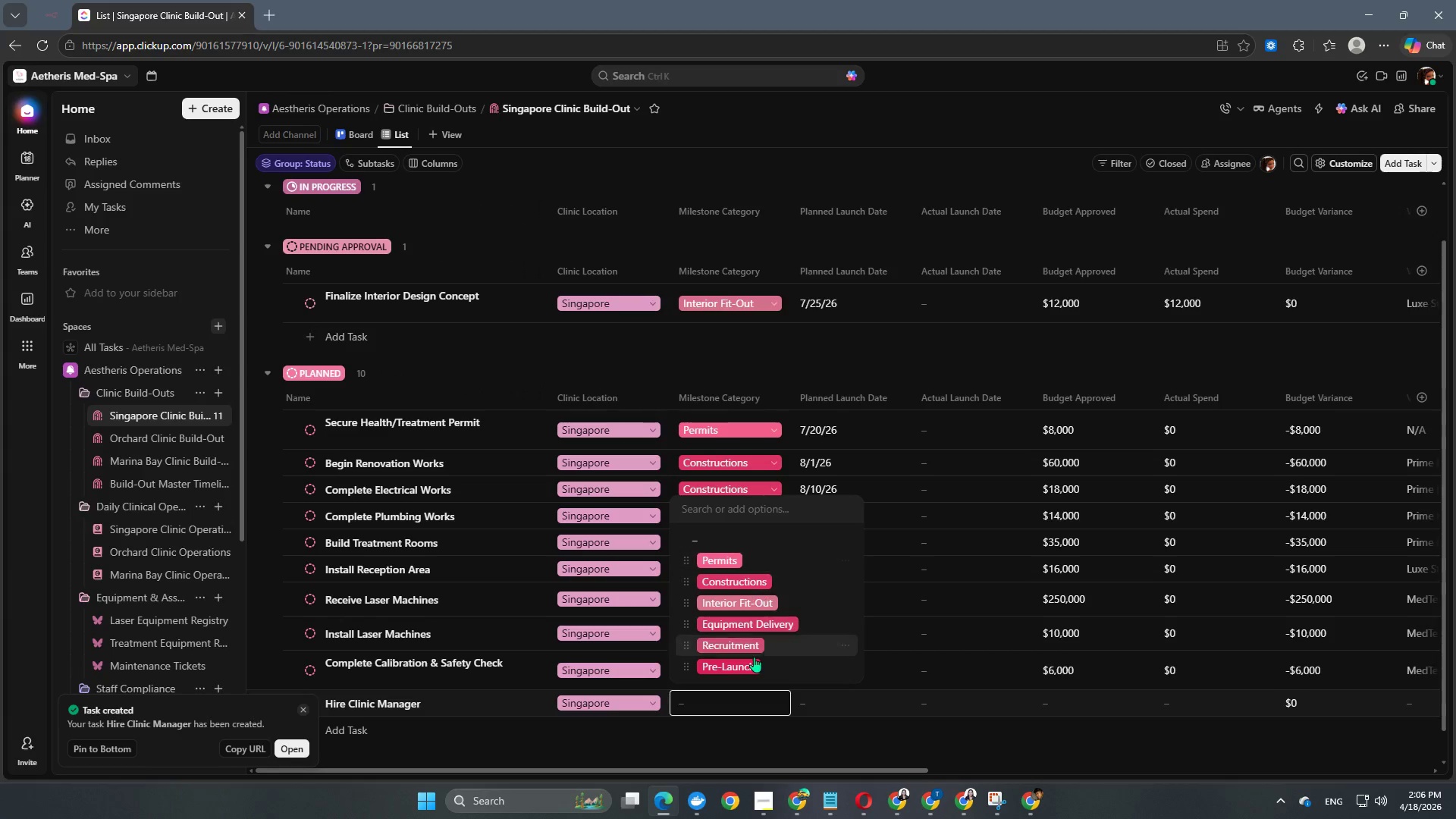 
left_click([758, 649])
 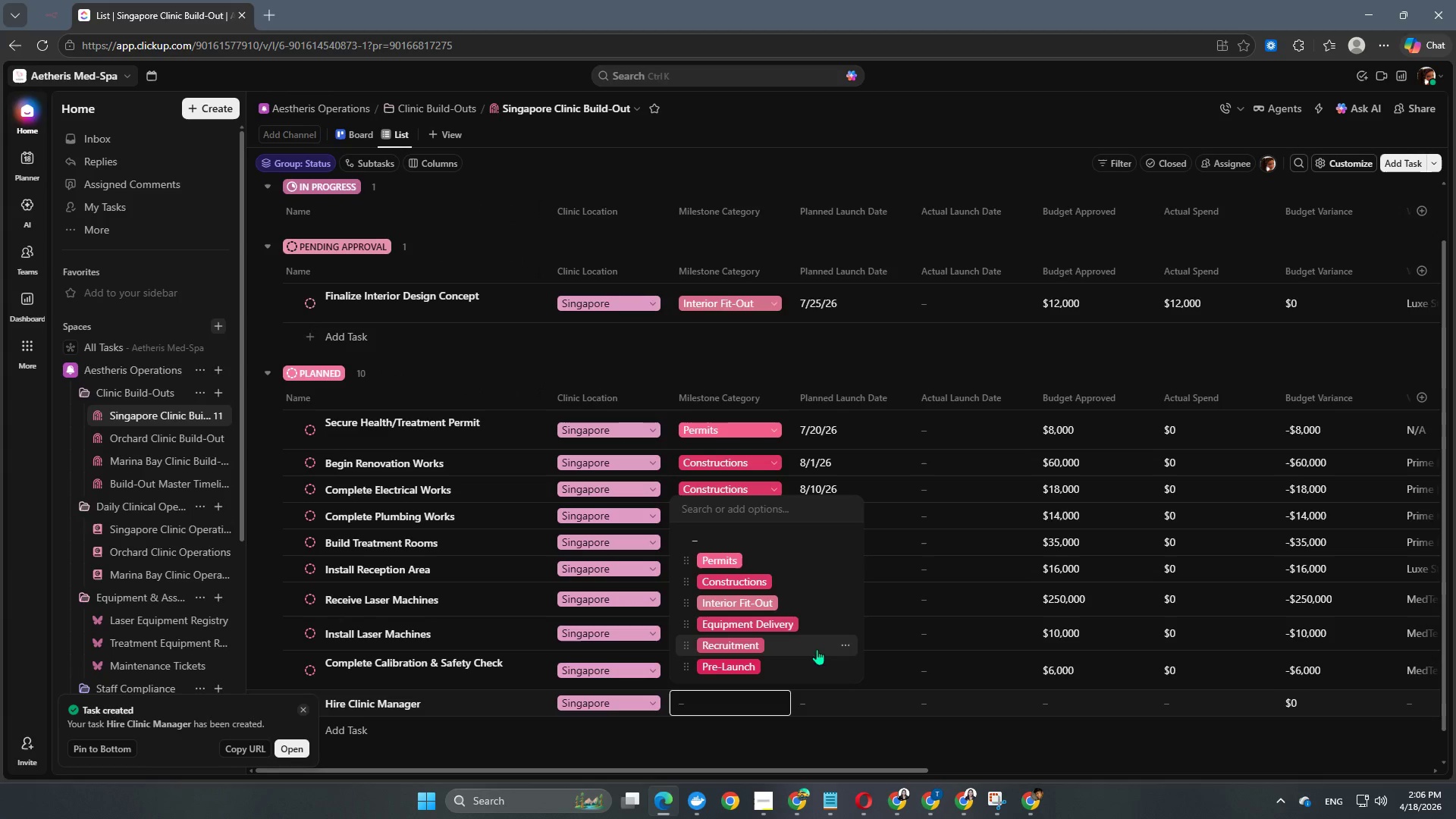 
mouse_move([846, 669])
 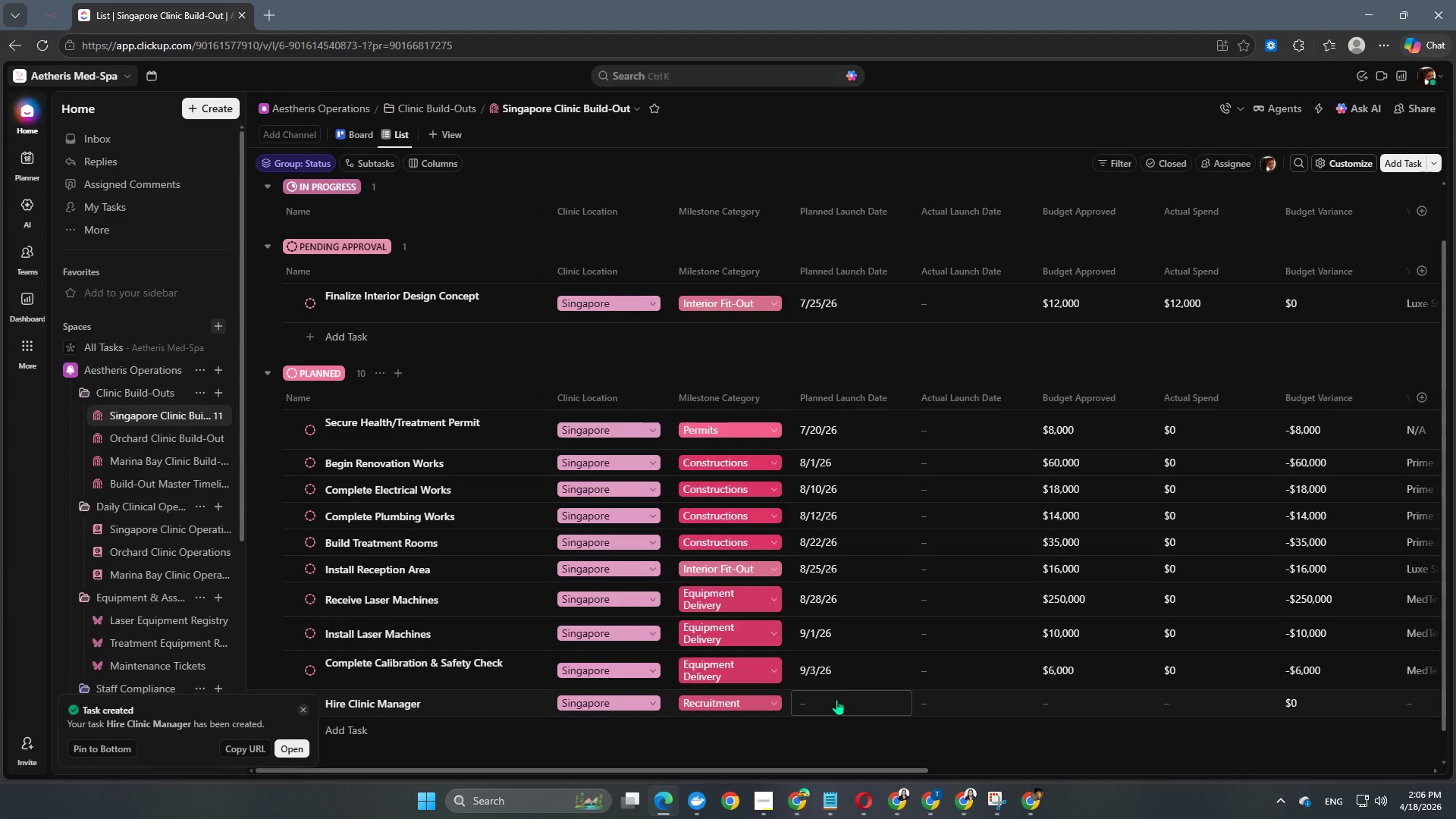 
left_click([835, 701])
 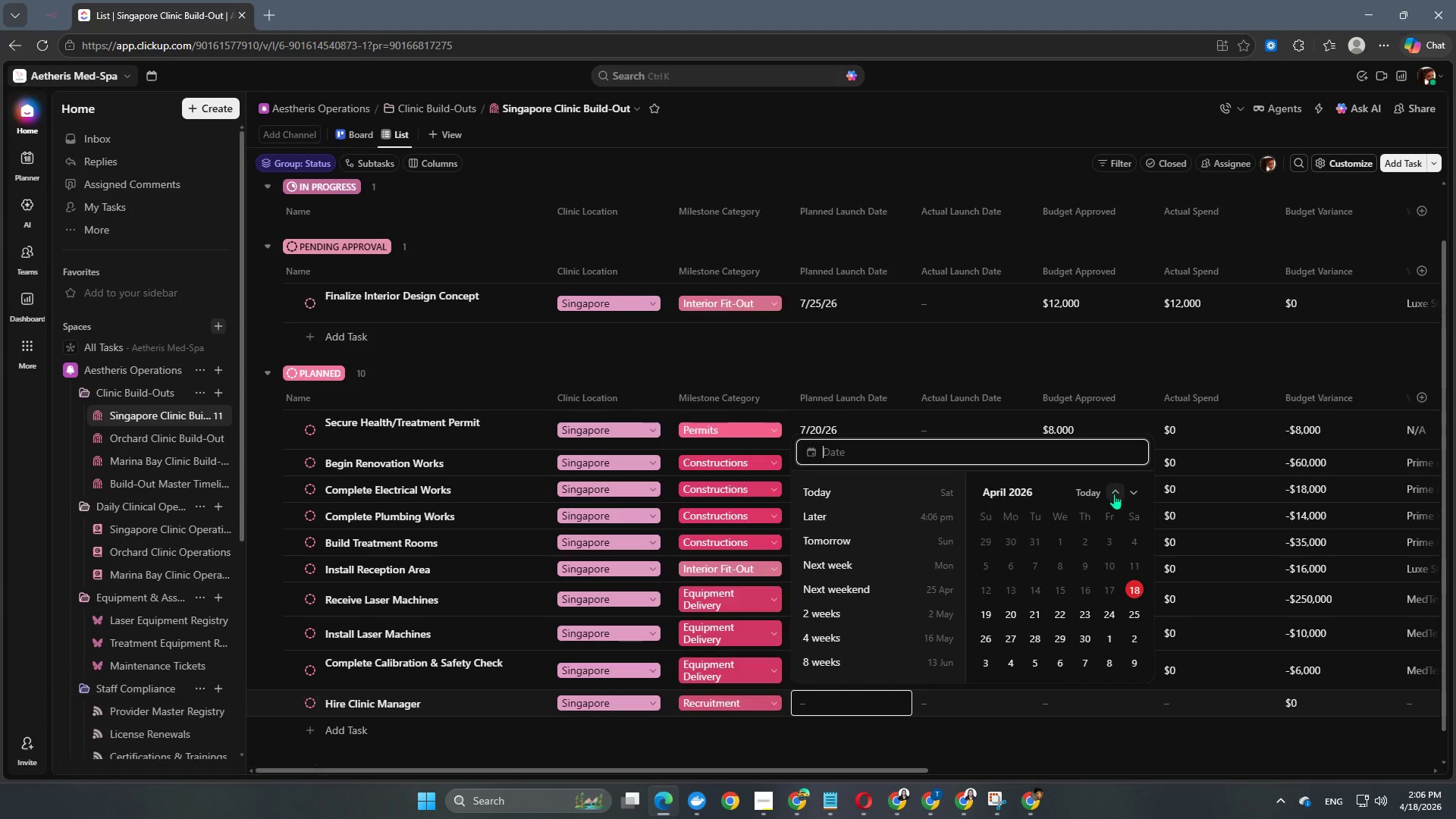 
double_click([1130, 488])
 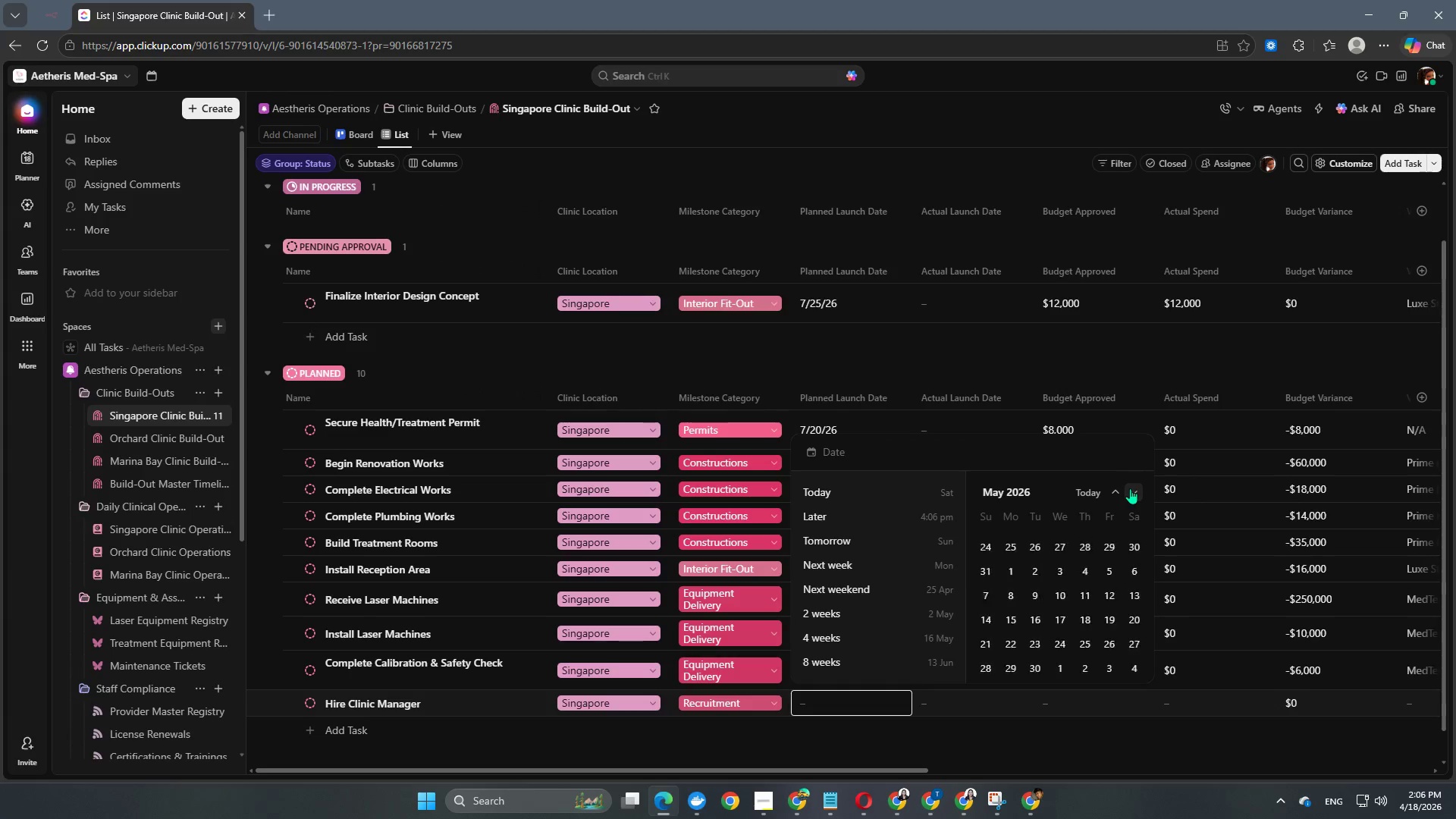 
triple_click([1130, 488])
 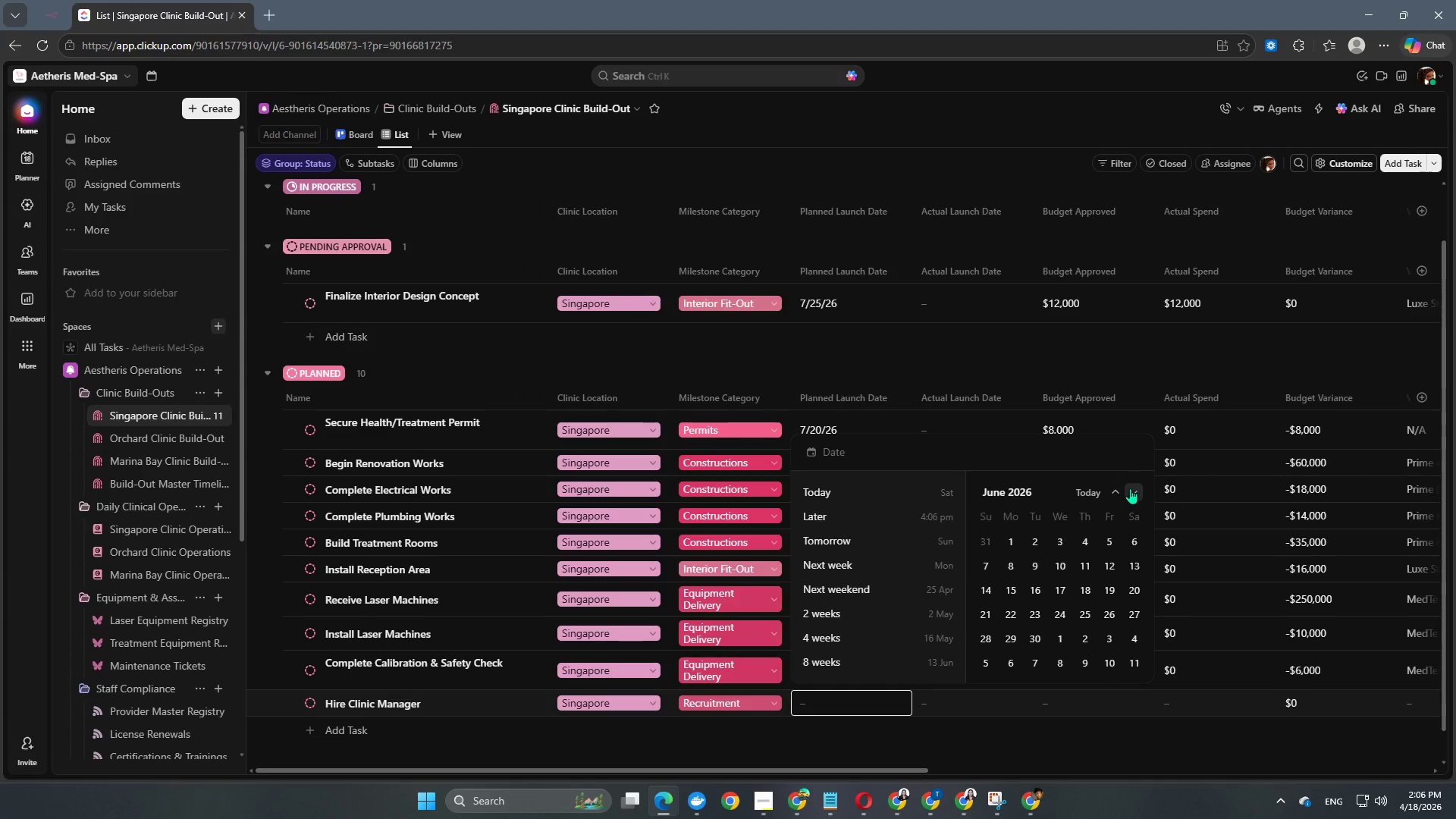 
triple_click([1130, 488])
 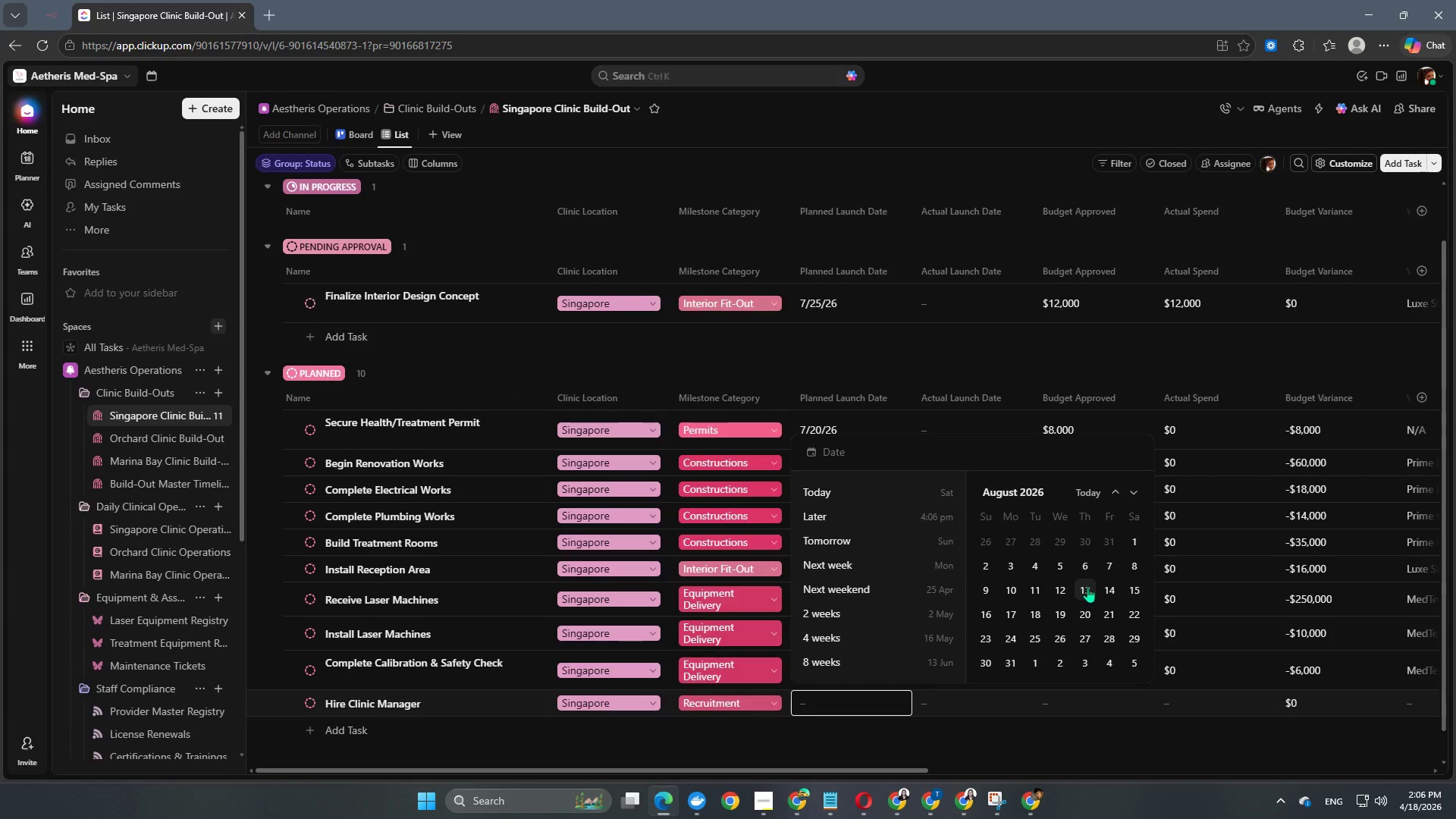 
left_click([1129, 590])
 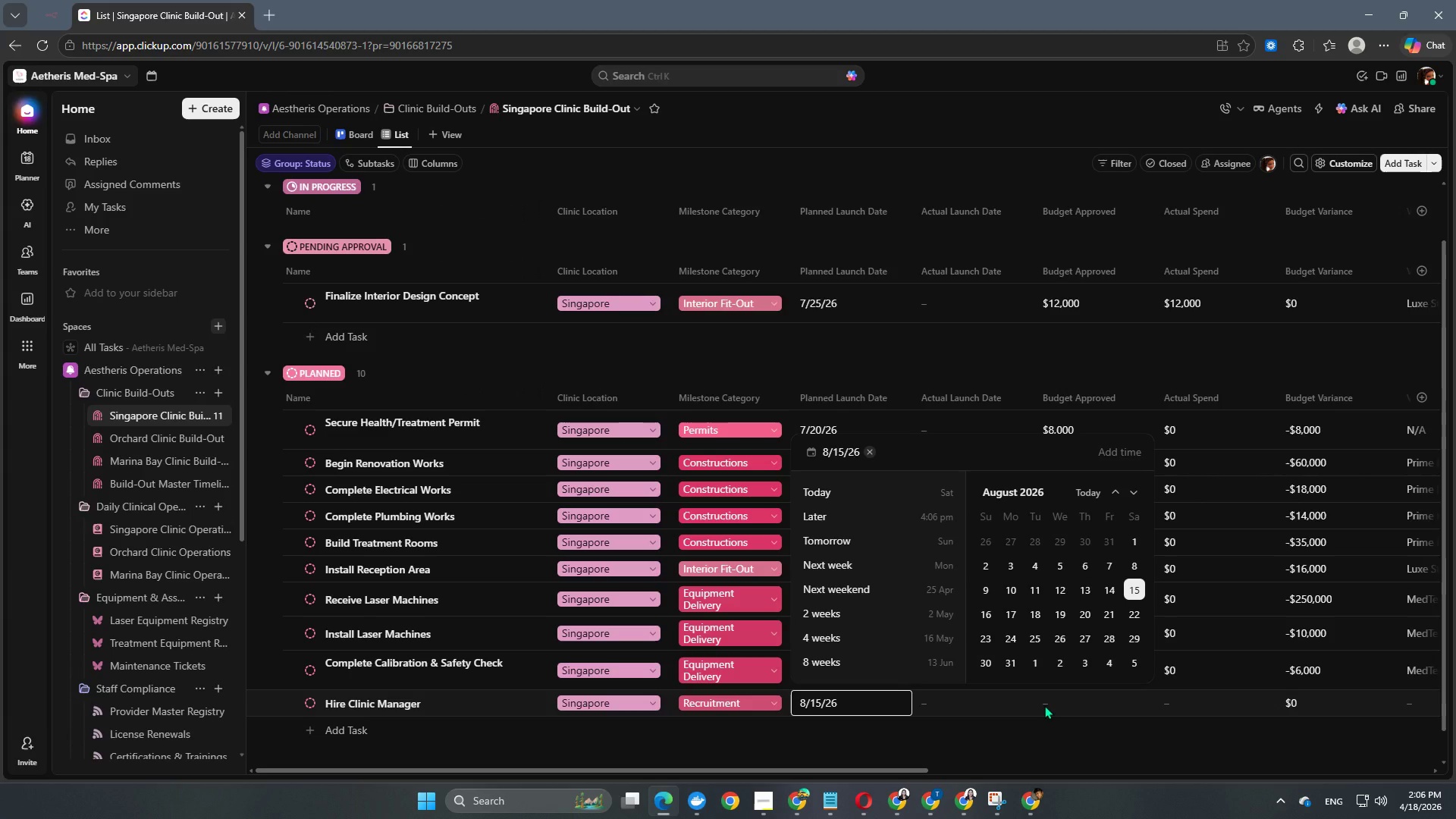 
key(NumpadEnter)
 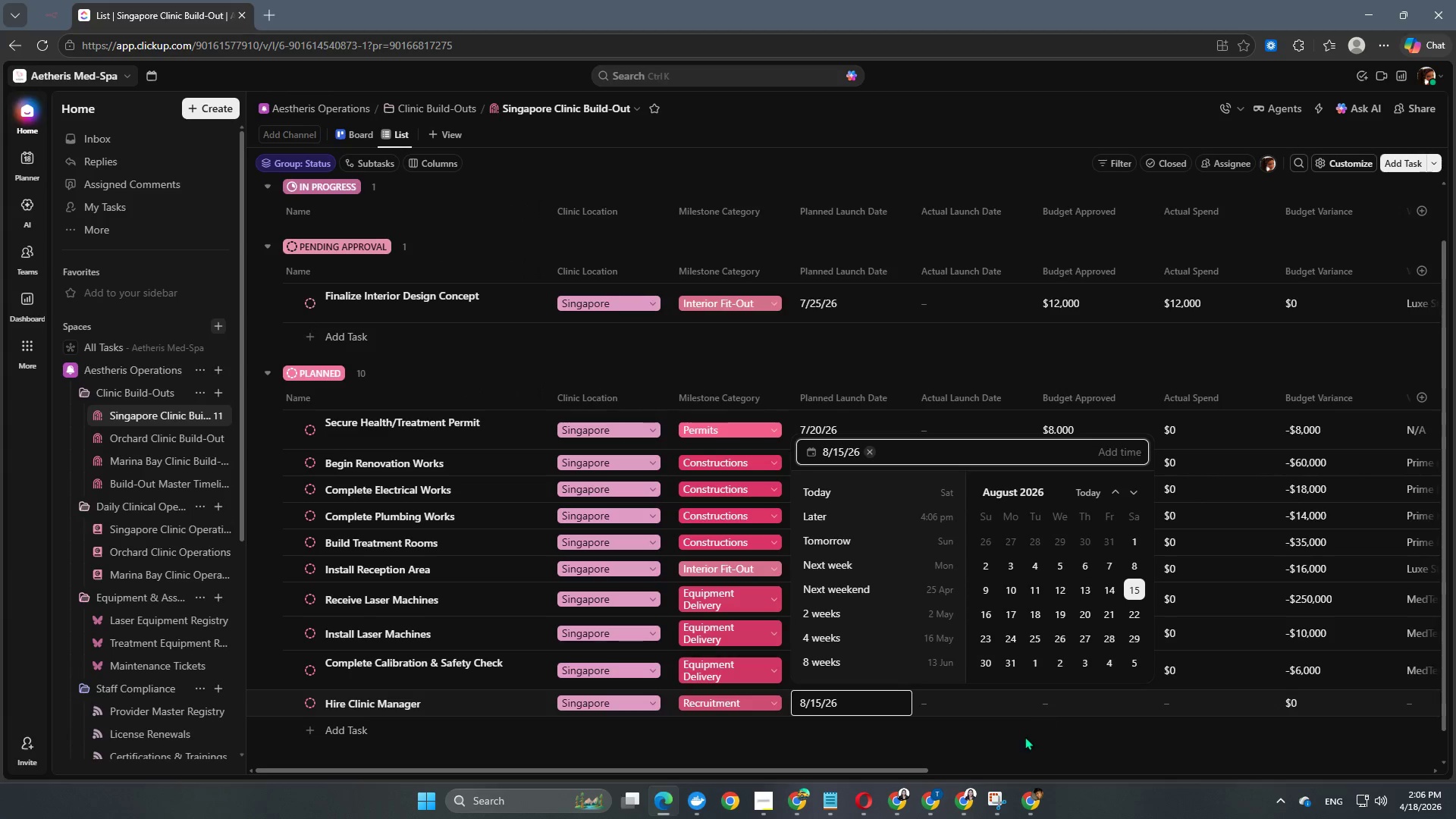 
left_click([1014, 743])
 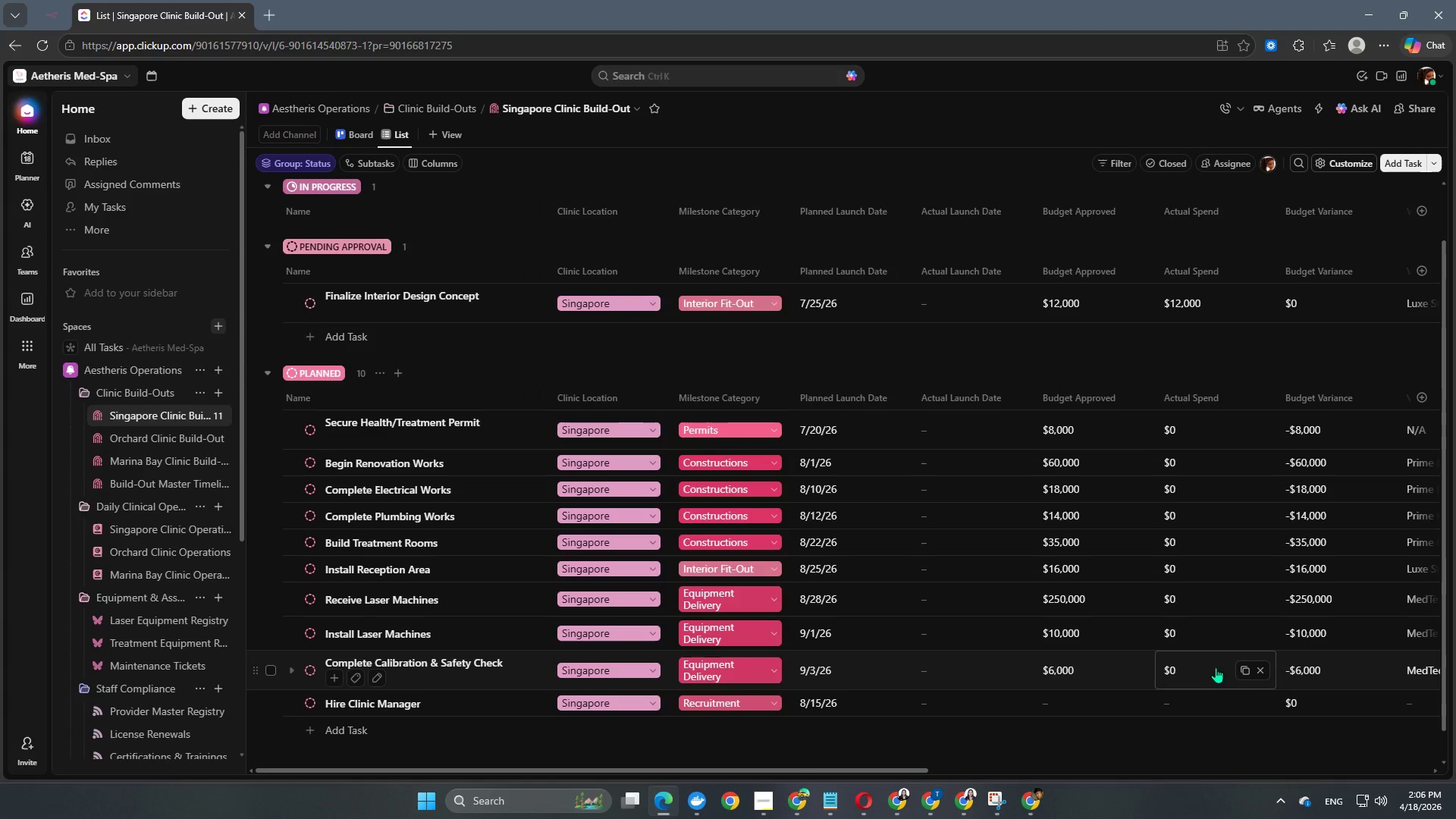 
left_click([1239, 670])
 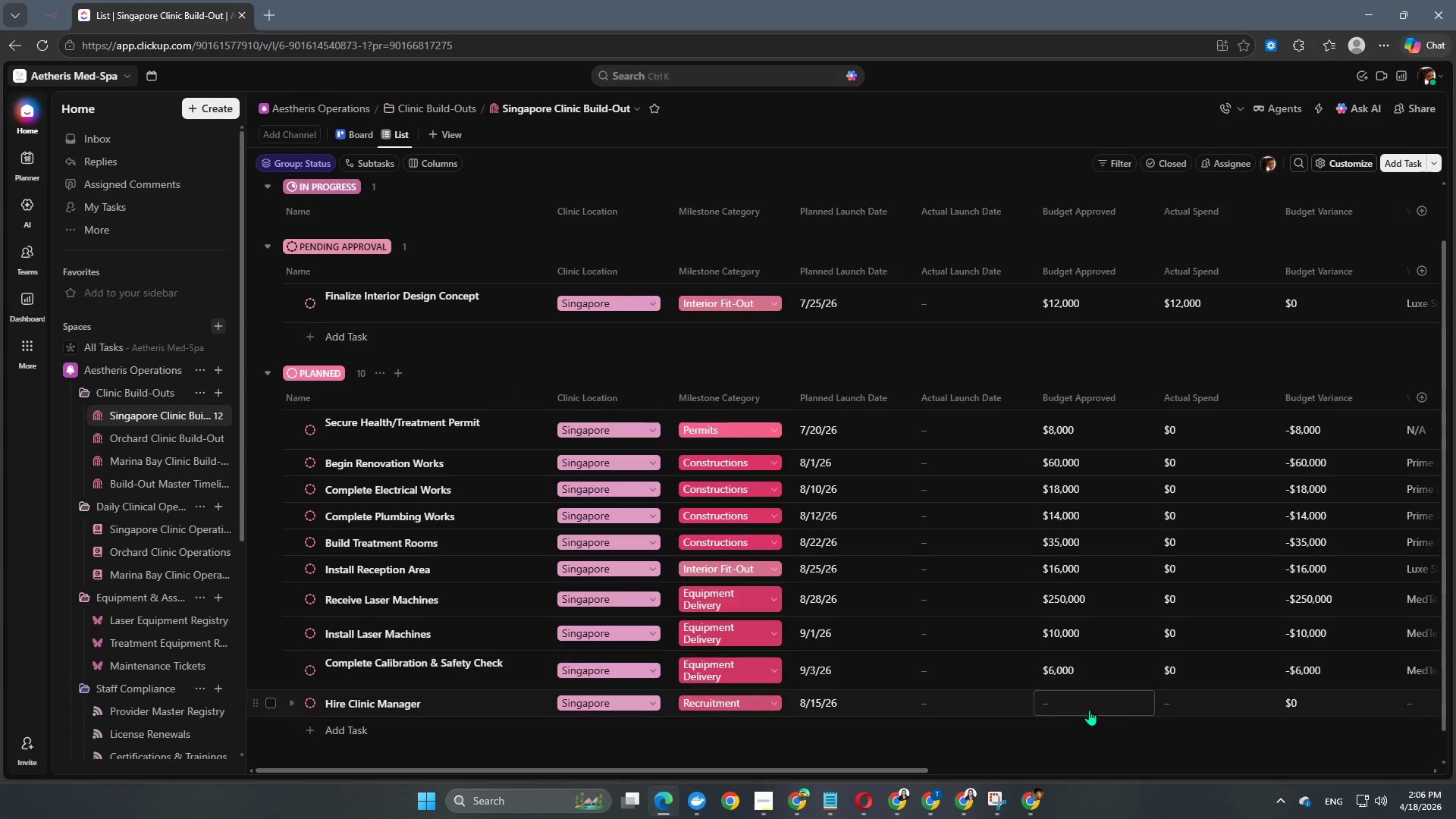 
left_click([1085, 708])
 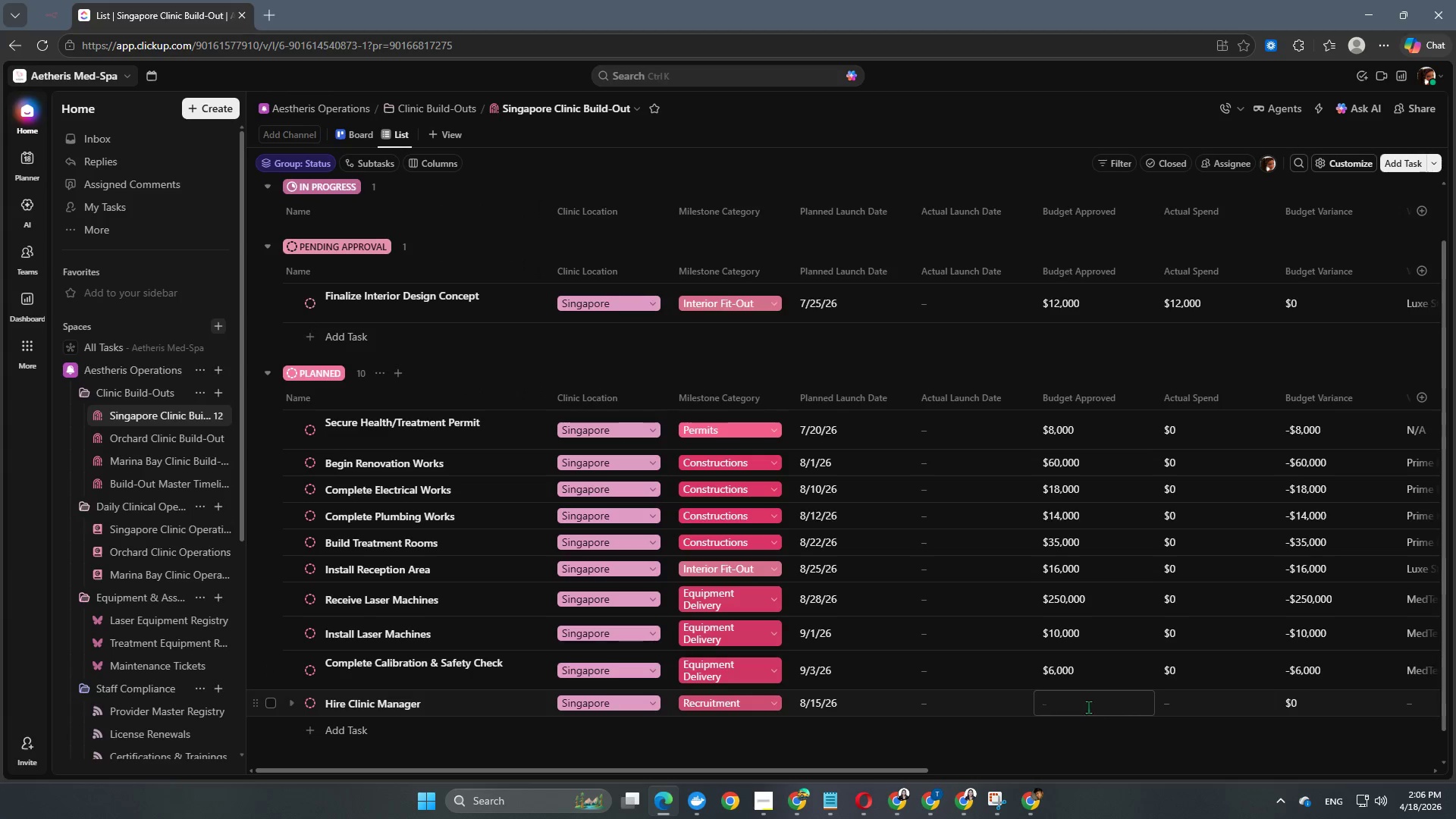 
key(Control+V)
 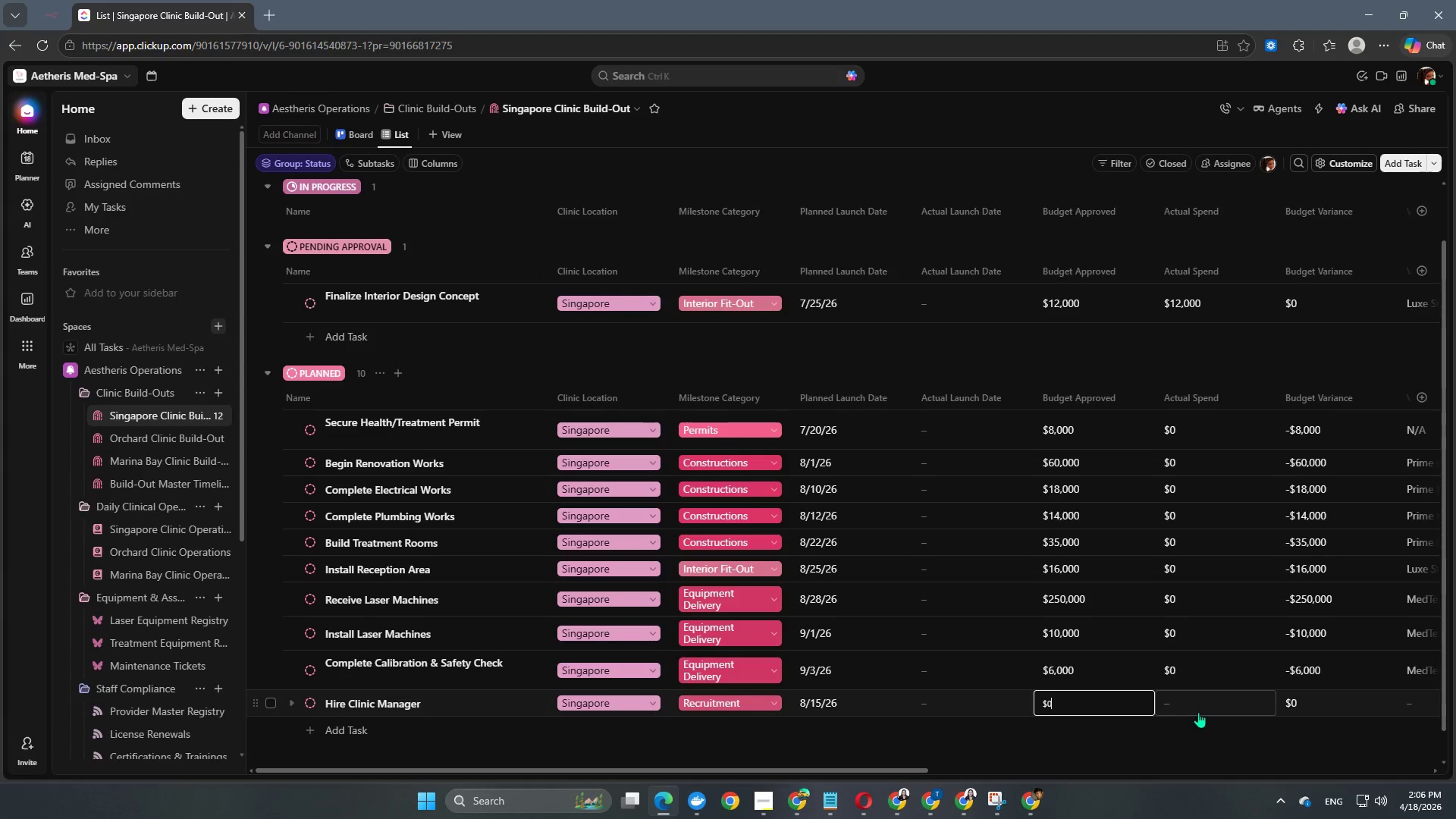 
left_click([1203, 708])
 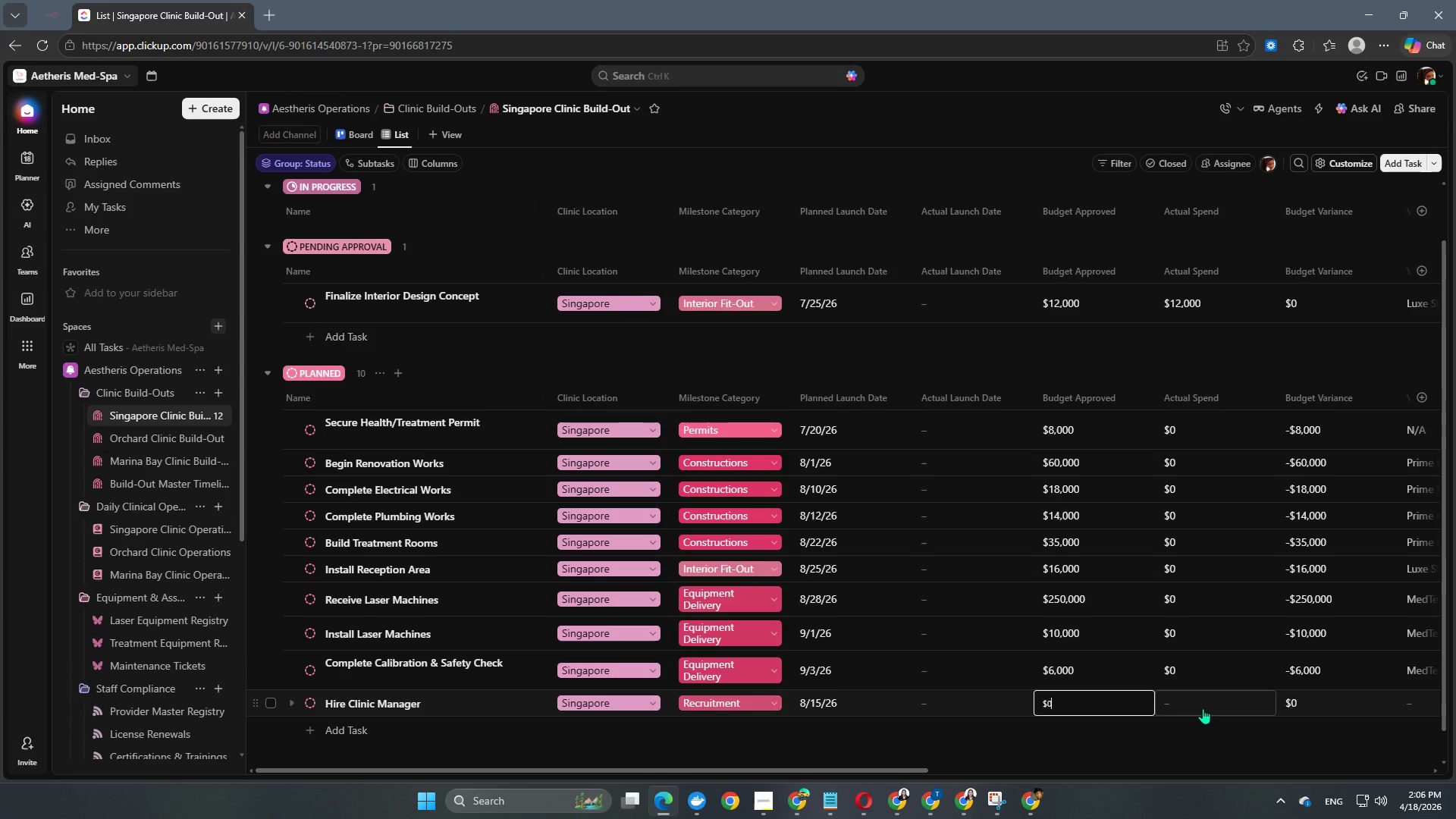 
key(Control+V)
 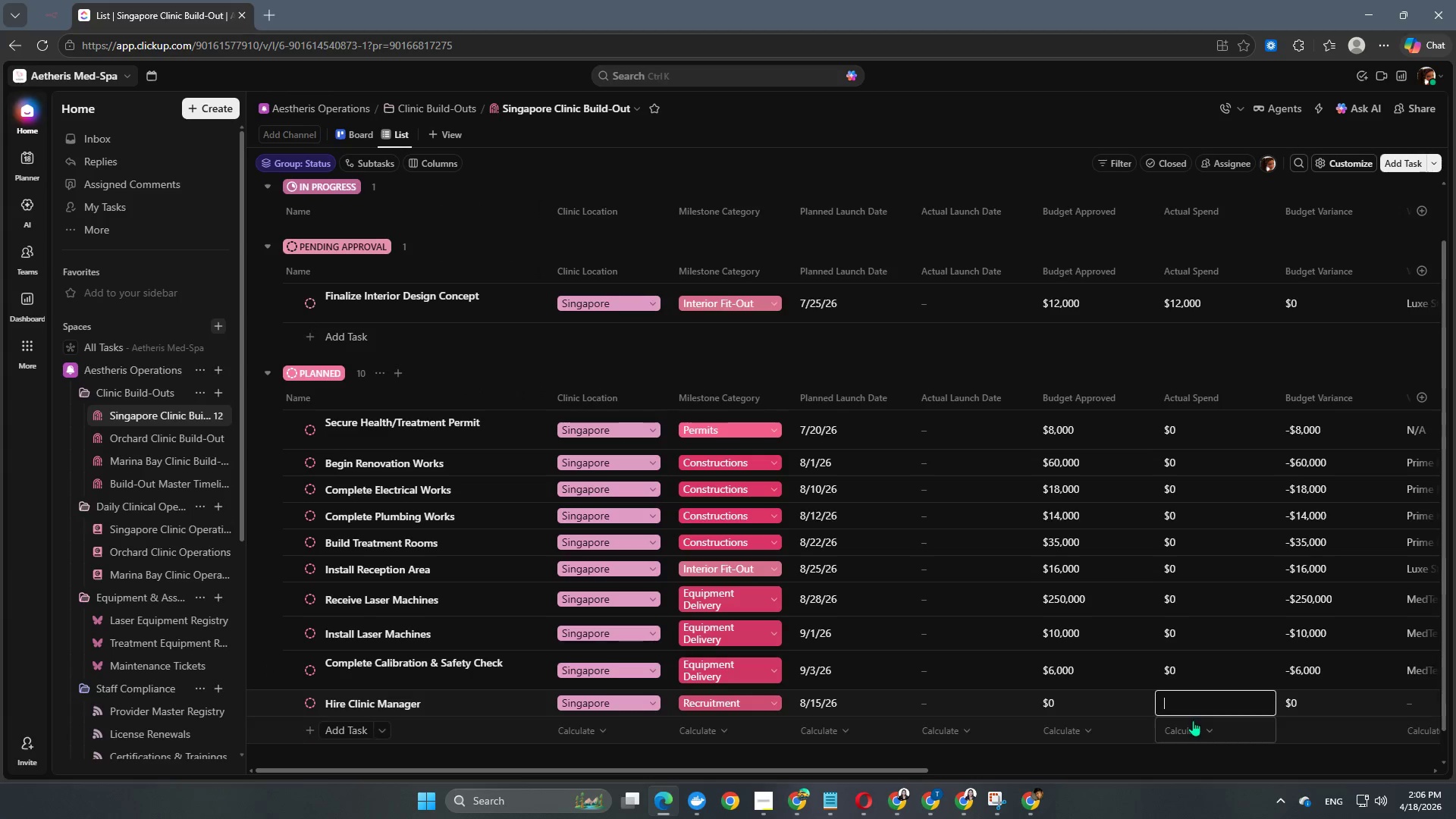 
key(Control+ControlLeft)
 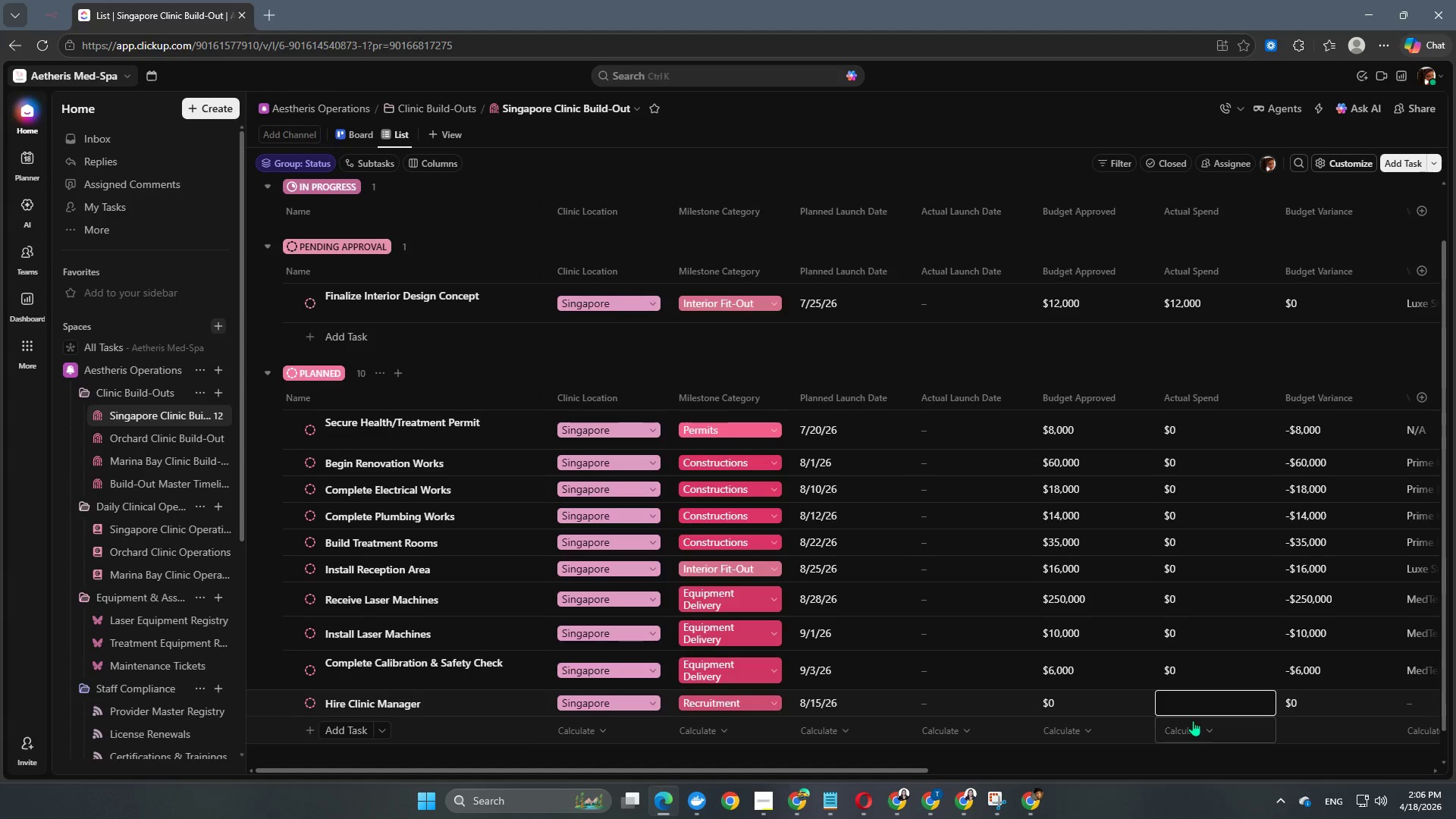 
key(Control+V)
 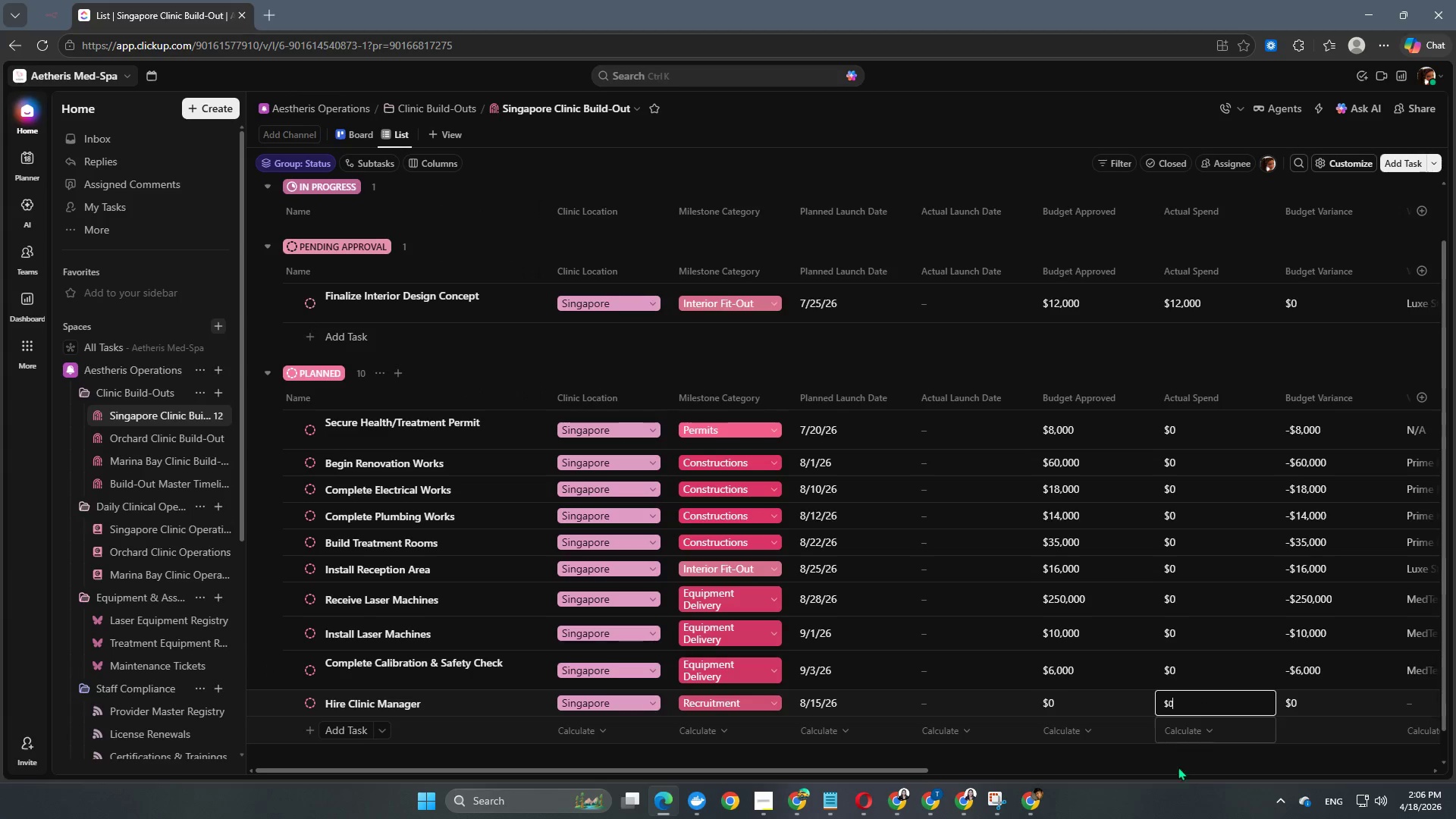 
left_click([1170, 778])
 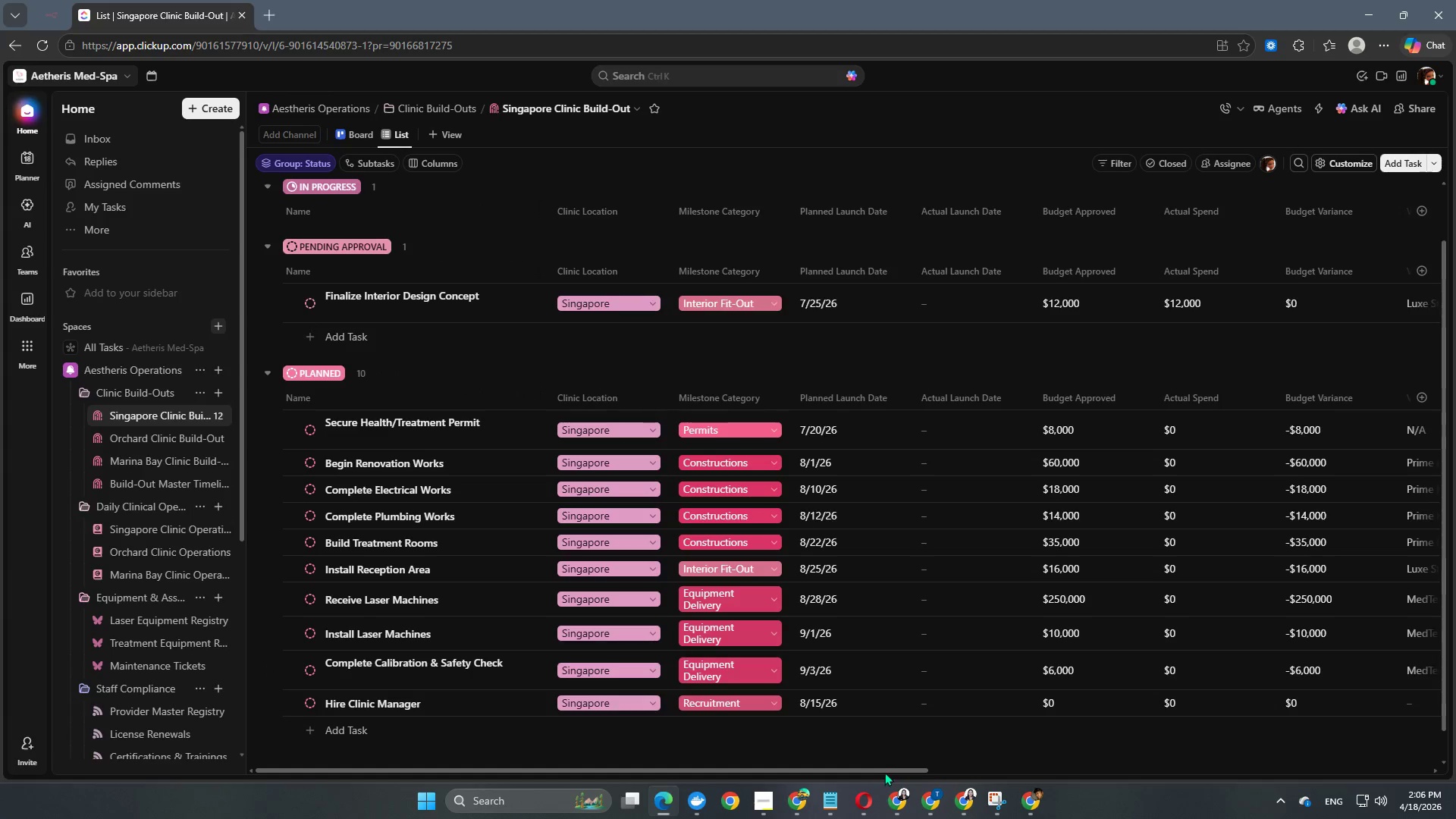 
left_click_drag(start_coordinate=[883, 767], to_coordinate=[1247, 793])
 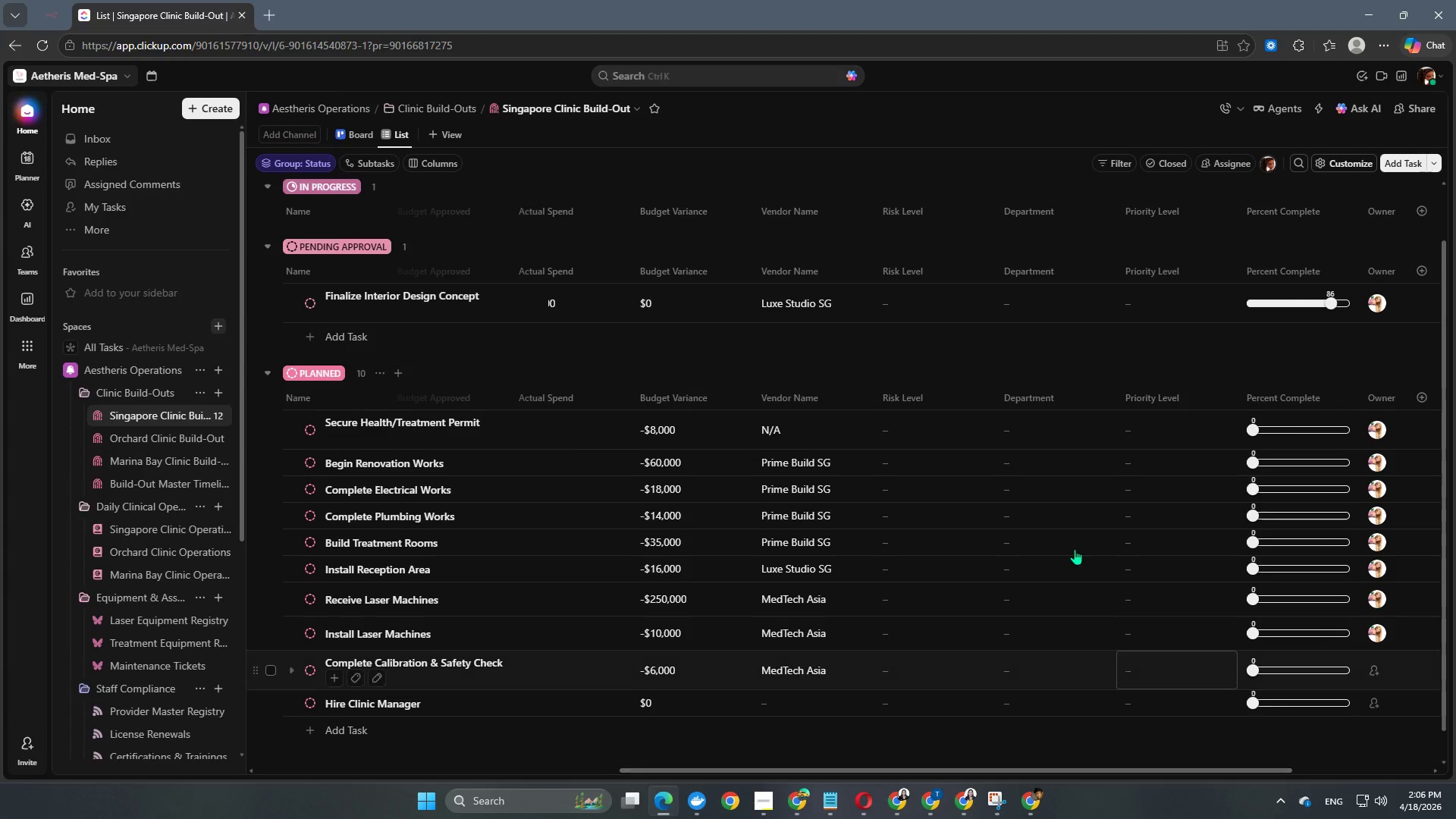 
scroll: coordinate [1074, 548], scroll_direction: down, amount: 4.0
 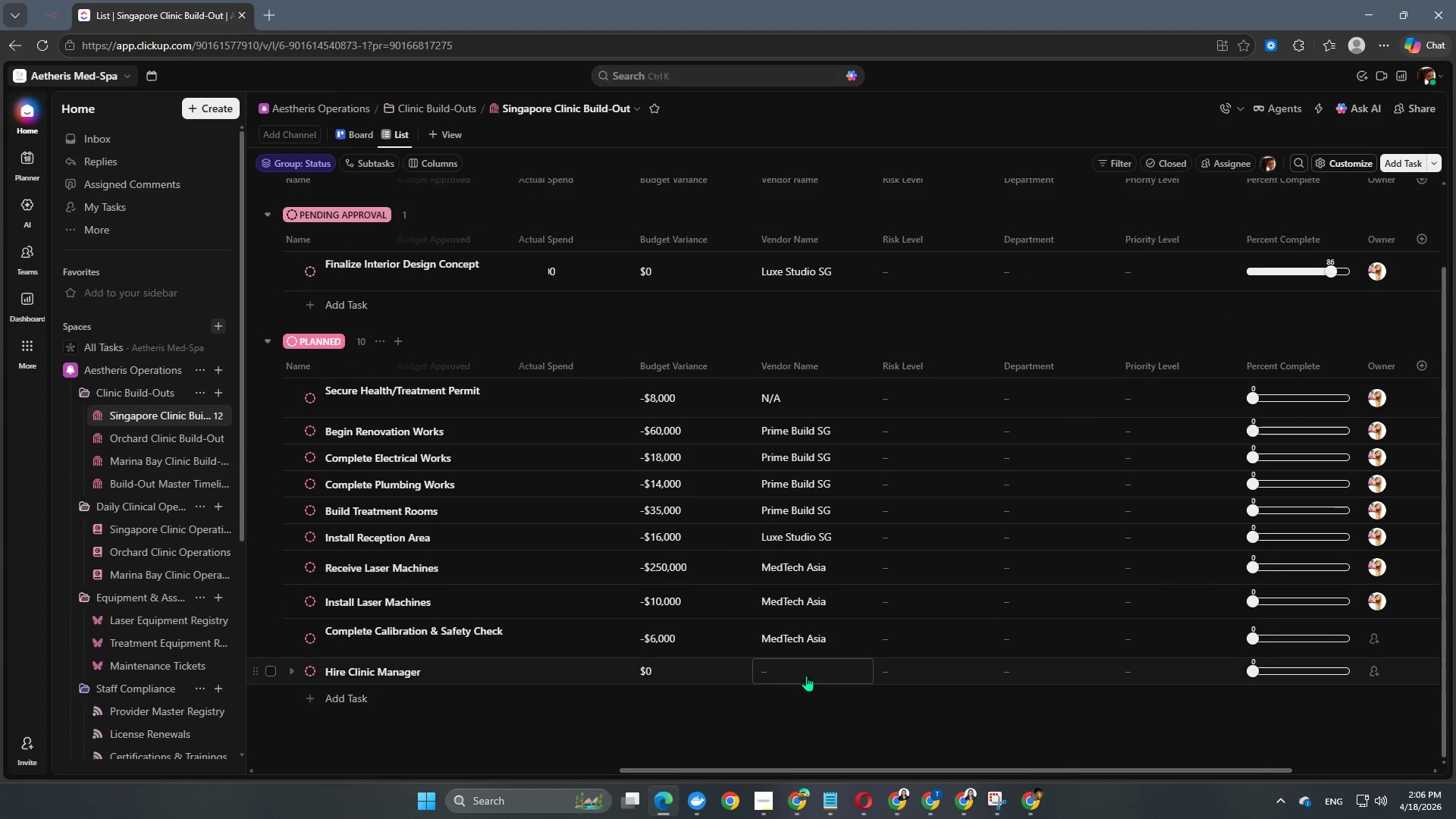 
left_click([802, 671])
 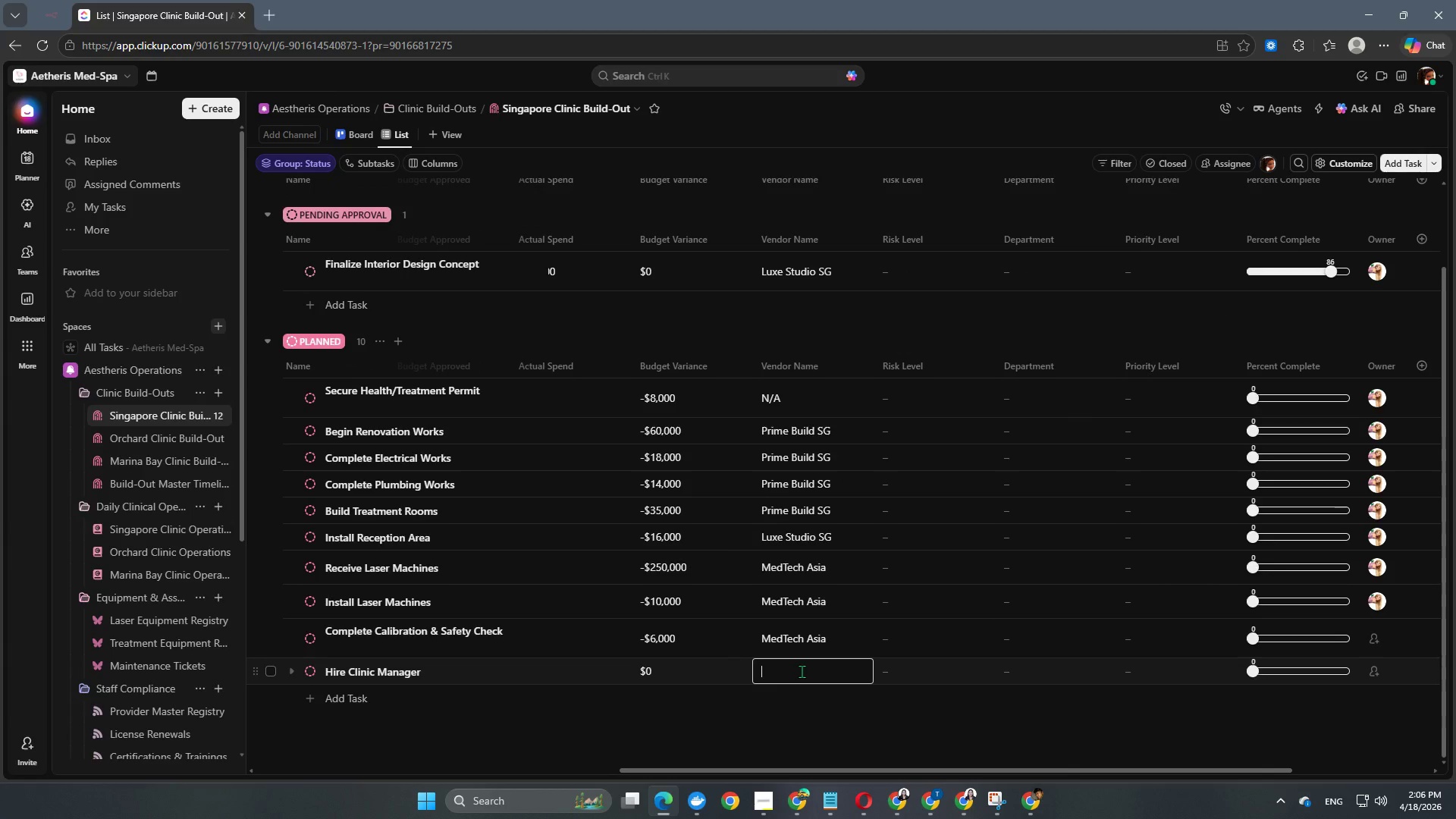 
type(Intr)
key(Backspace)
type(ernal HR)
key(NumpadEnter)
 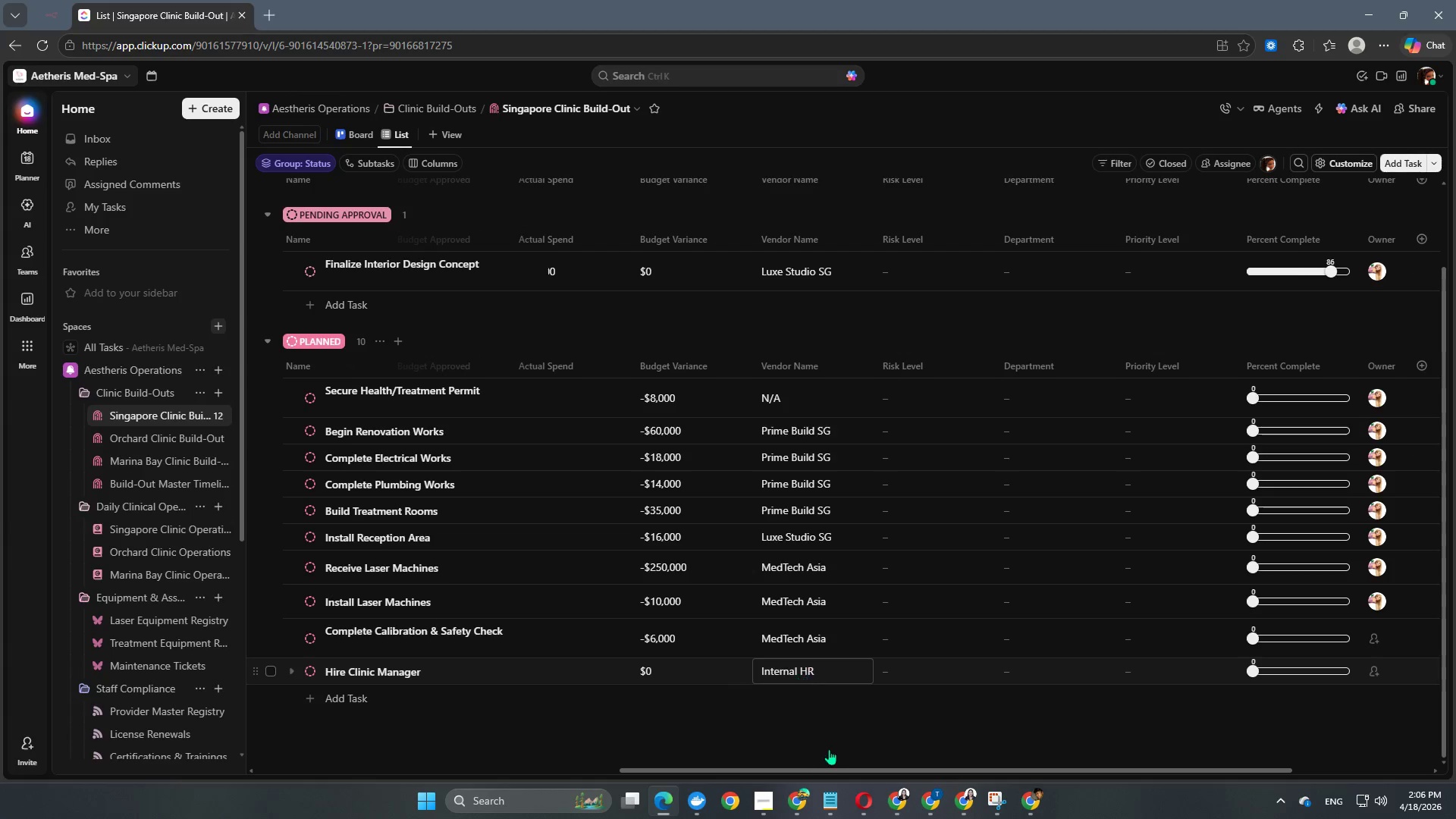 
left_click_drag(start_coordinate=[1257, 673], to_coordinate=[1289, 671])
 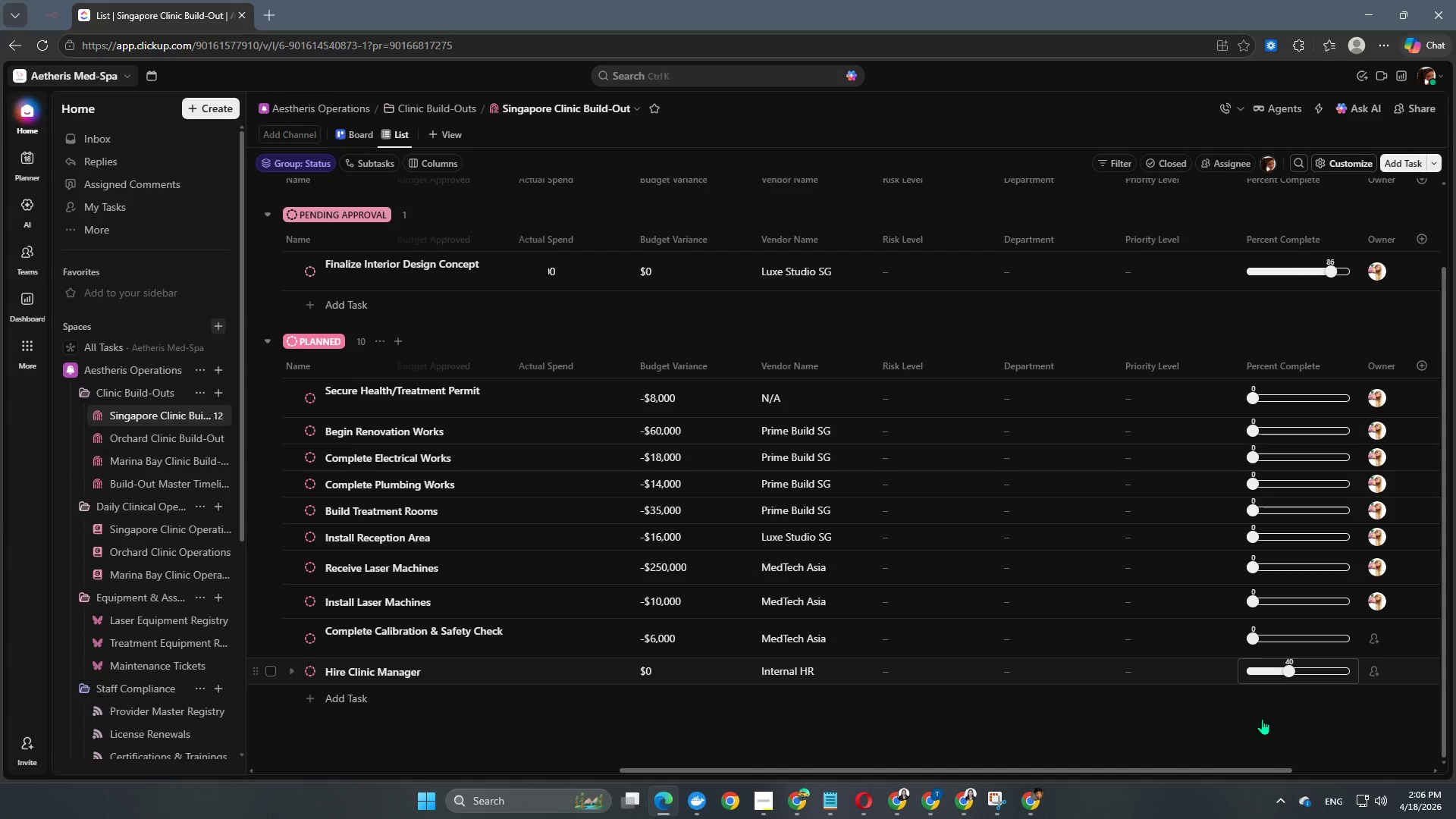 
left_click([1262, 719])
 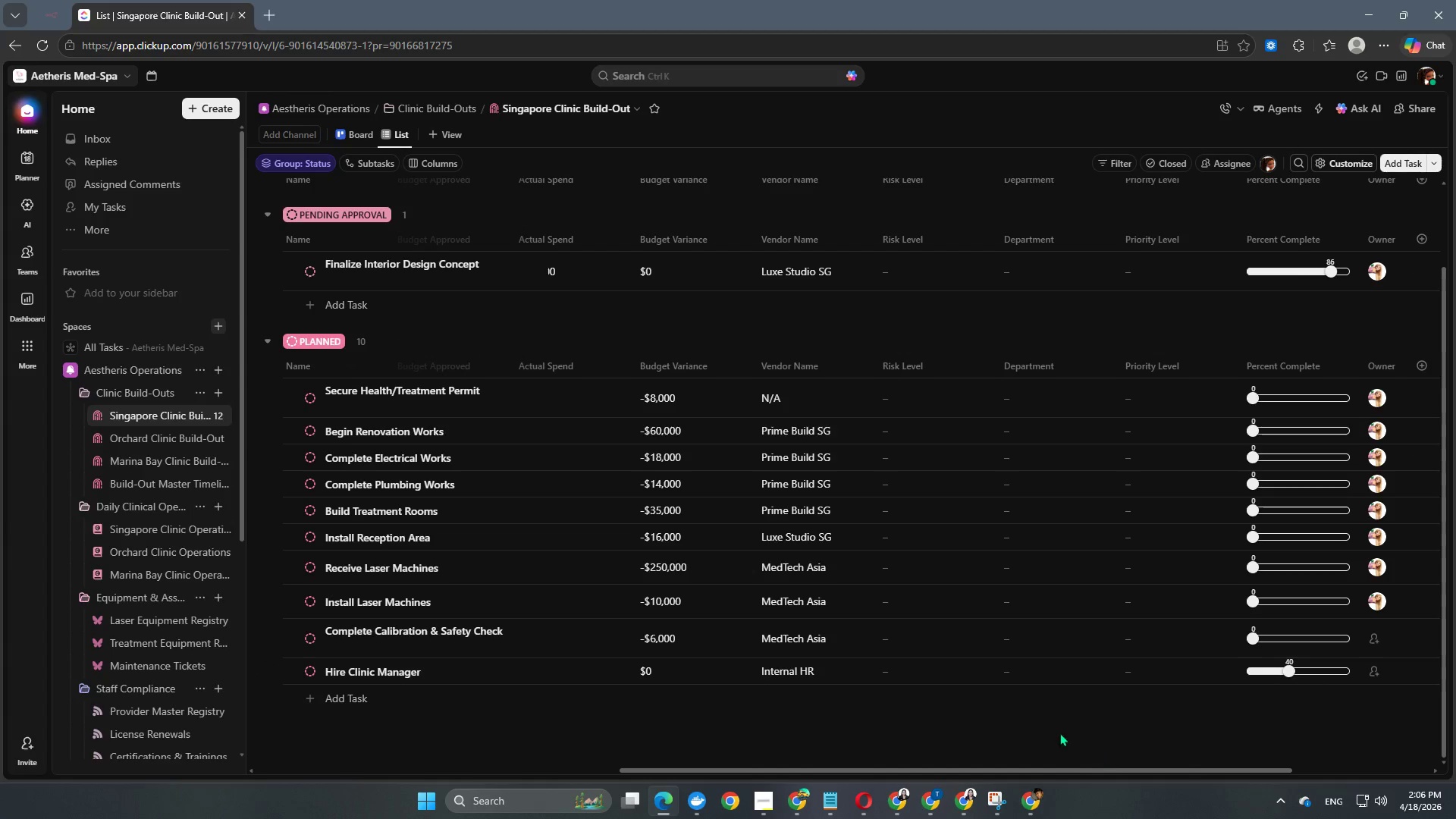 
scroll: coordinate [943, 639], scroll_direction: down, amount: 3.0
 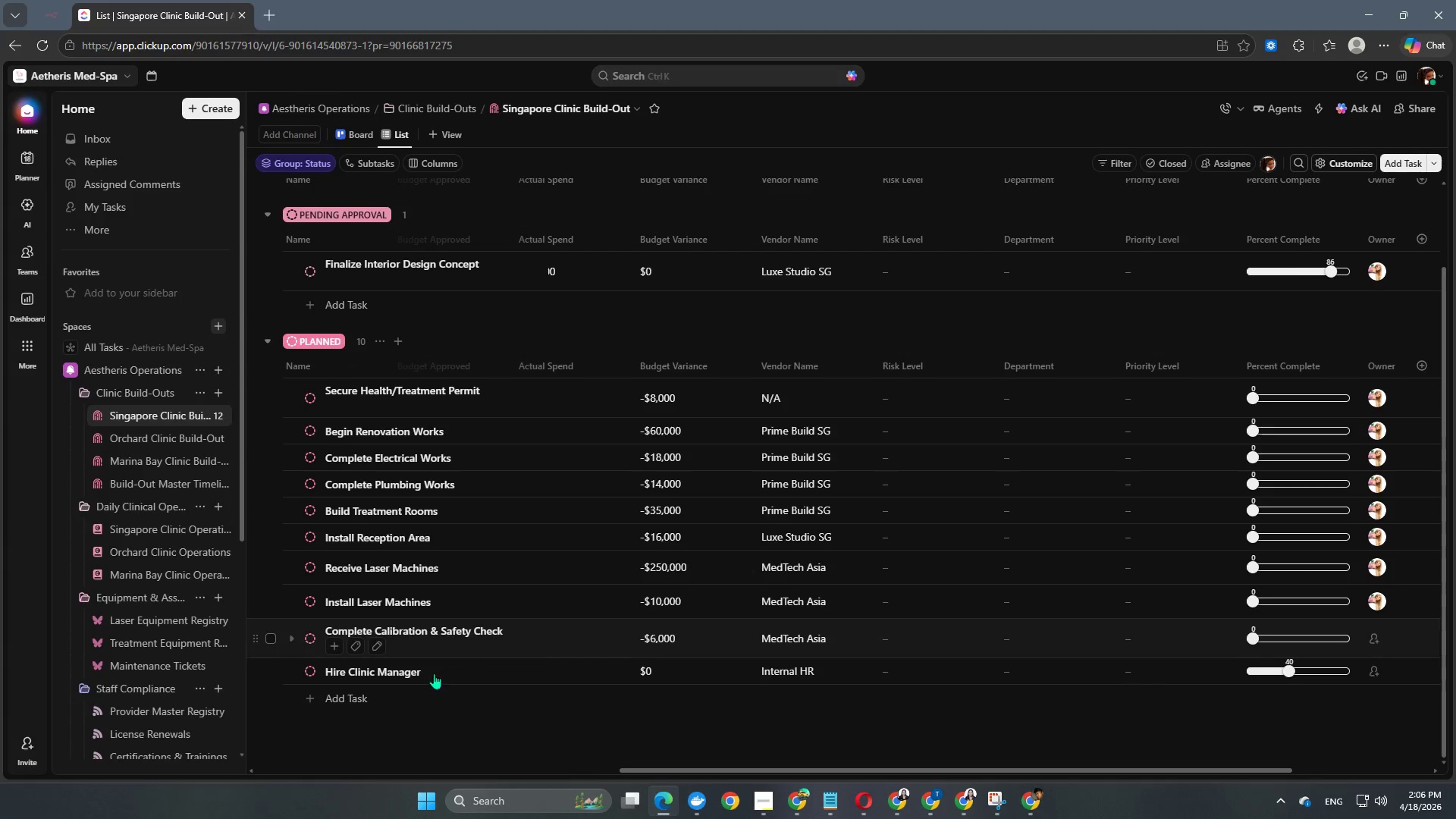 
left_click([312, 671])
 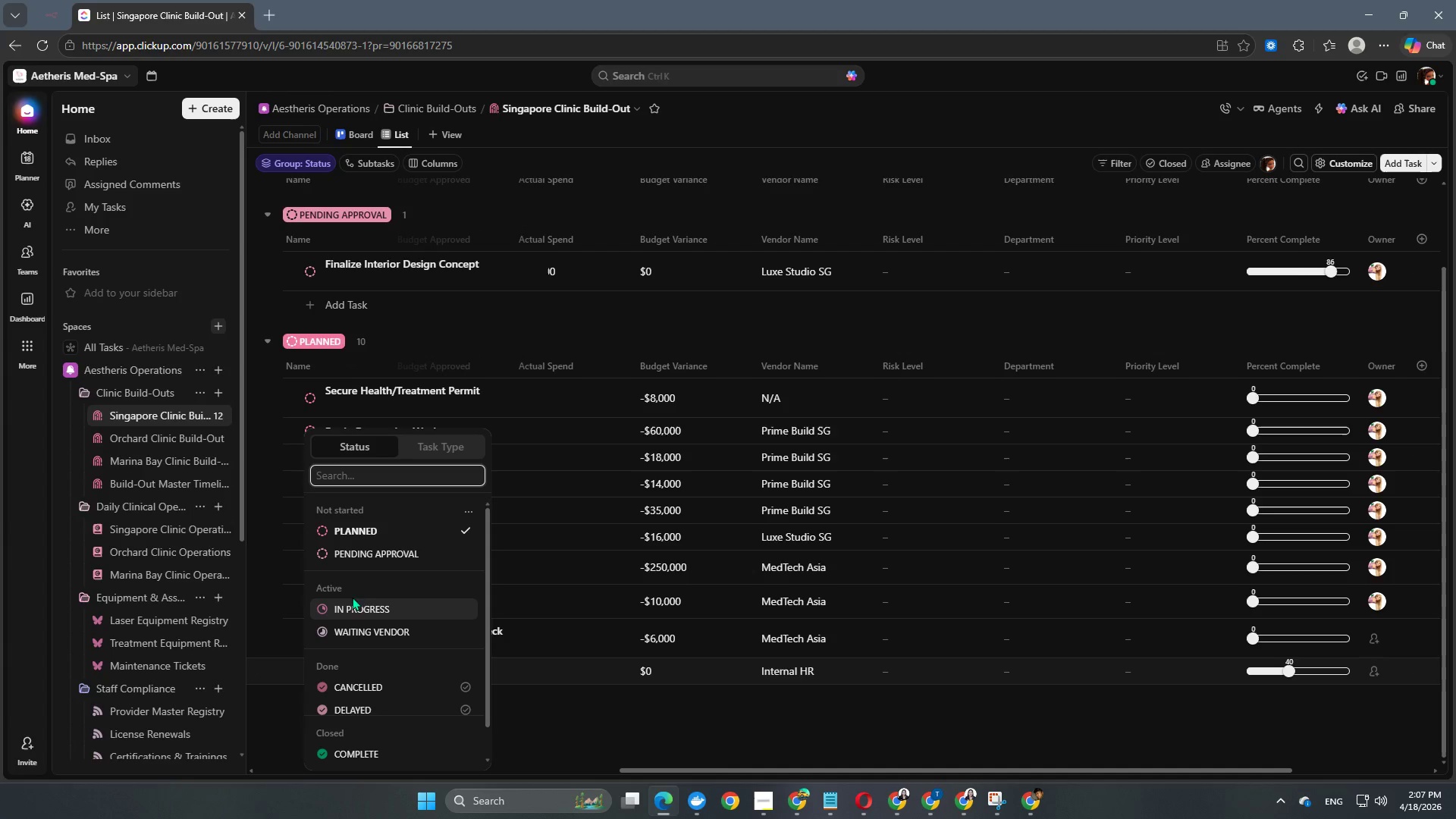 
left_click([359, 609])
 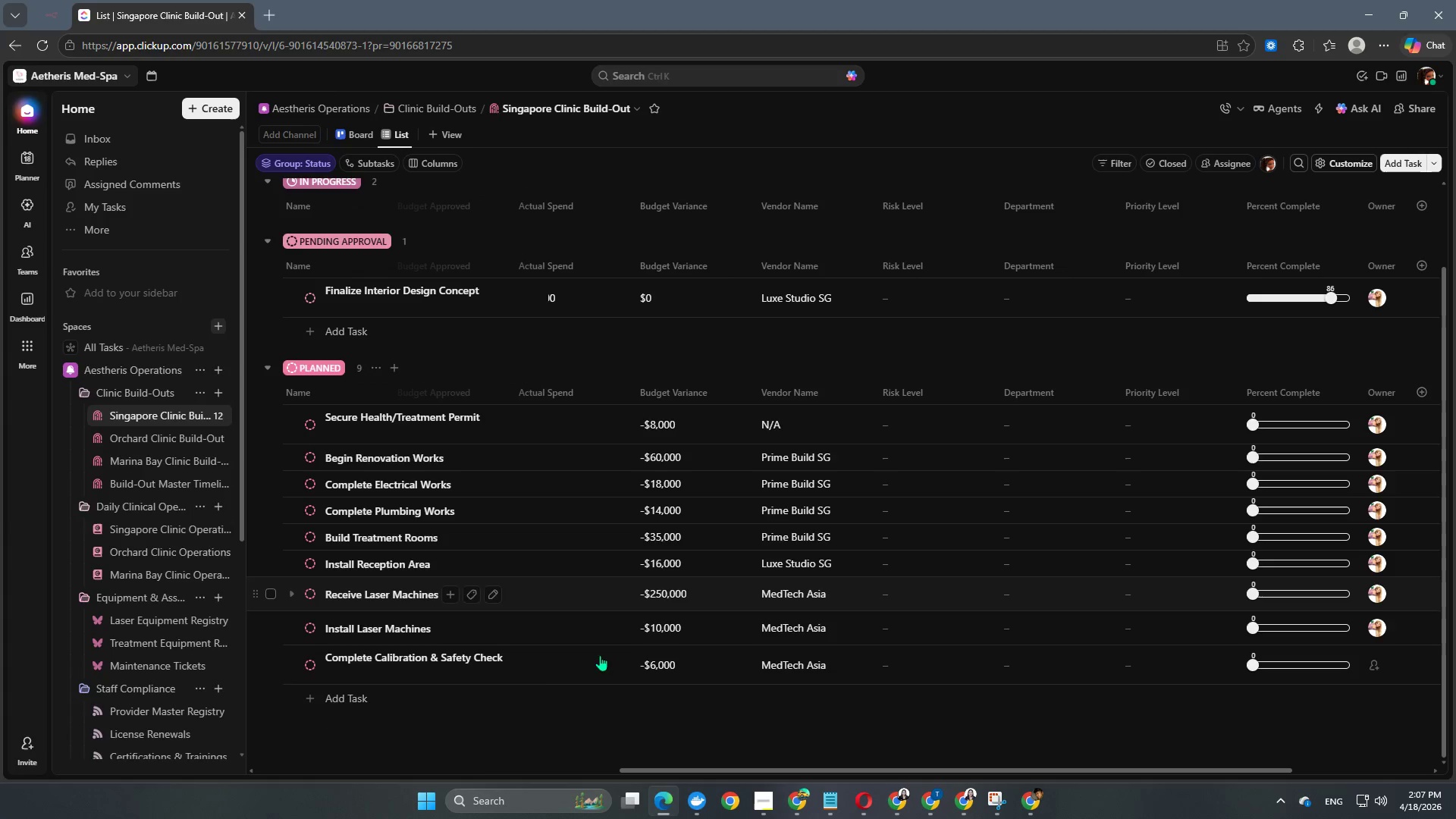 
scroll: coordinate [611, 529], scroll_direction: up, amount: 4.0
 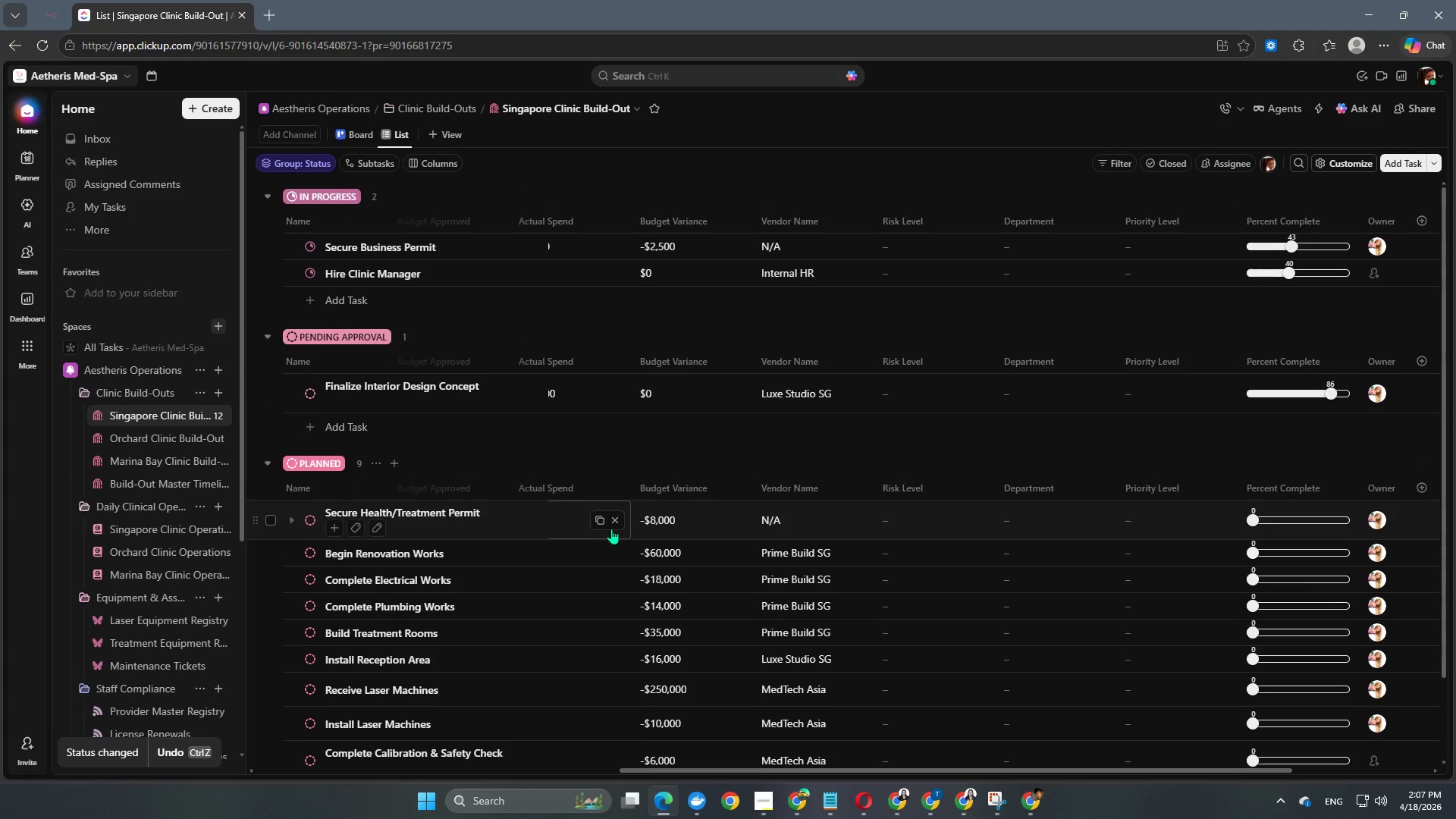 
scroll: coordinate [632, 598], scroll_direction: none, amount: 0.0
 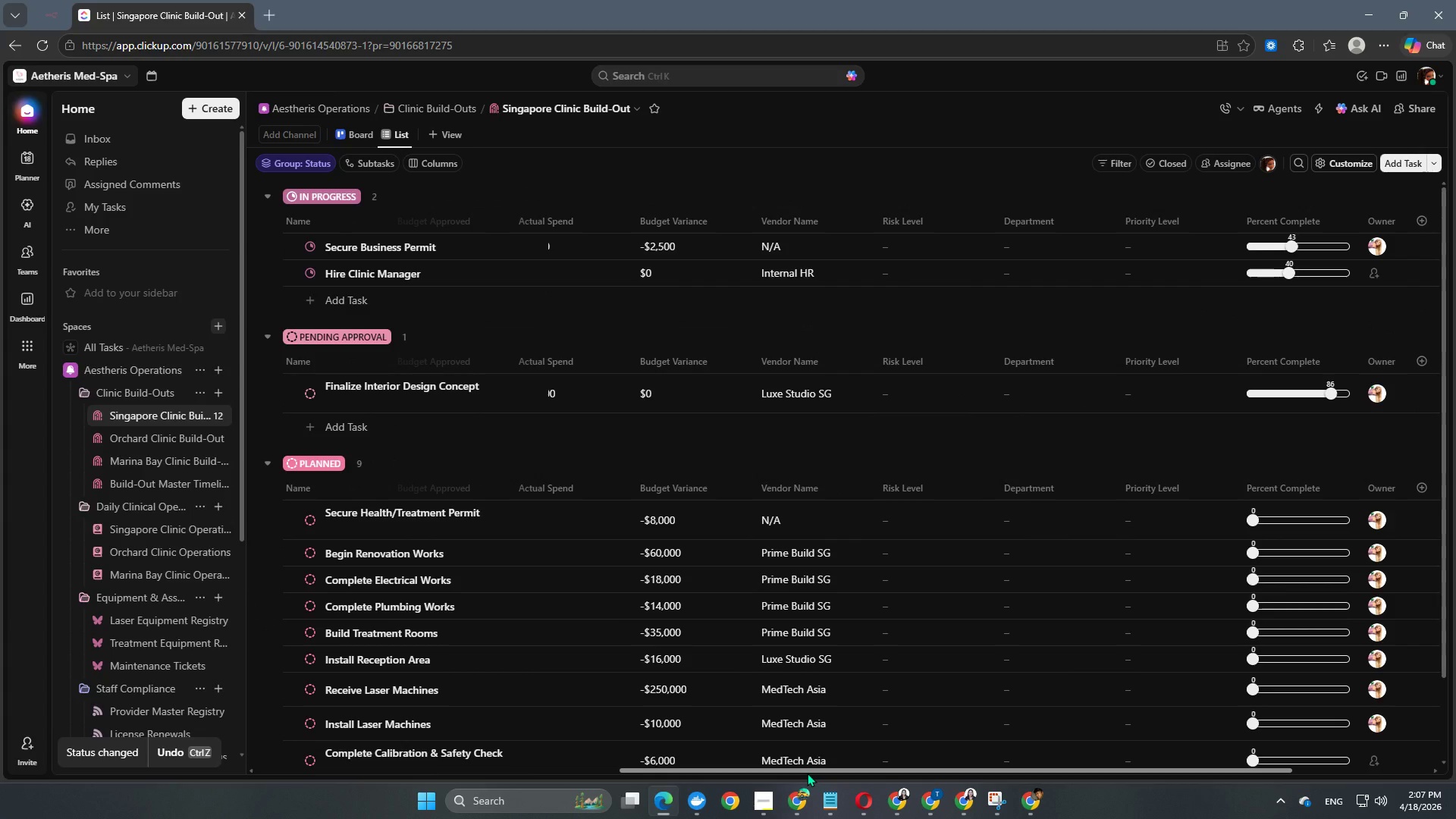 
left_click_drag(start_coordinate=[807, 773], to_coordinate=[382, 764])
 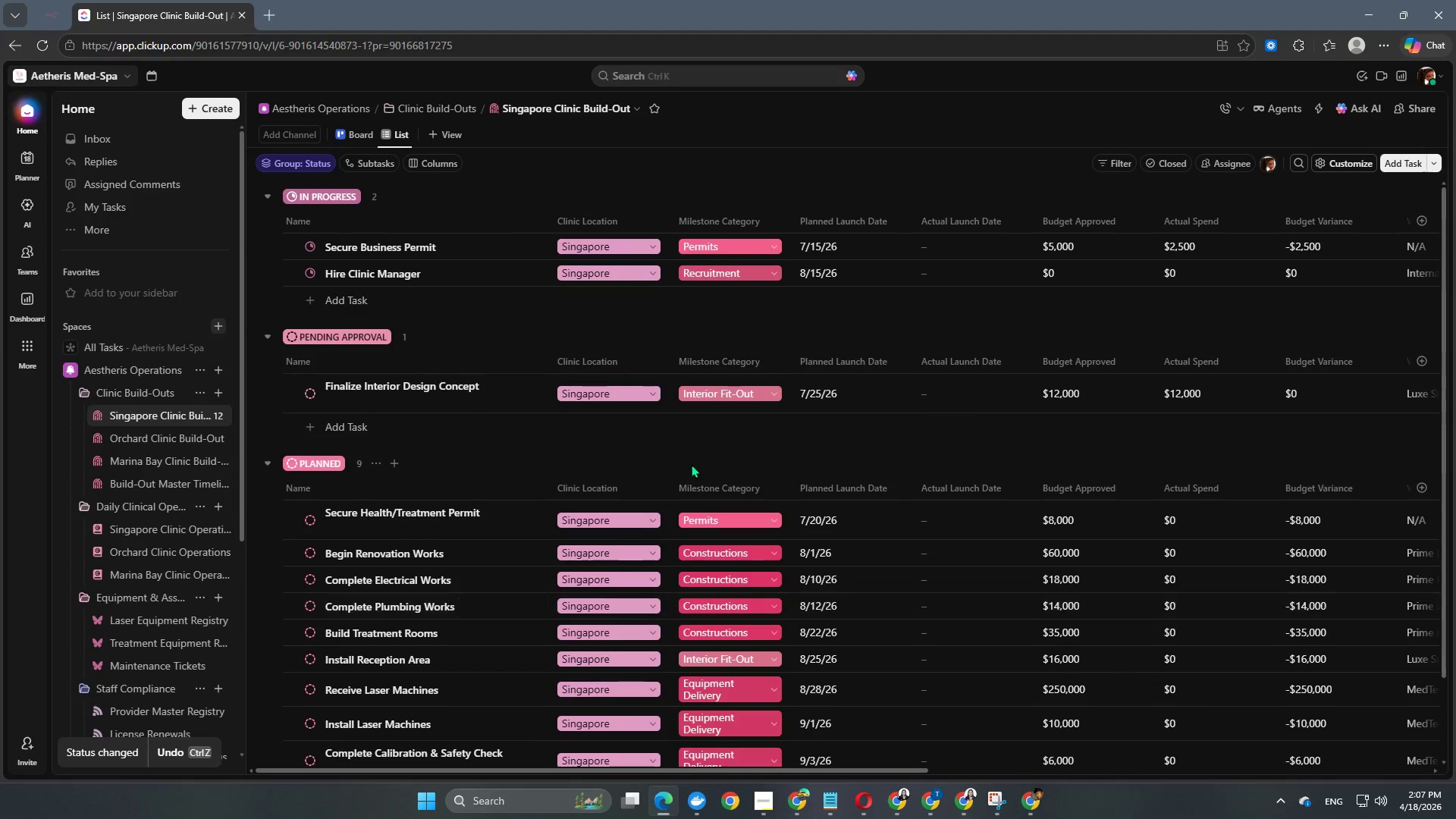 
scroll: coordinate [691, 464], scroll_direction: down, amount: 8.0
 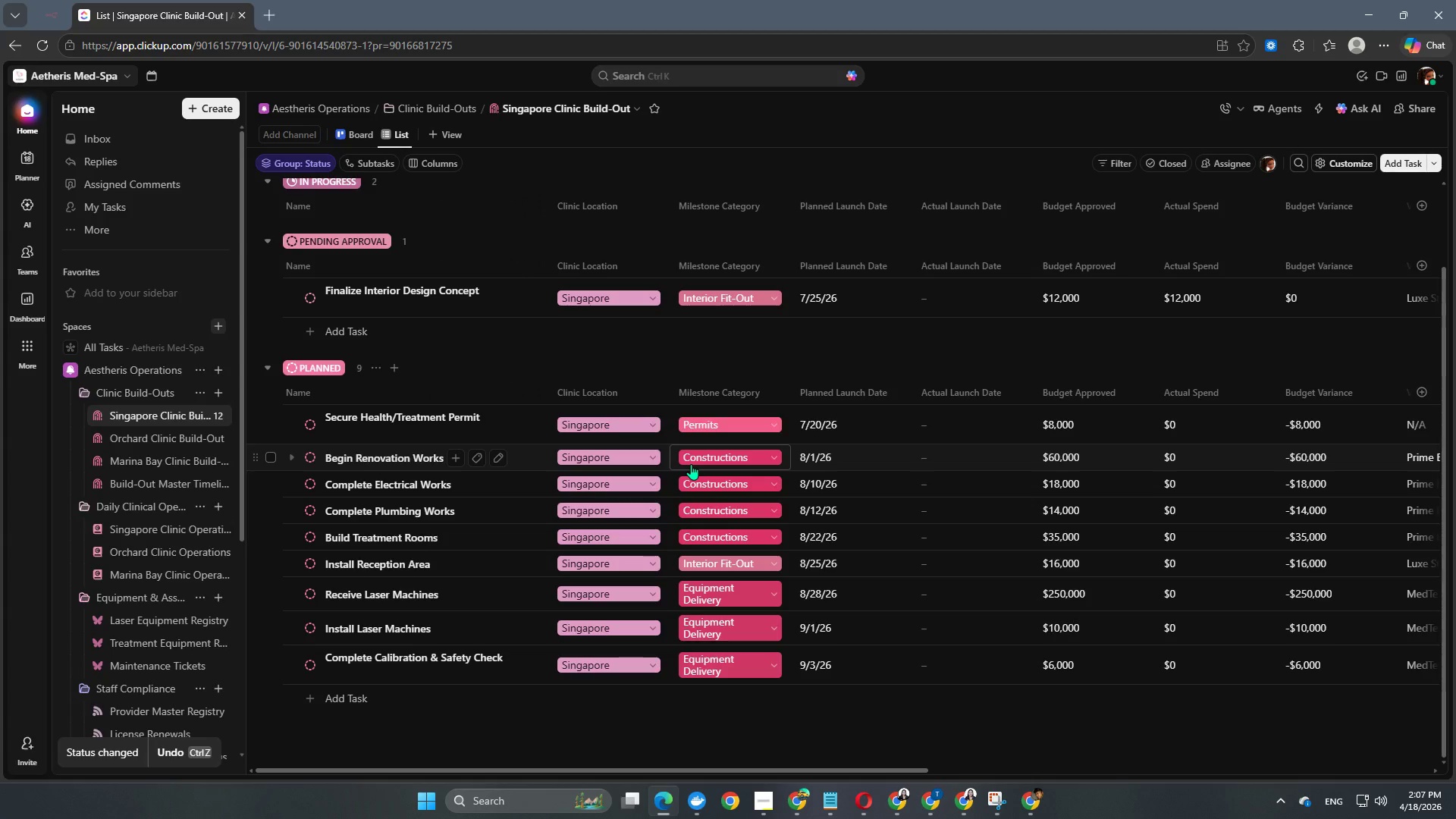 
scroll: coordinate [402, 524], scroll_direction: none, amount: 0.0
 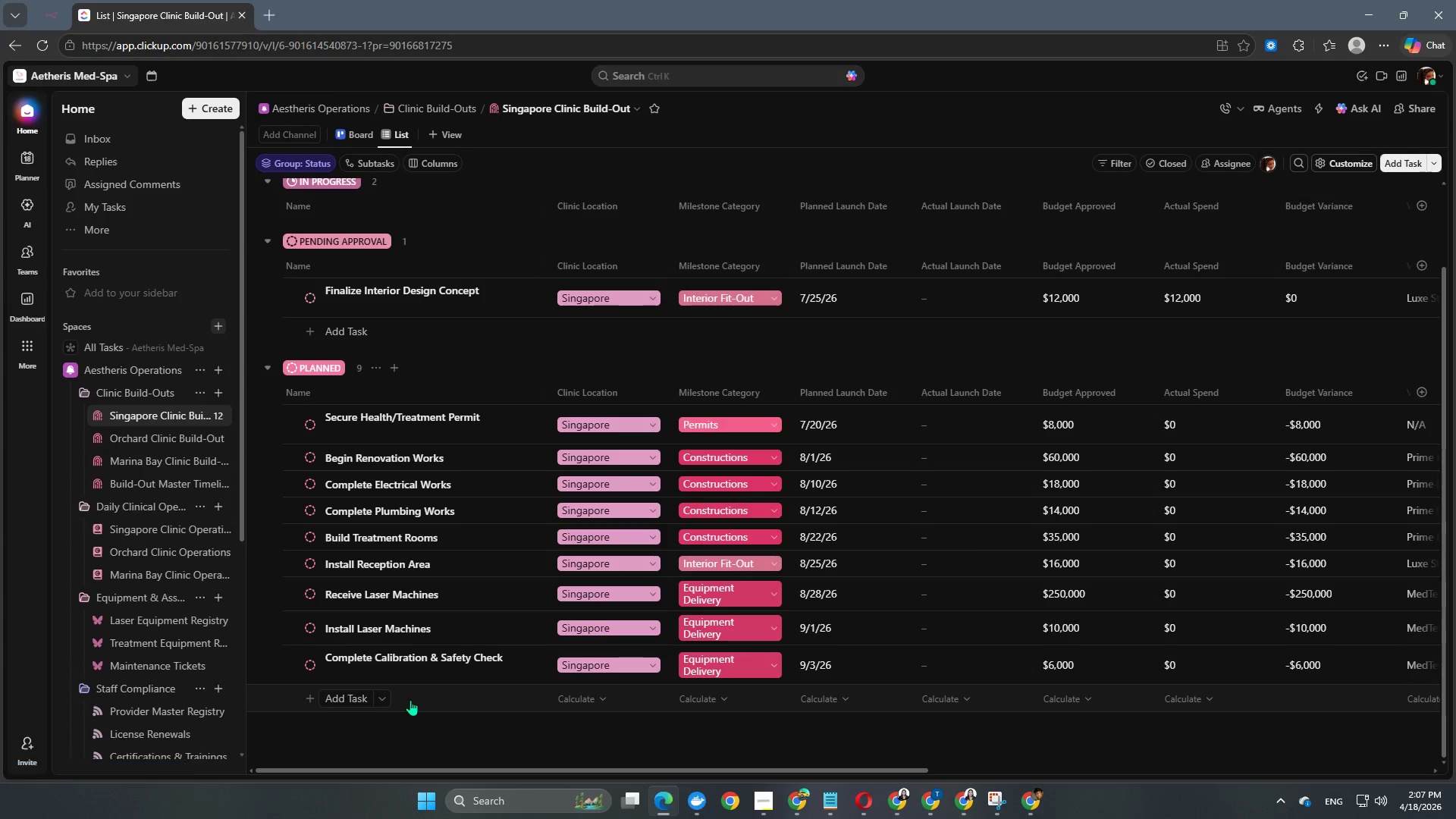 
left_click([409, 700])
 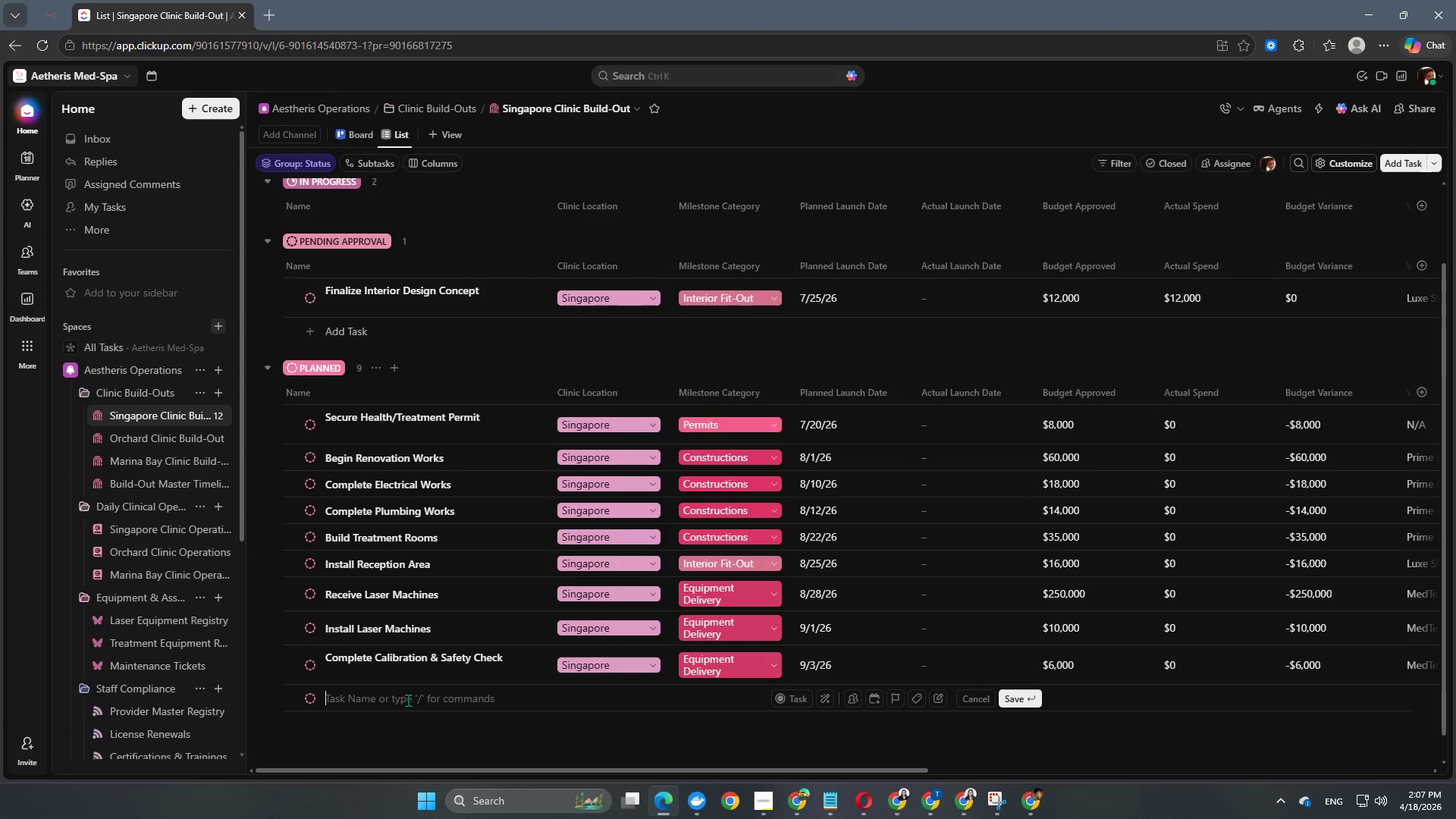 
type(Hire Provie)
key(Backspace)
type(ders / Estheticians)
key(NumpadEnter)
 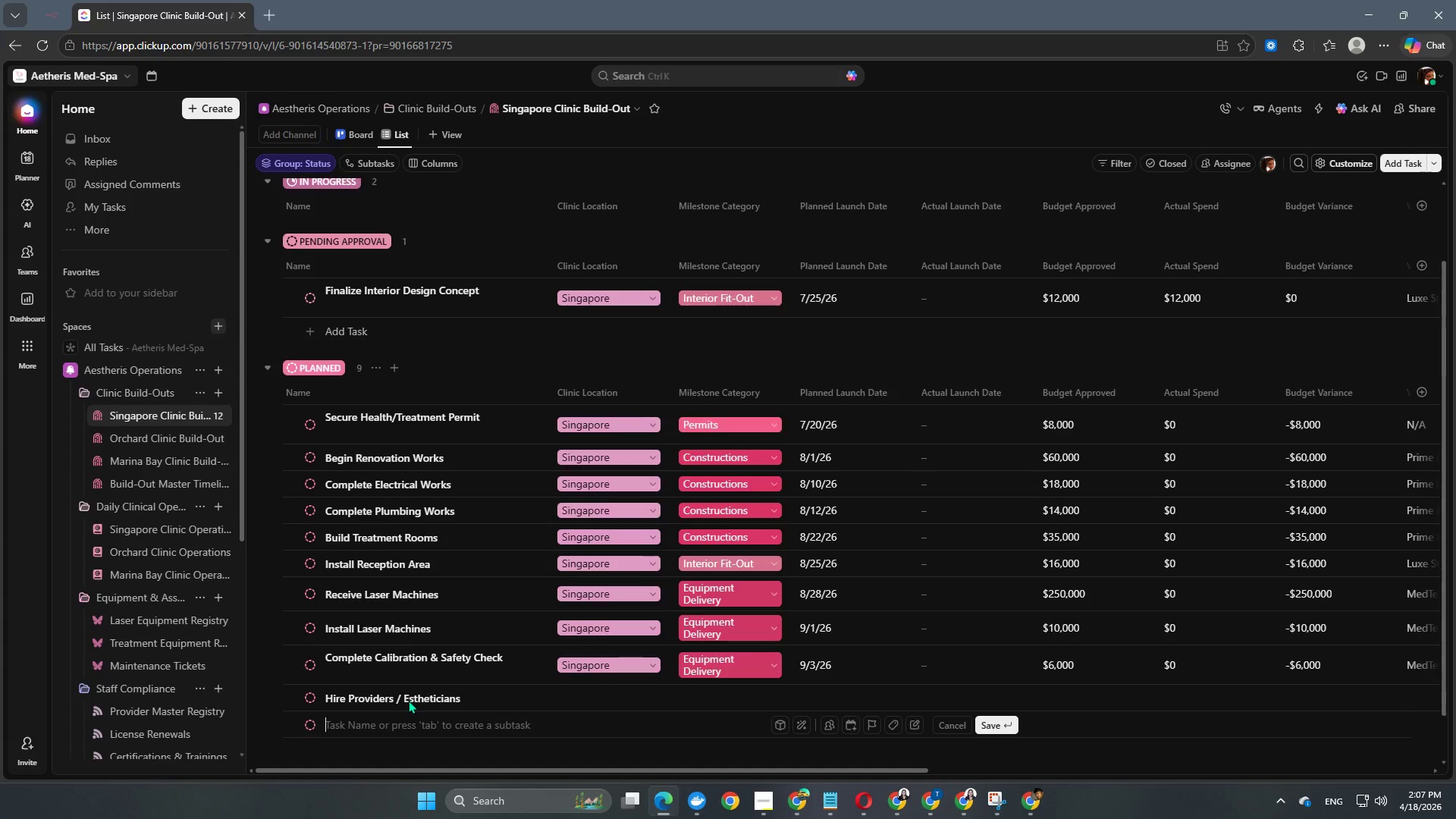 
scroll: coordinate [442, 566], scroll_direction: down, amount: 2.0
 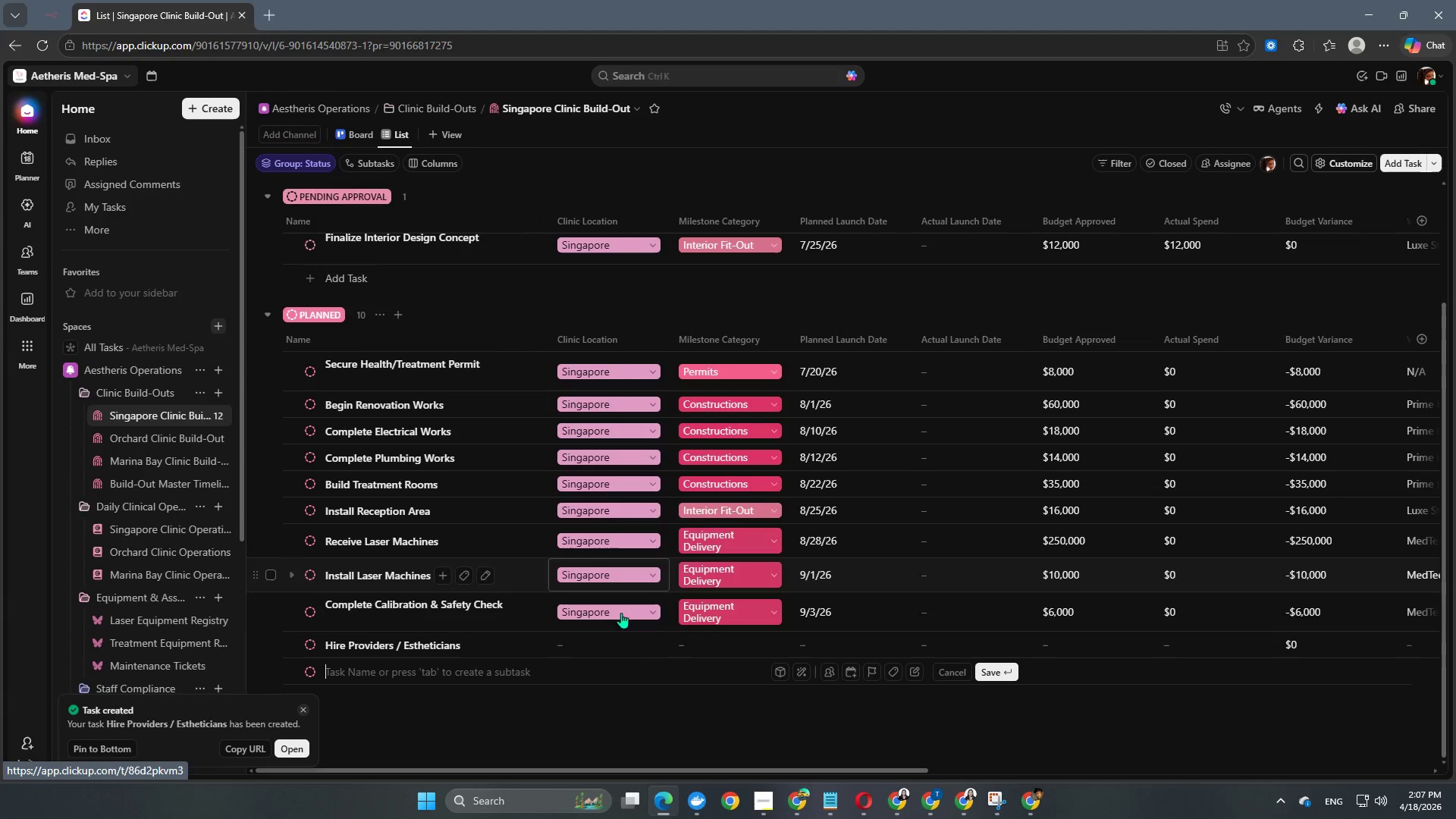 
left_click([736, 649])
 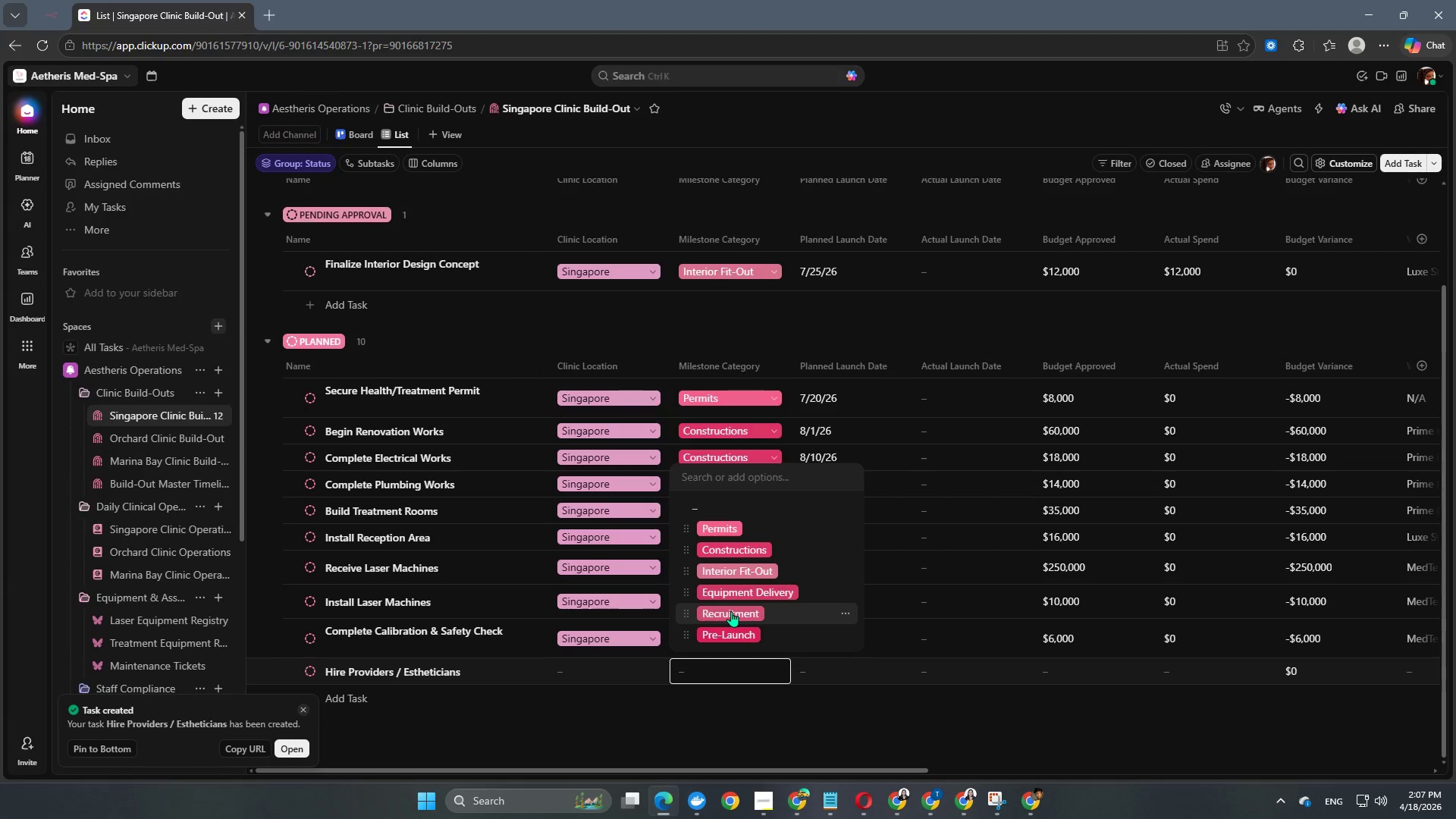 
left_click([613, 674])
 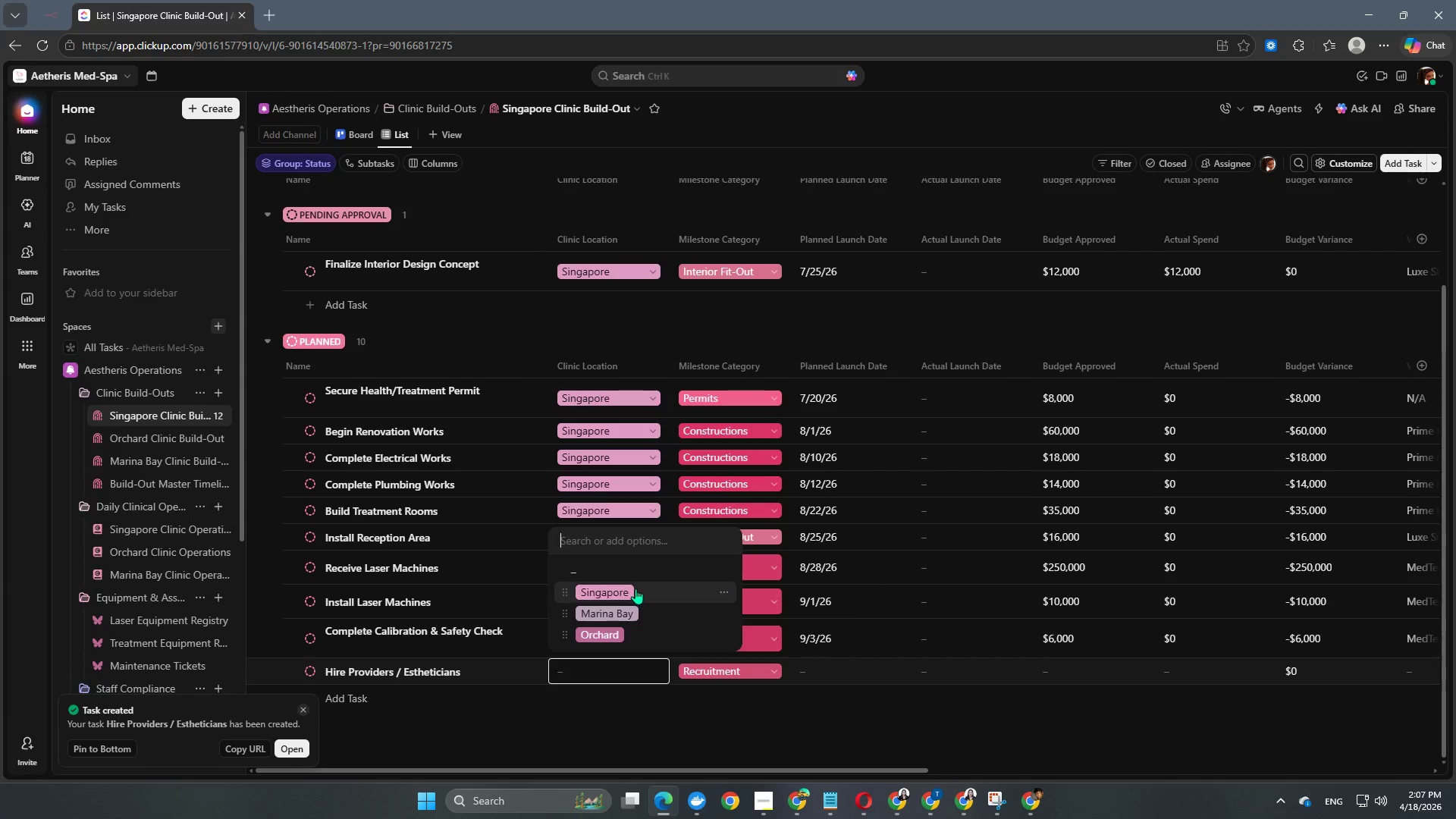 
left_click([635, 586])
 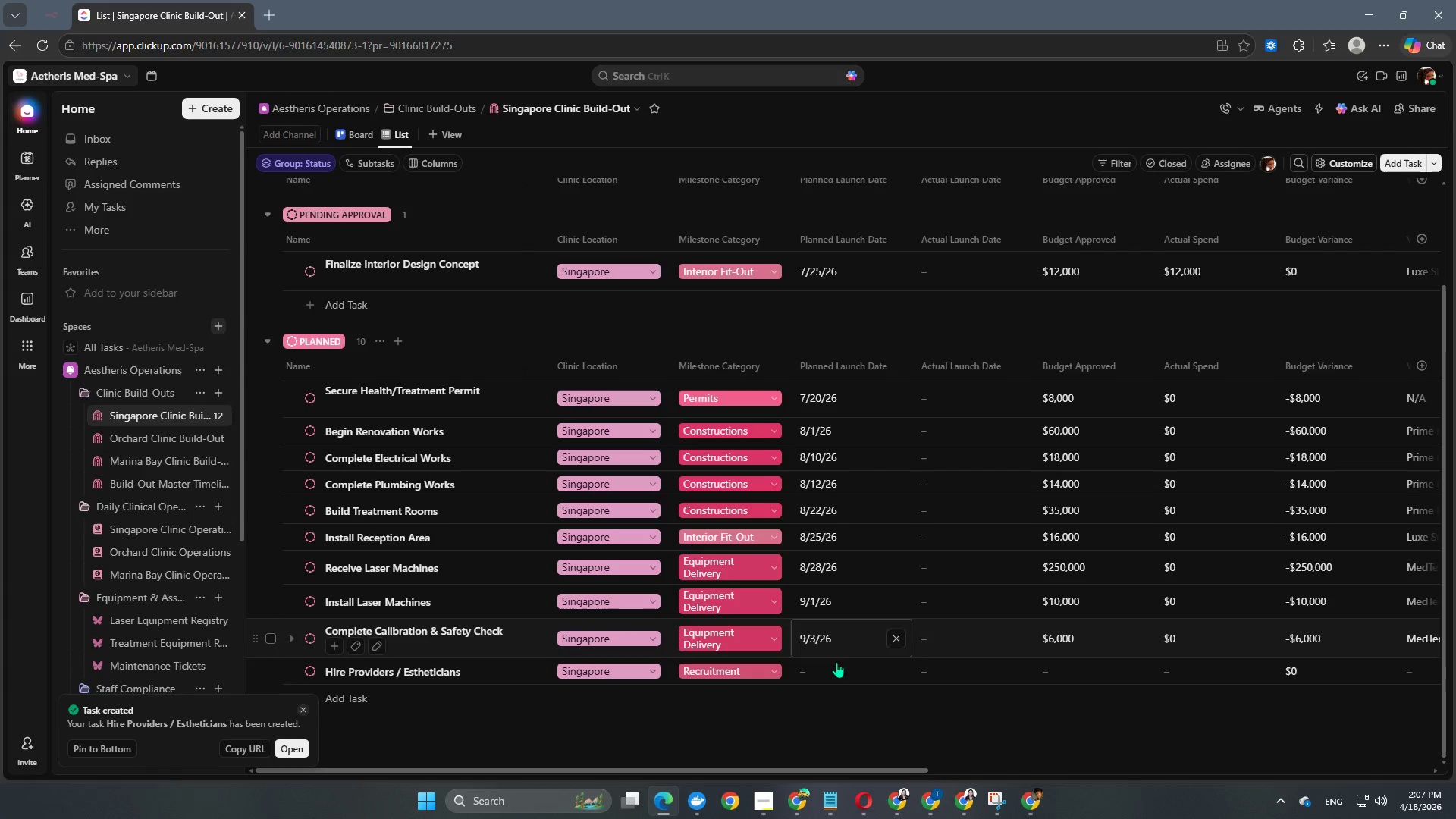 
left_click([834, 672])
 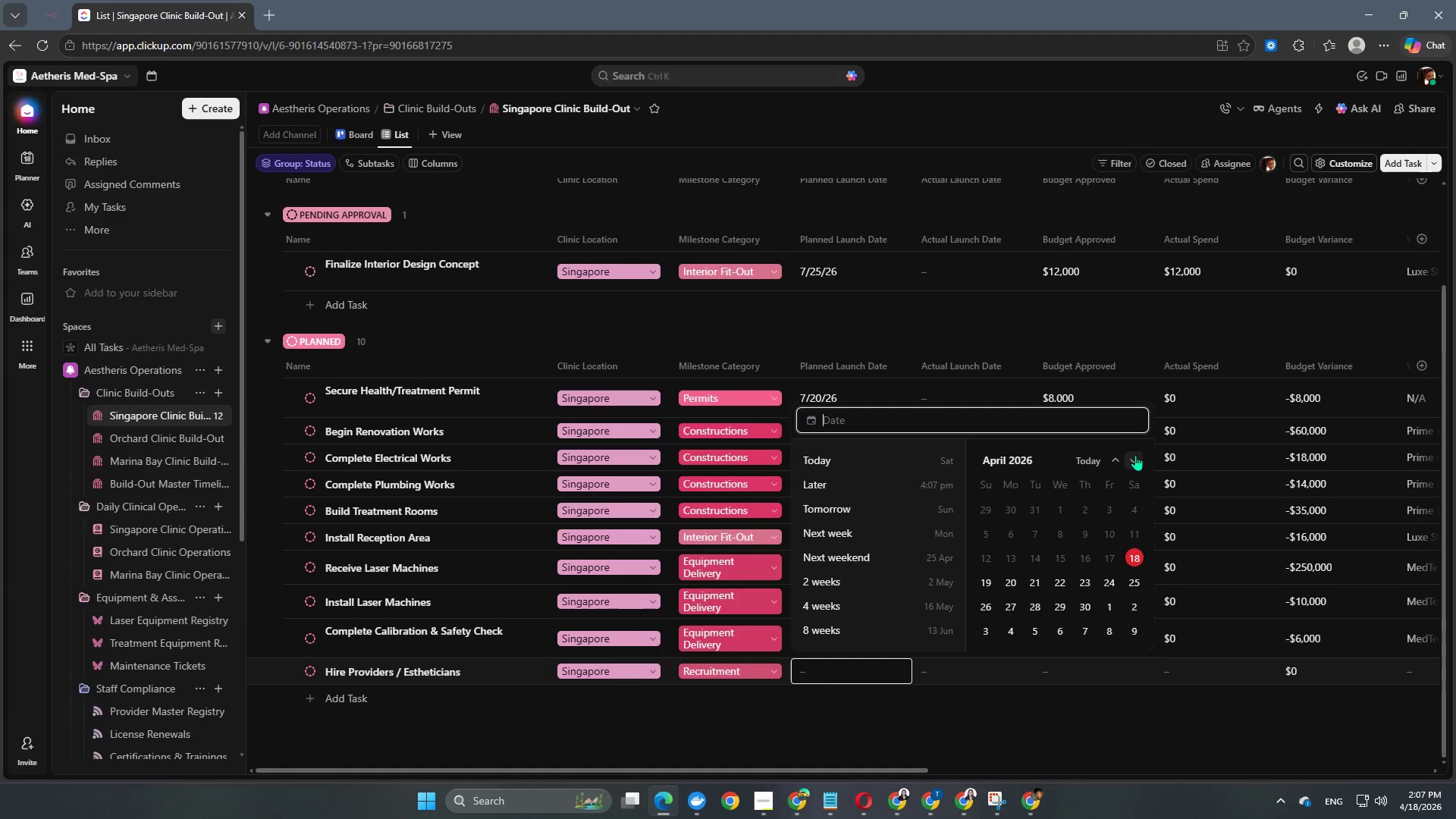 
double_click([1134, 459])
 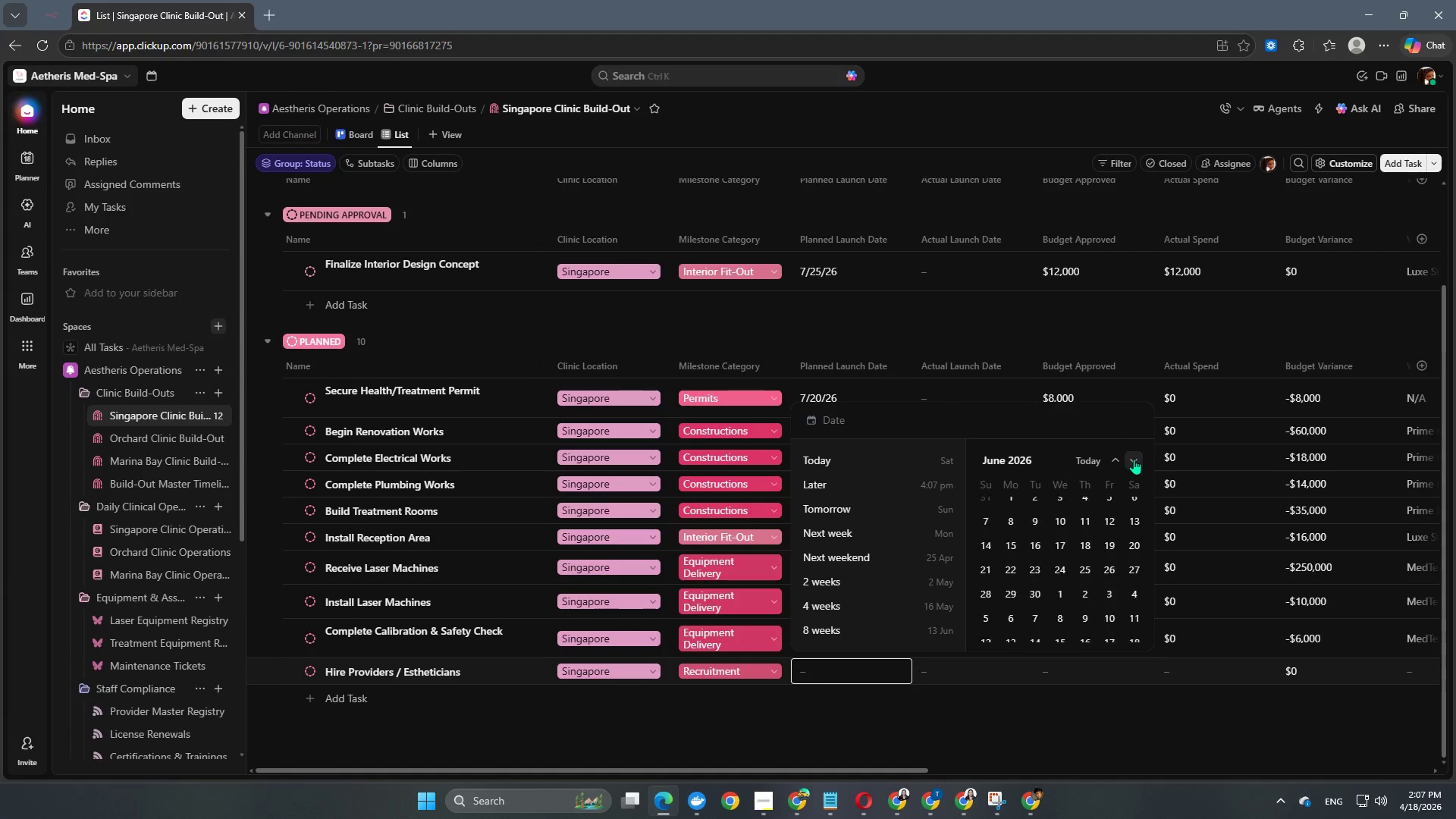 
double_click([1134, 459])
 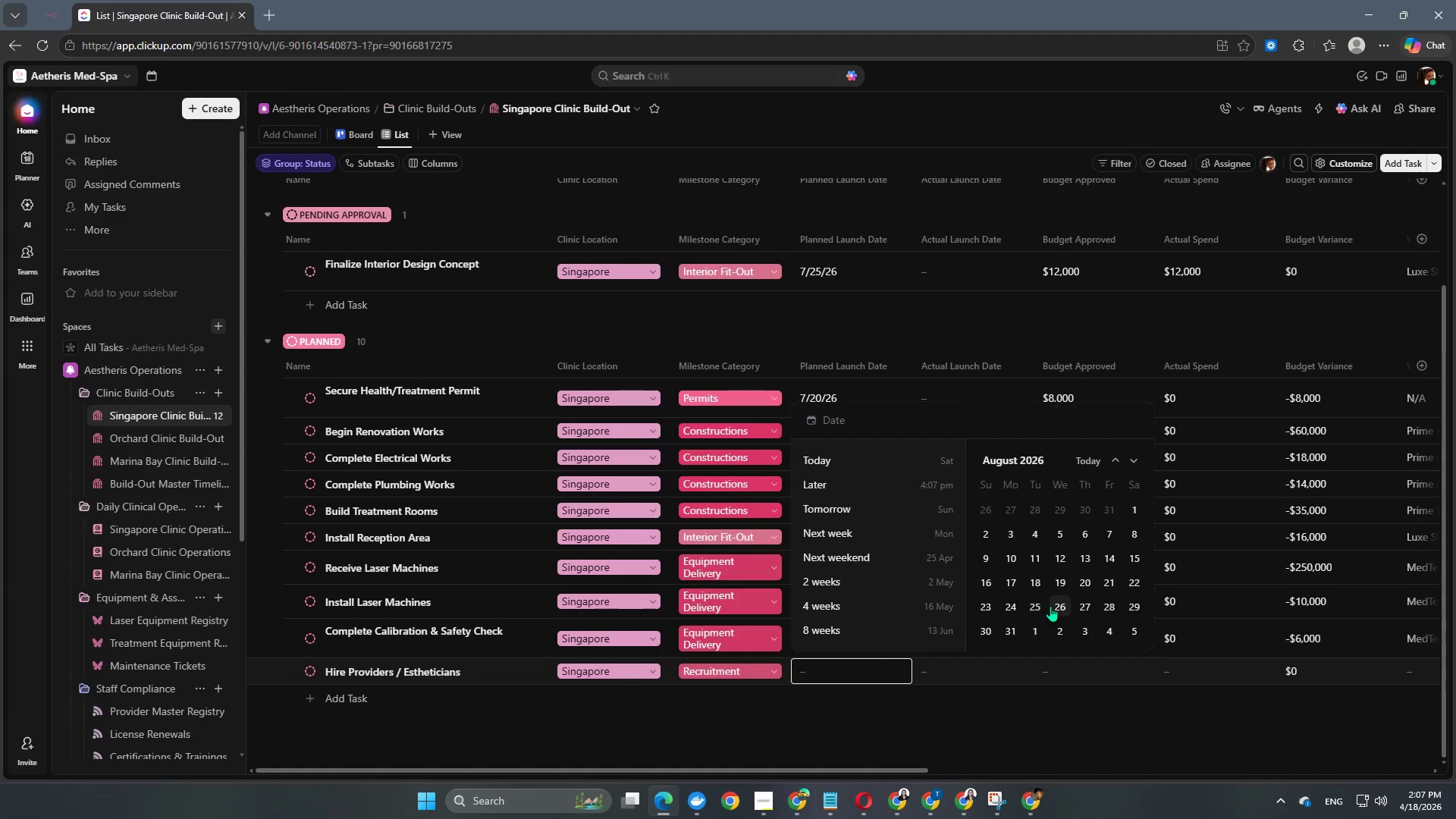 
left_click([1034, 606])
 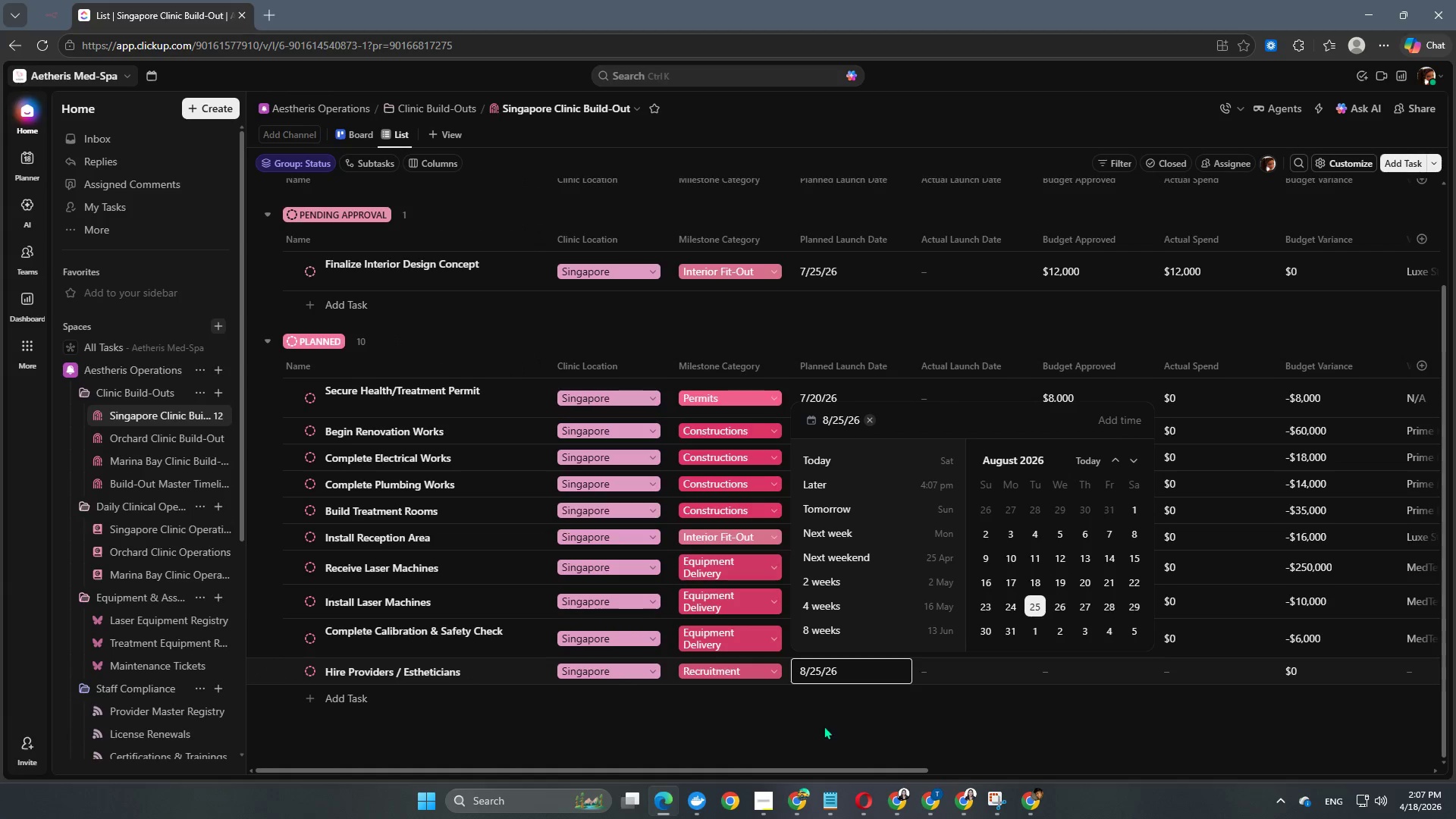 
left_click([843, 682])
 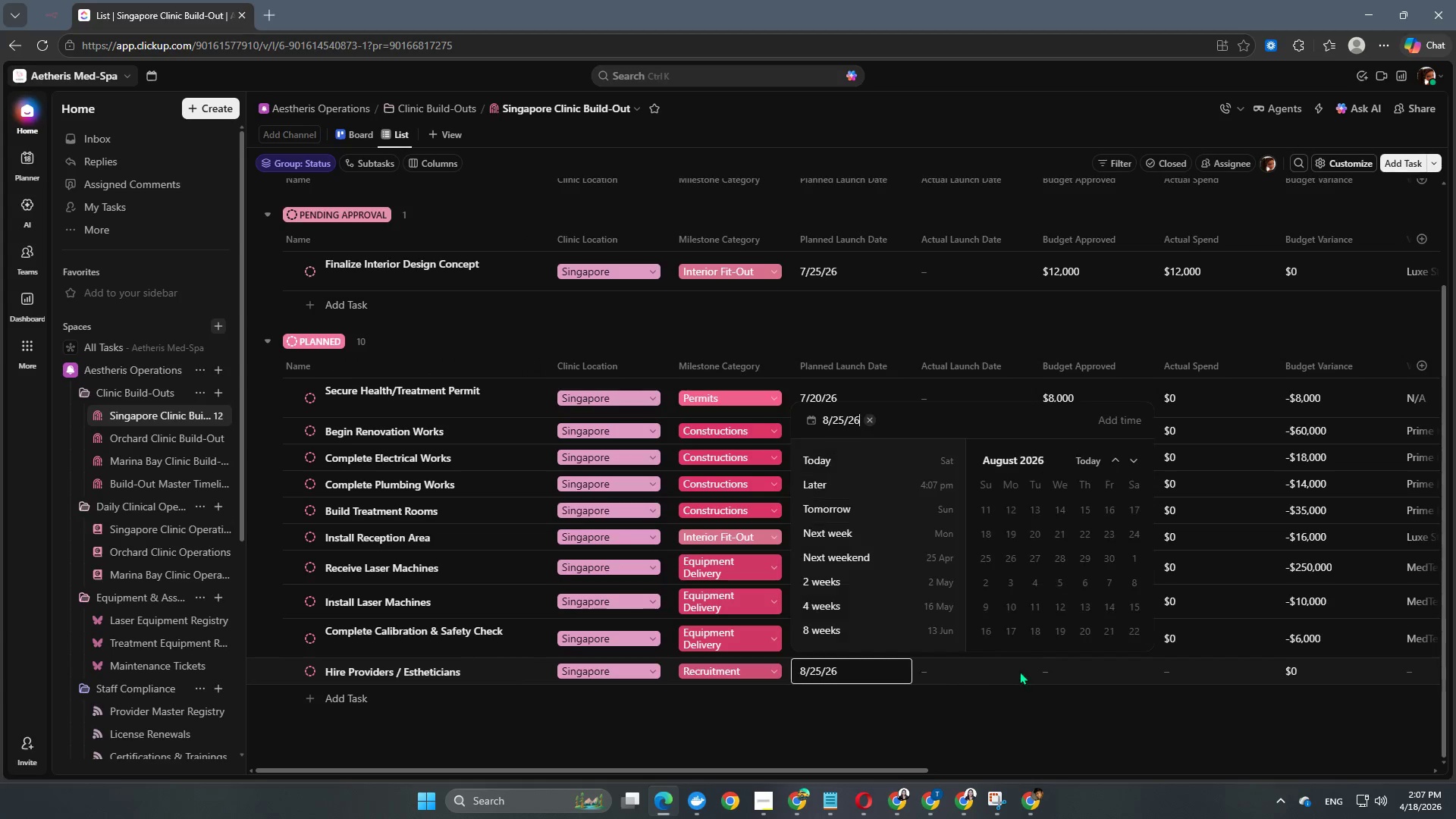 
left_click([1073, 675])
 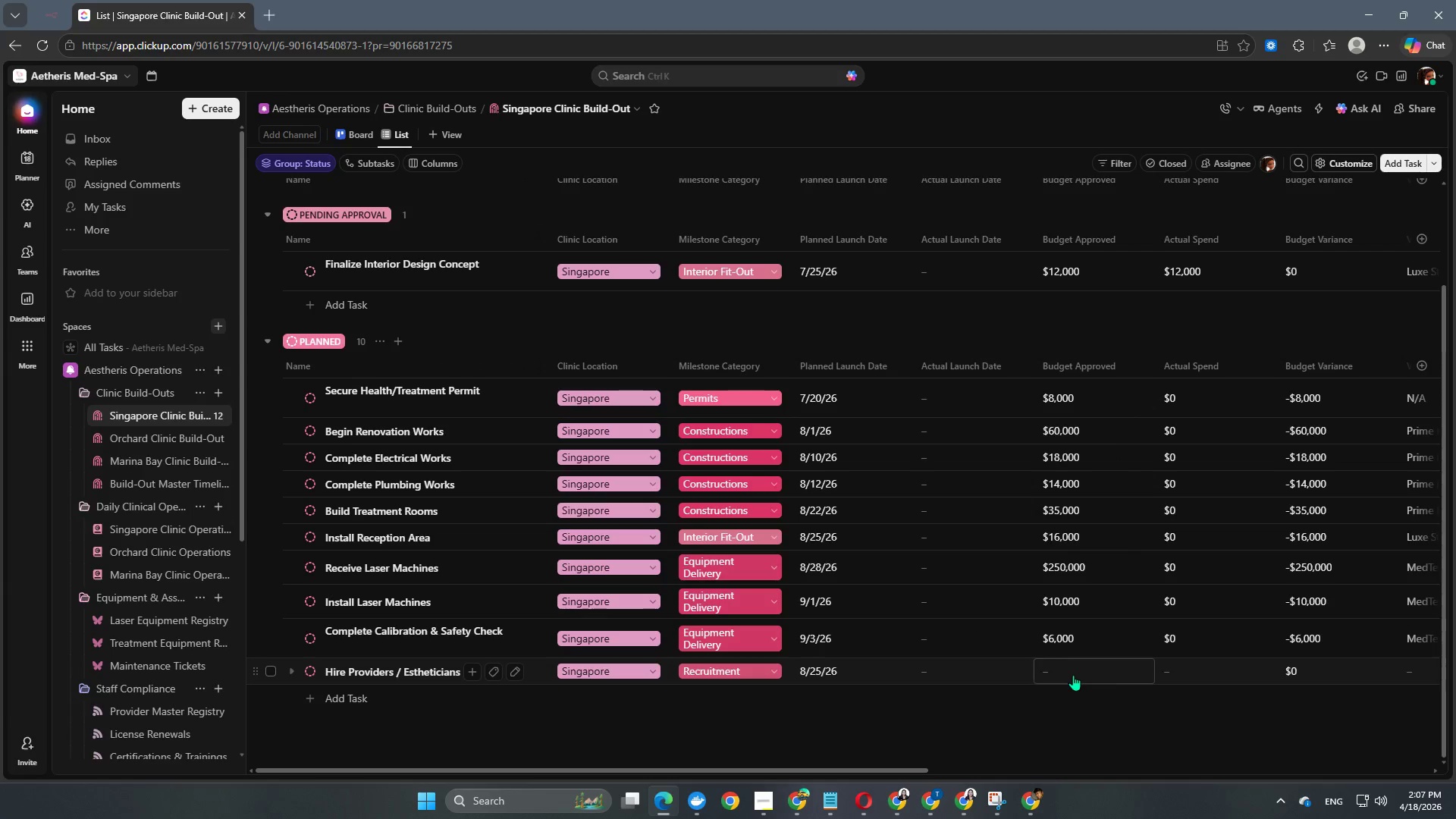 
left_click([1073, 675])
 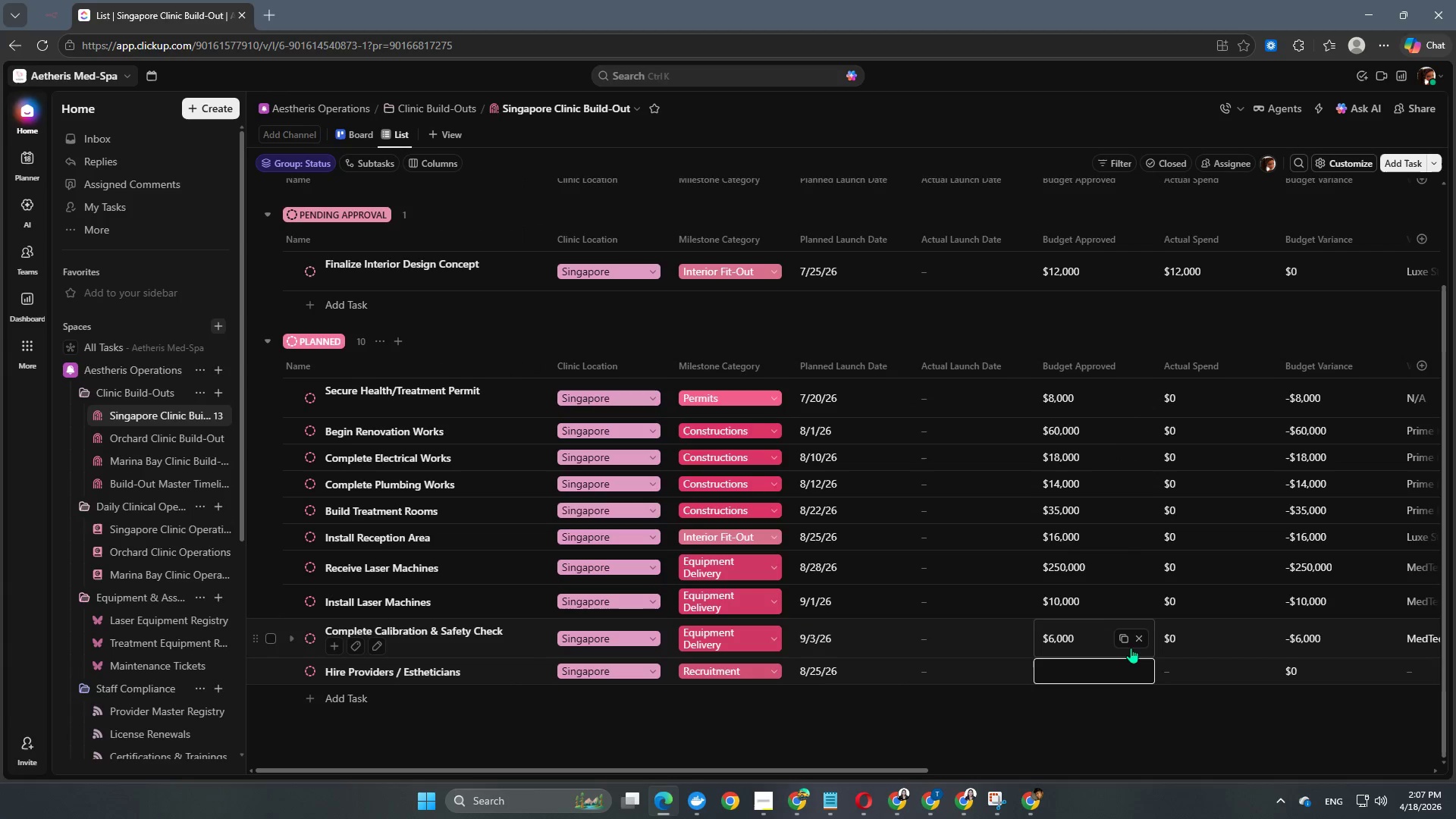 
scroll: coordinate [1129, 678], scroll_direction: down, amount: 2.0
 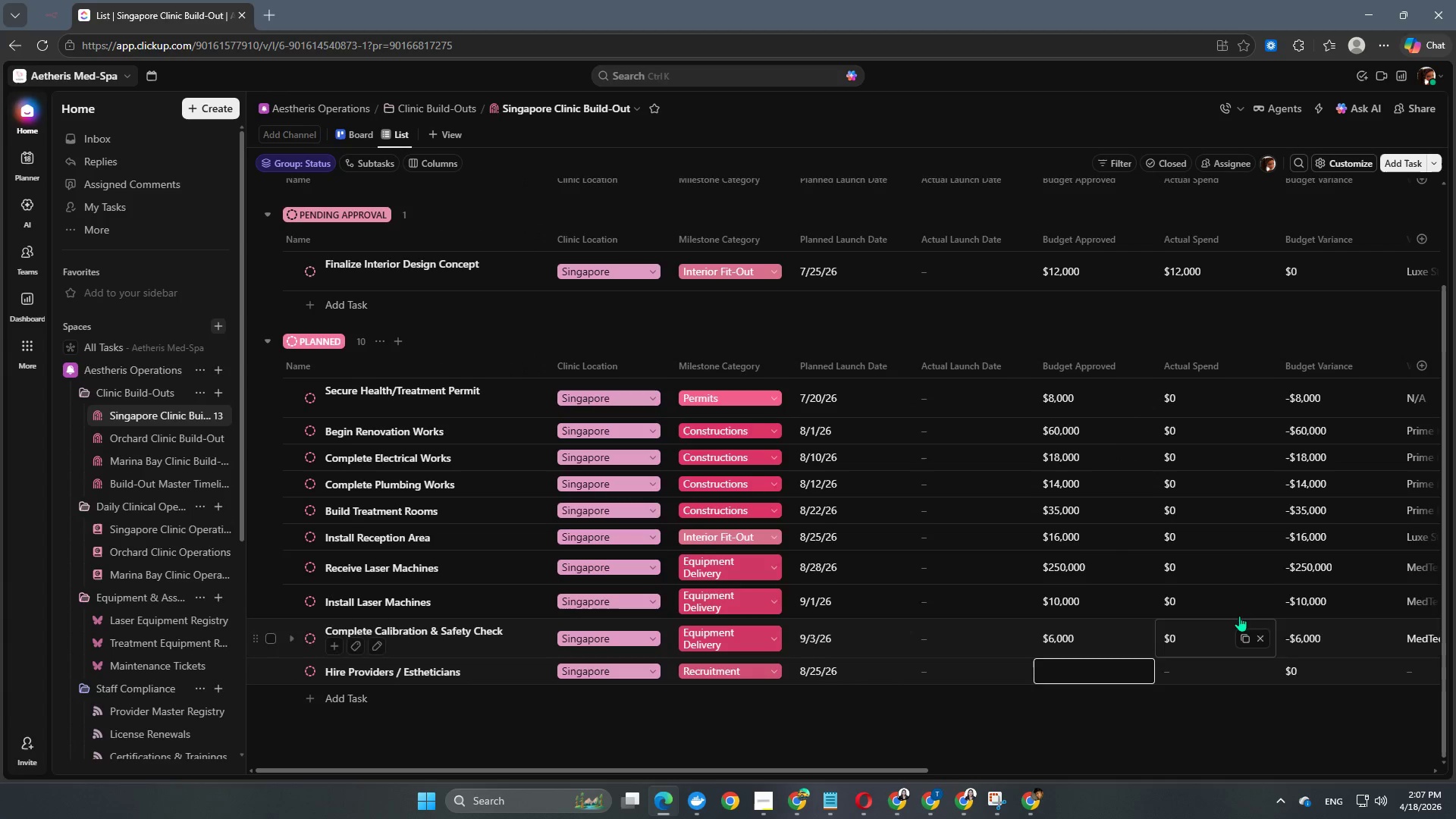 
left_click([1248, 635])
 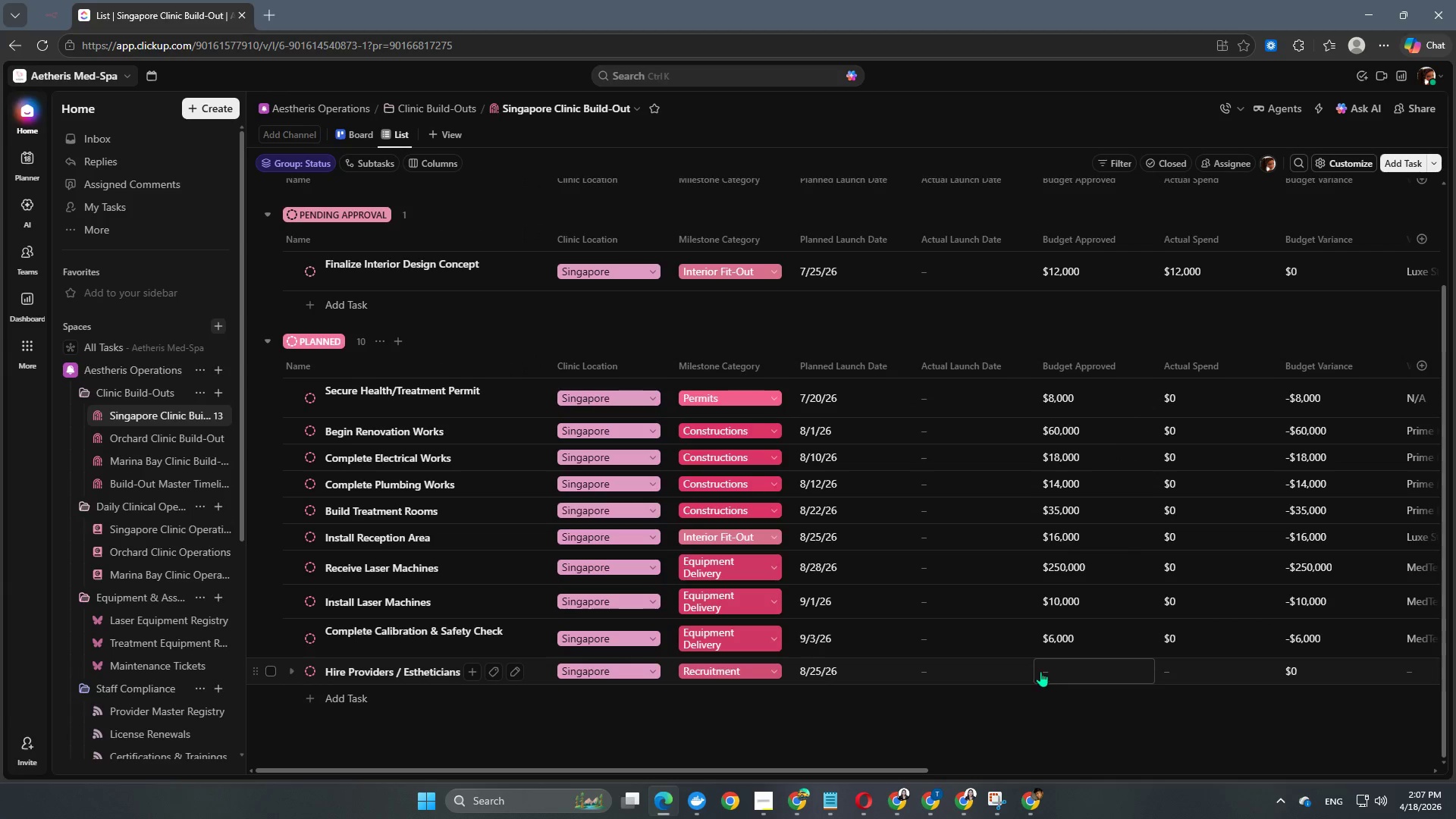 
left_click([1058, 664])
 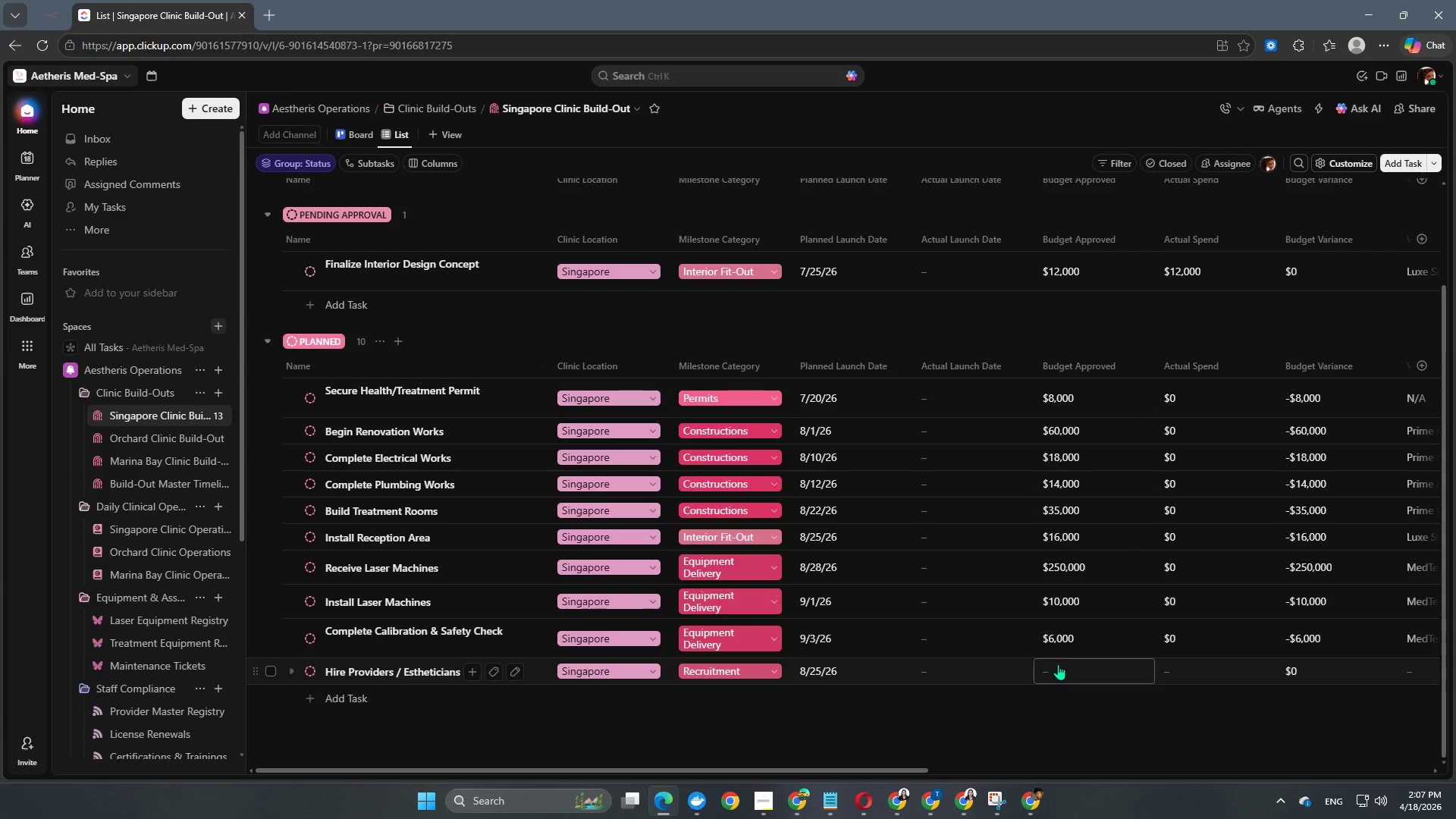 
key(Control+V)
 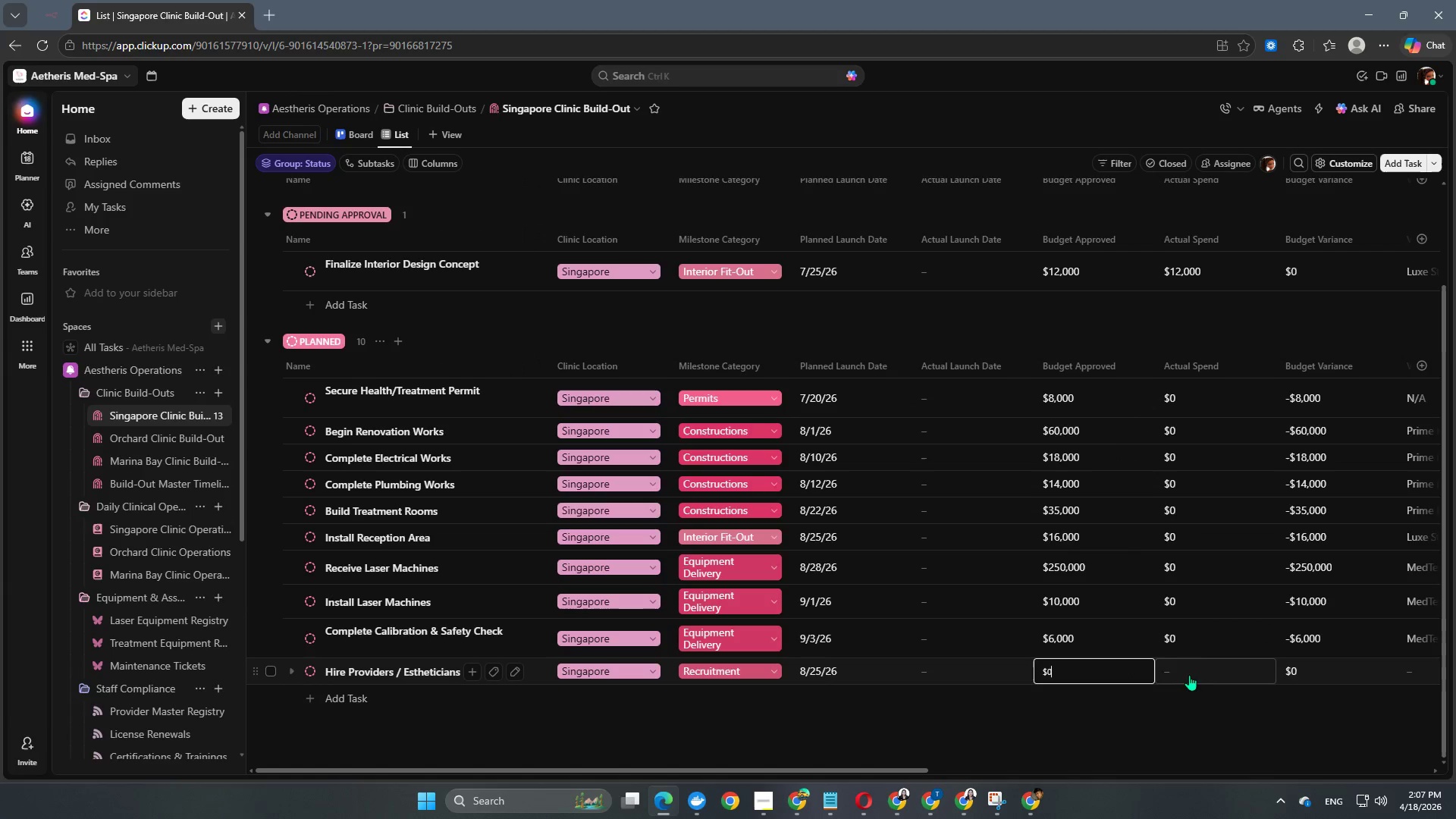 
left_click([1191, 673])
 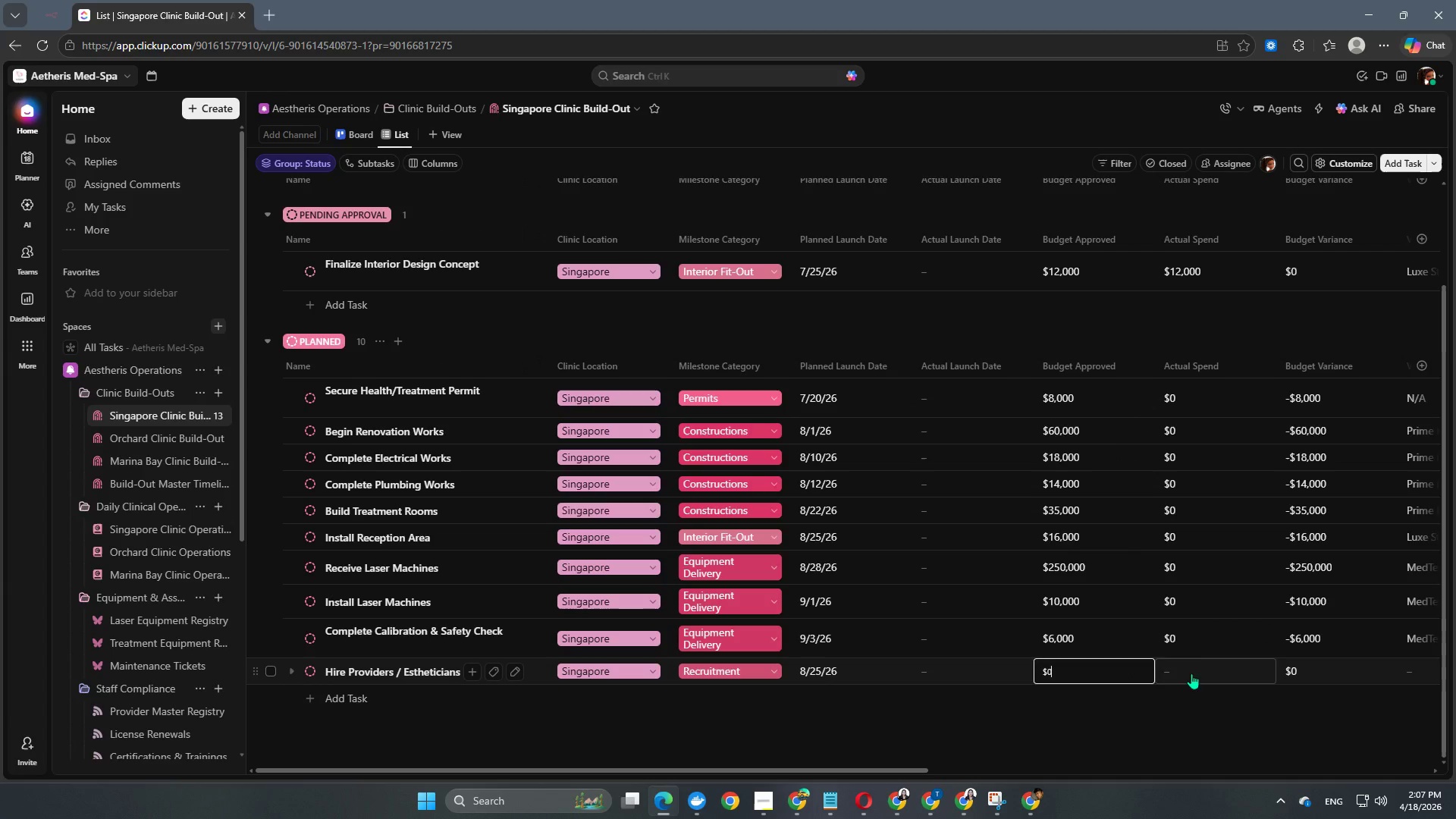 
key(Control+V)
 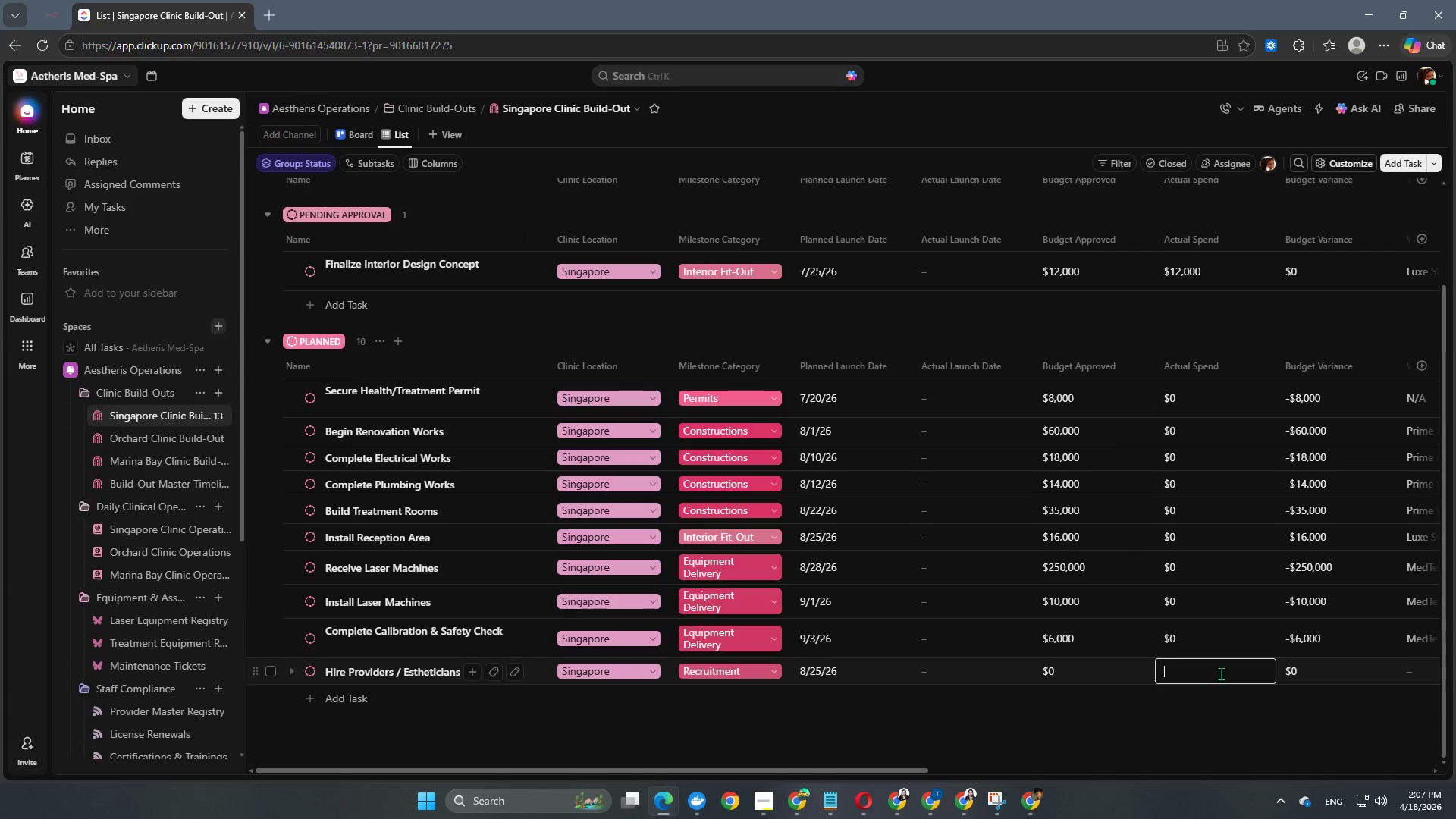 
key(Control+ControlLeft)
 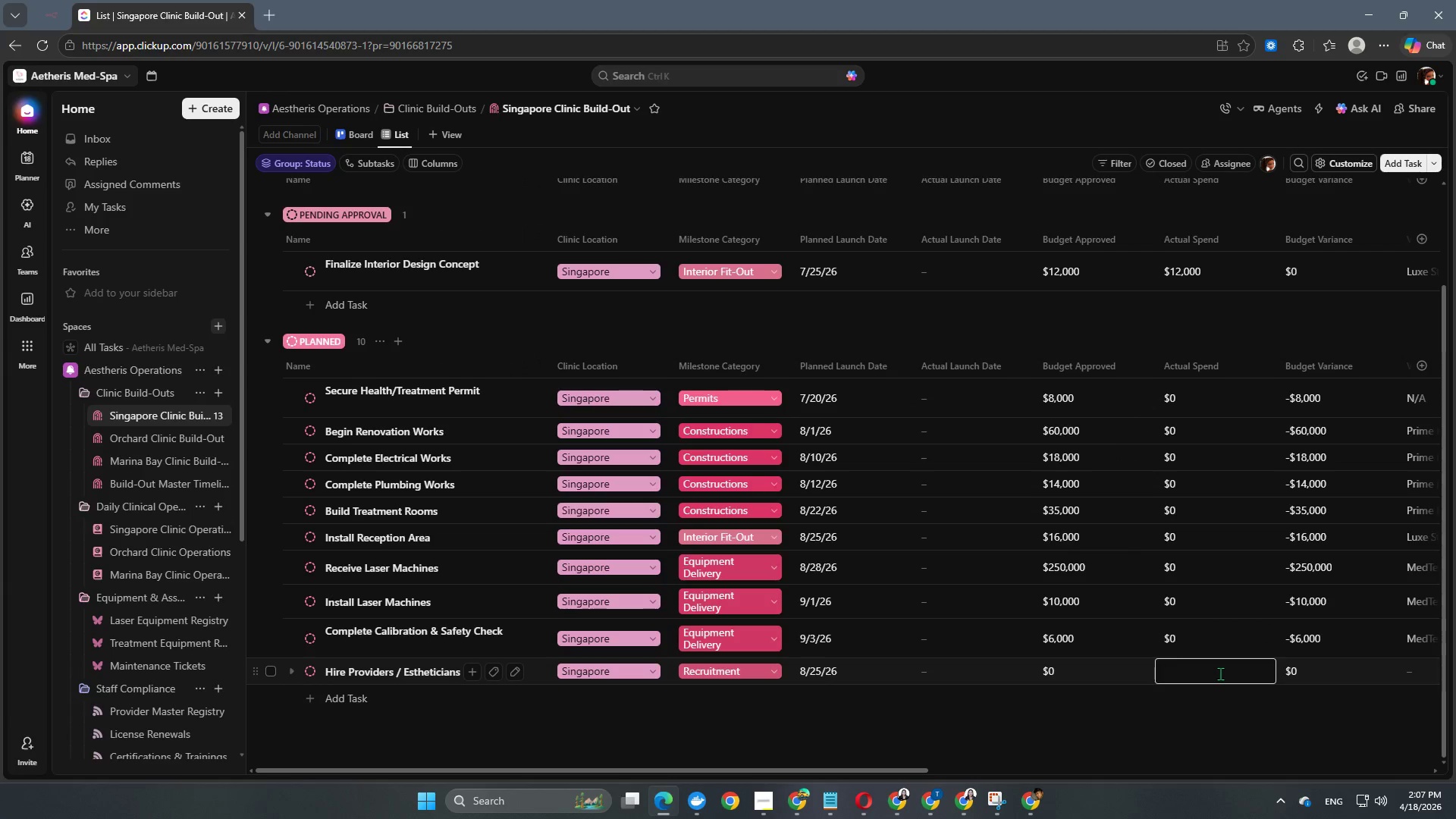 
key(Control+V)
 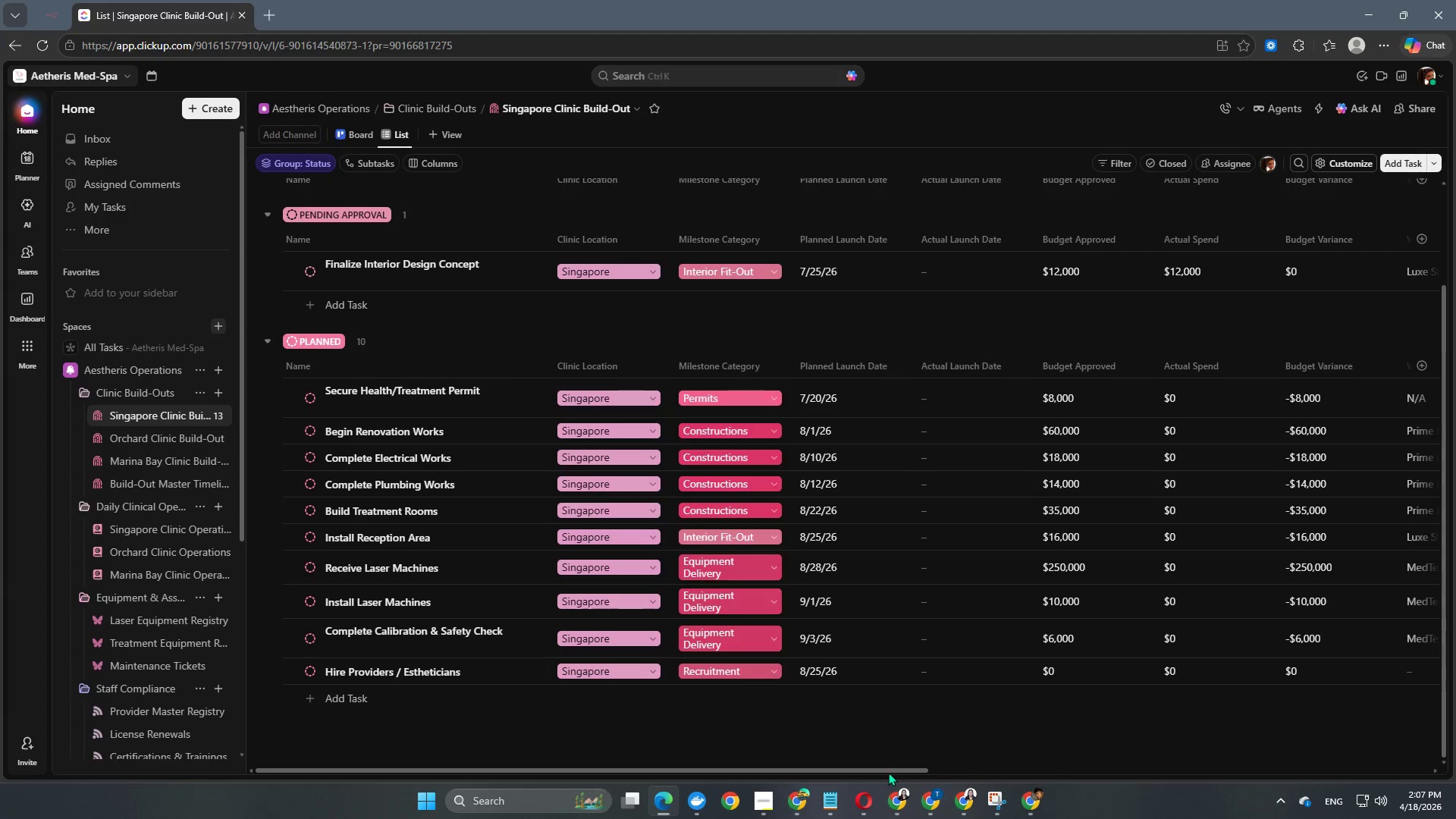 
left_click_drag(start_coordinate=[885, 766], to_coordinate=[1120, 759])
 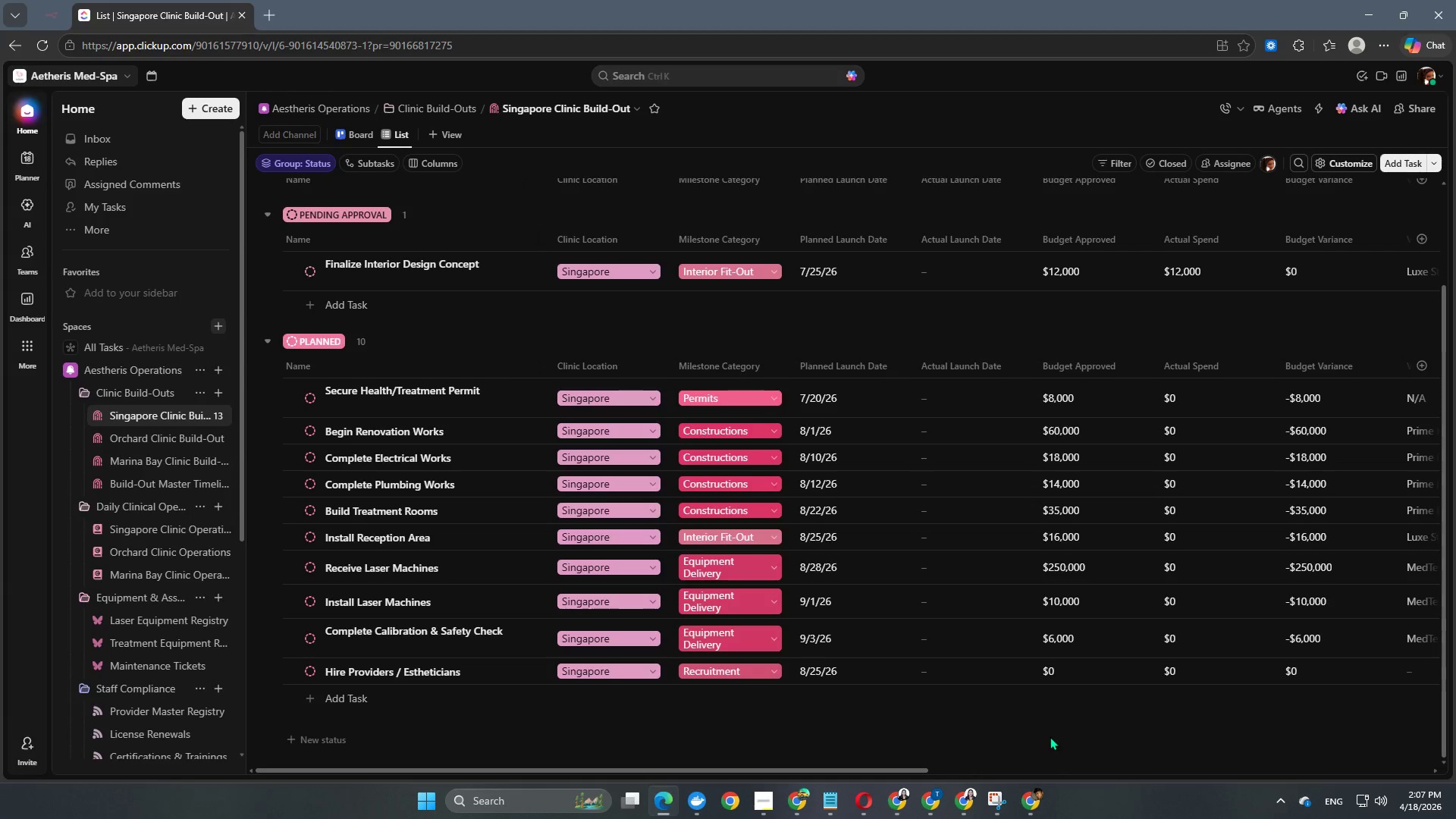 
left_click([1050, 736])
 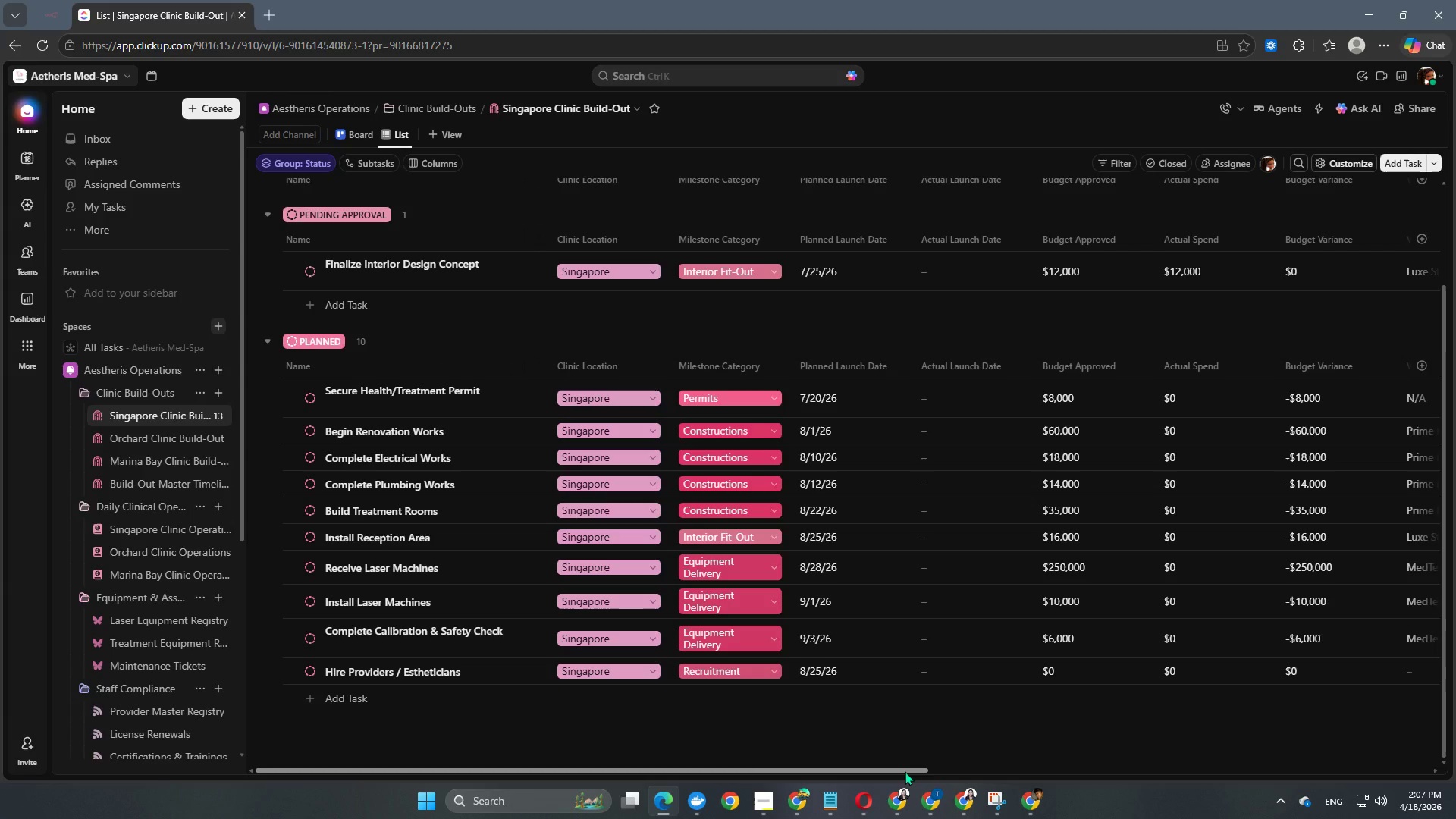 
left_click_drag(start_coordinate=[905, 771], to_coordinate=[1328, 774])
 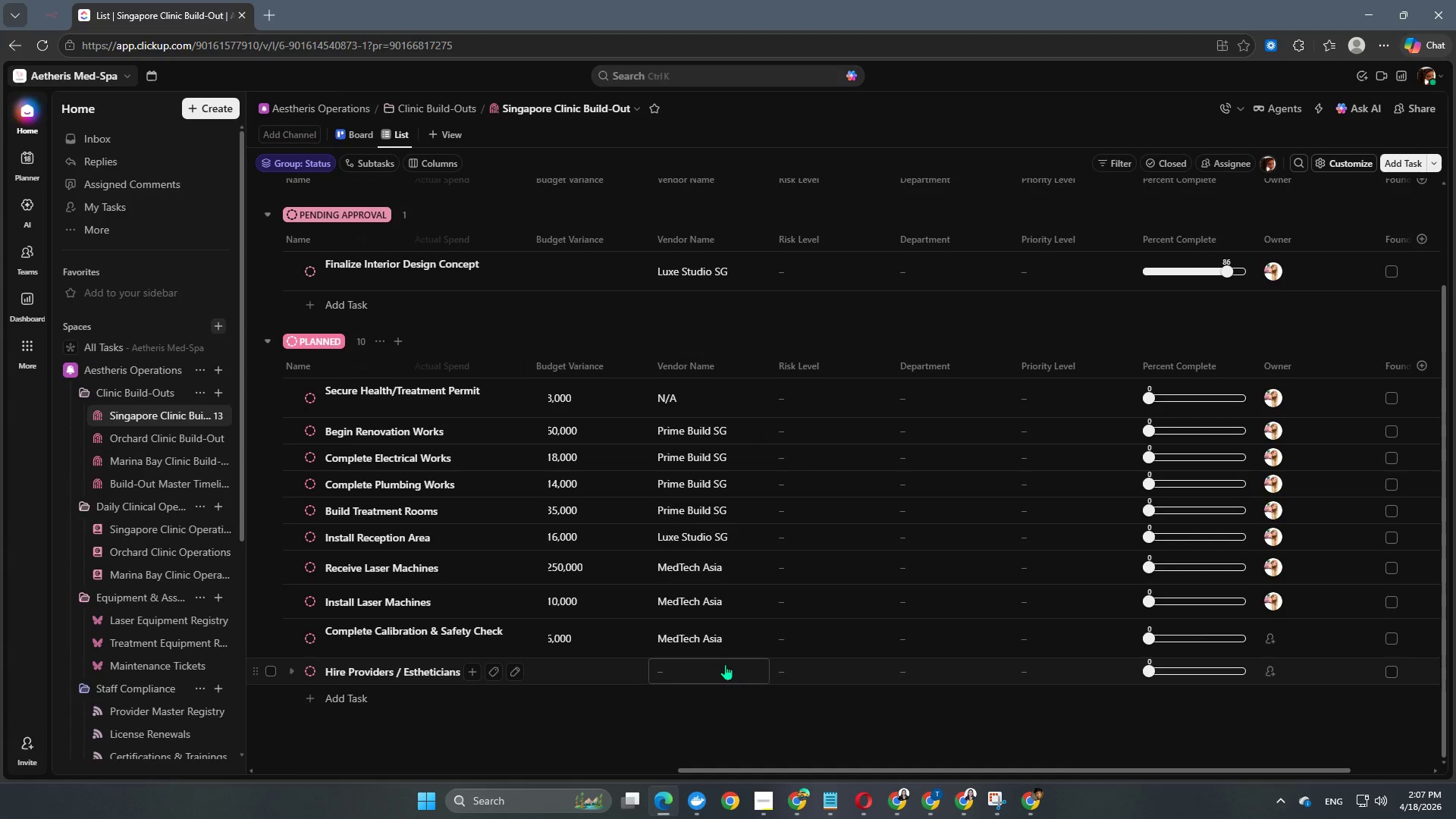 
left_click([698, 667])
 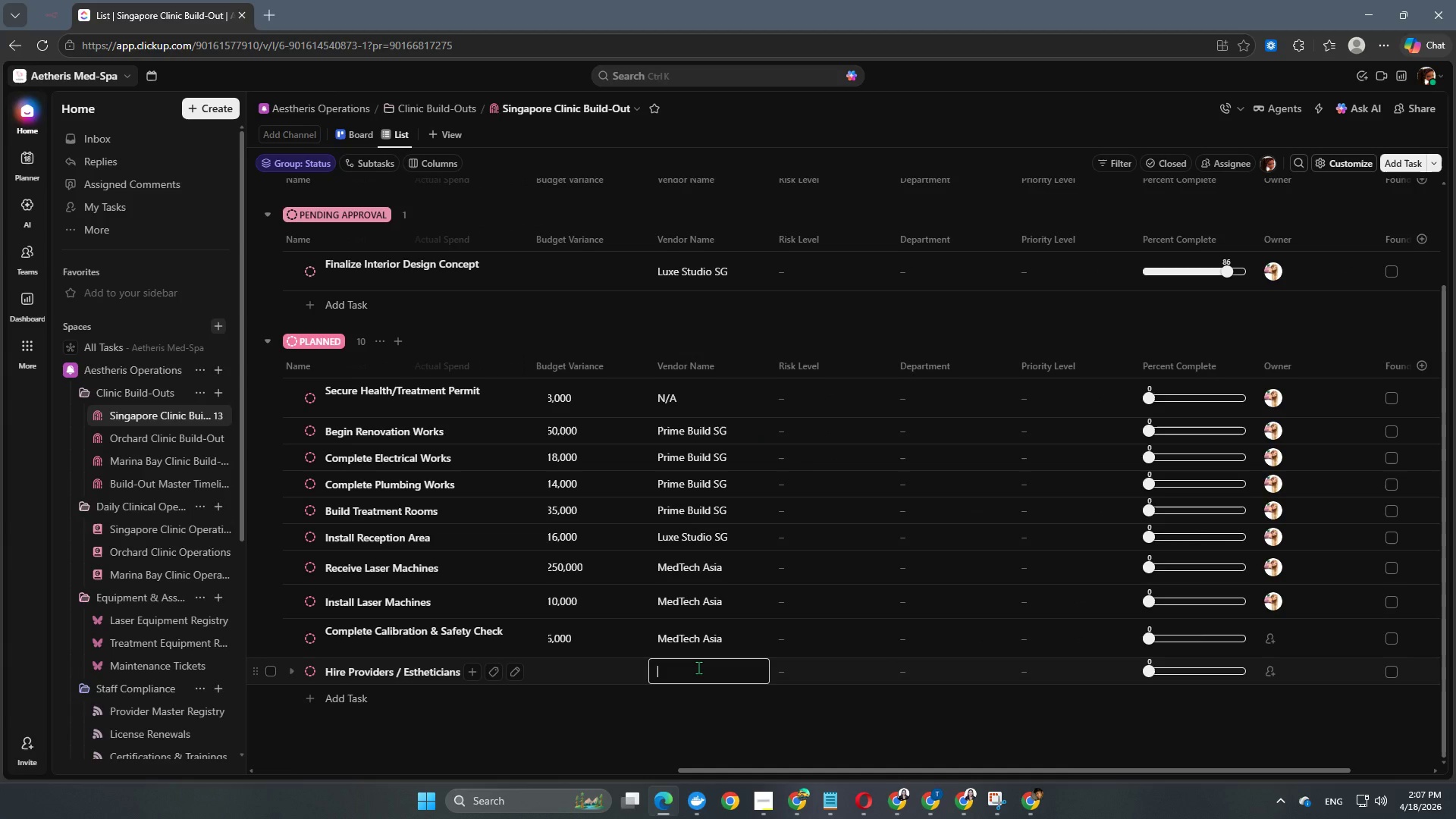 
key(Control+Shift+I)
 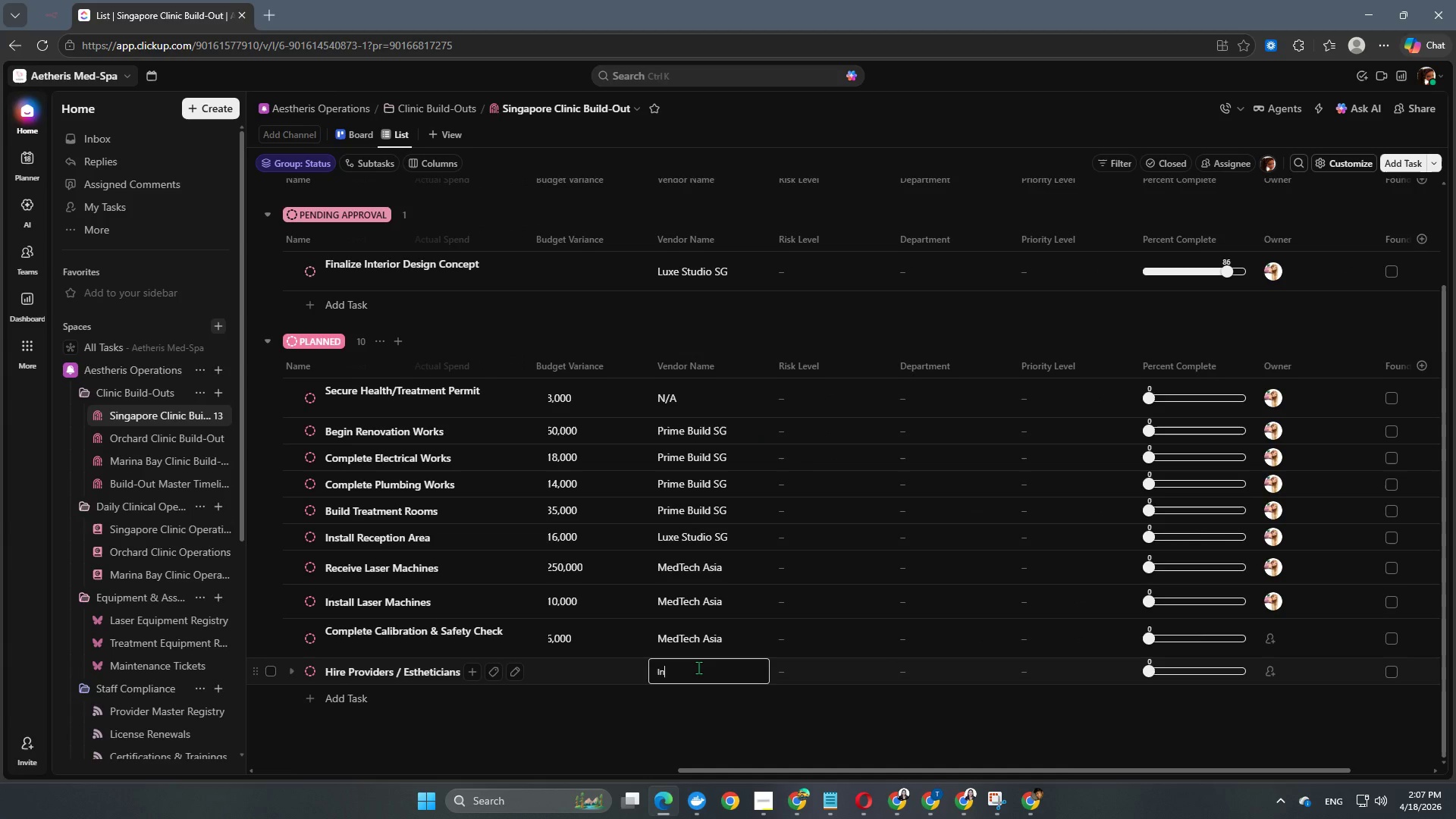 
key(Control+N)
 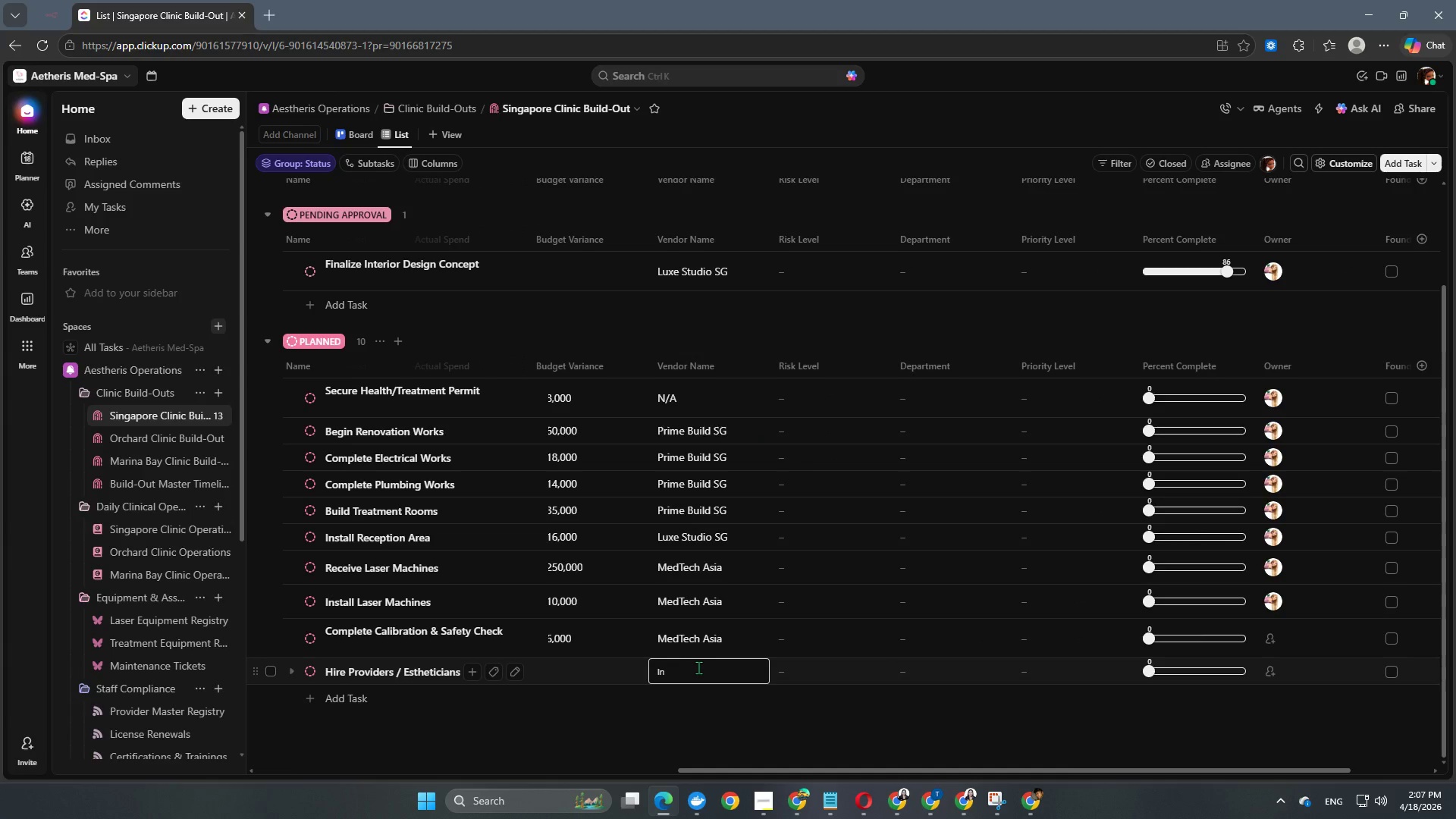 
key(Control+T)
 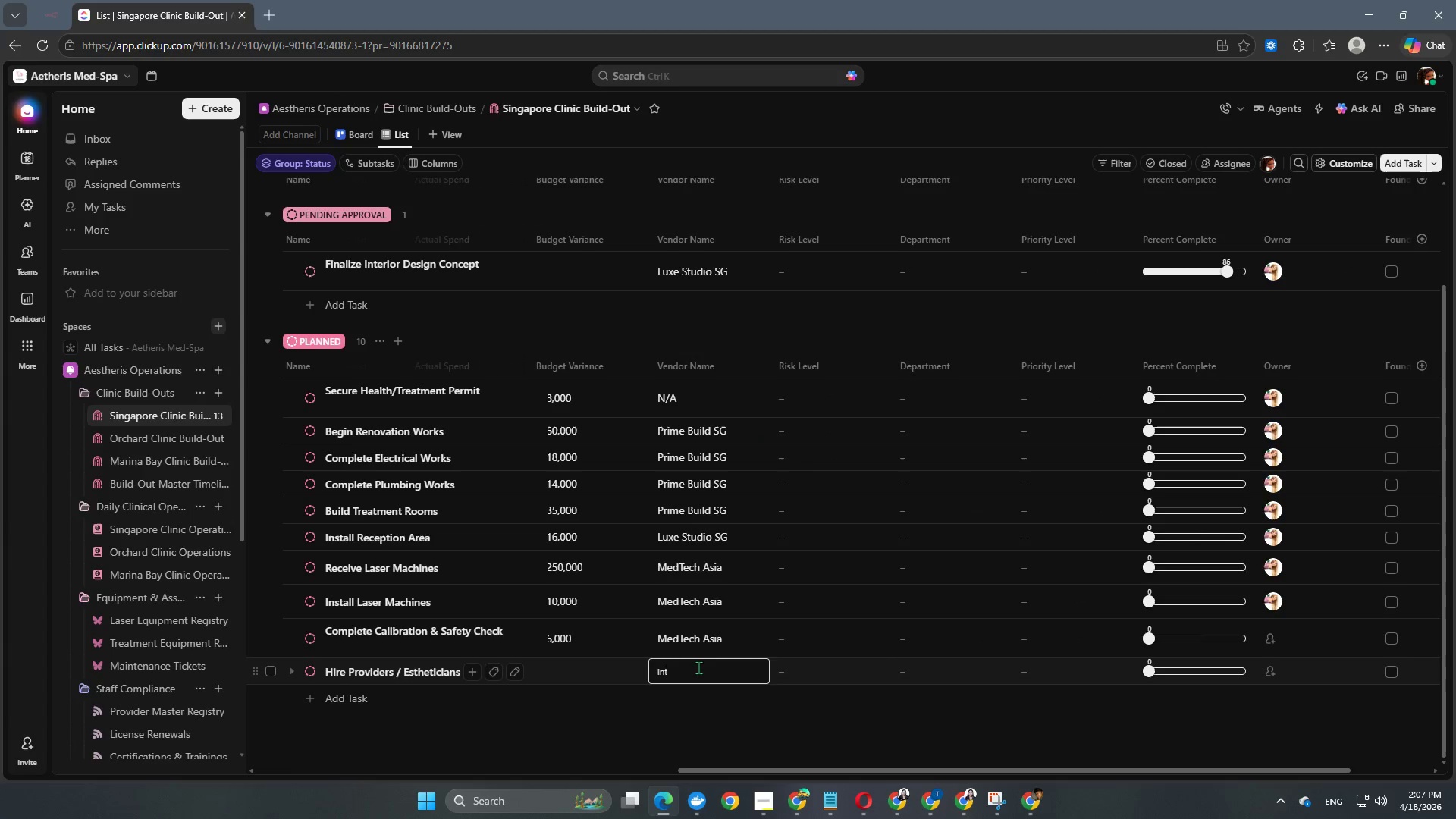 
key(Control+E)
 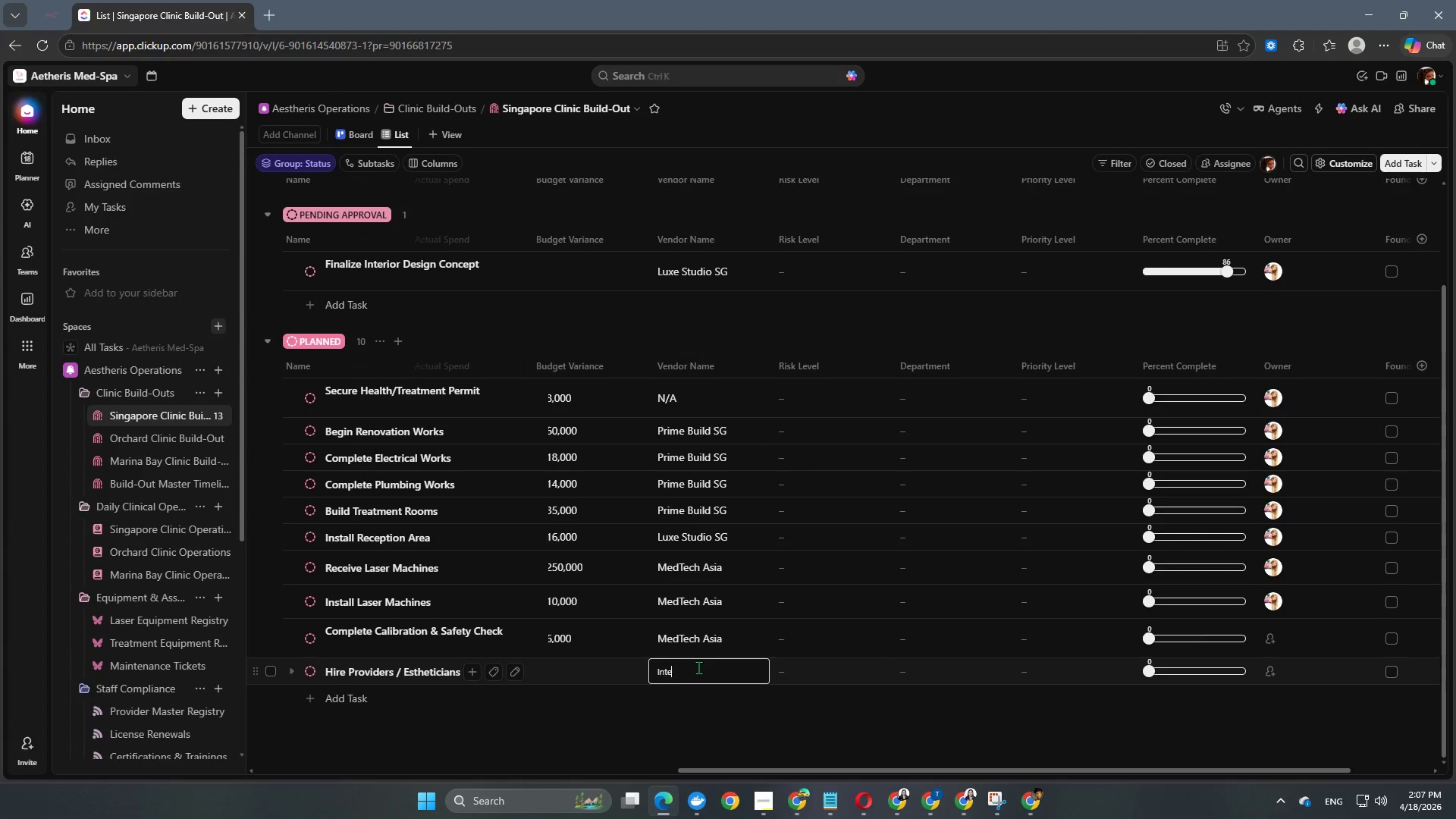 
key(Control+R)
 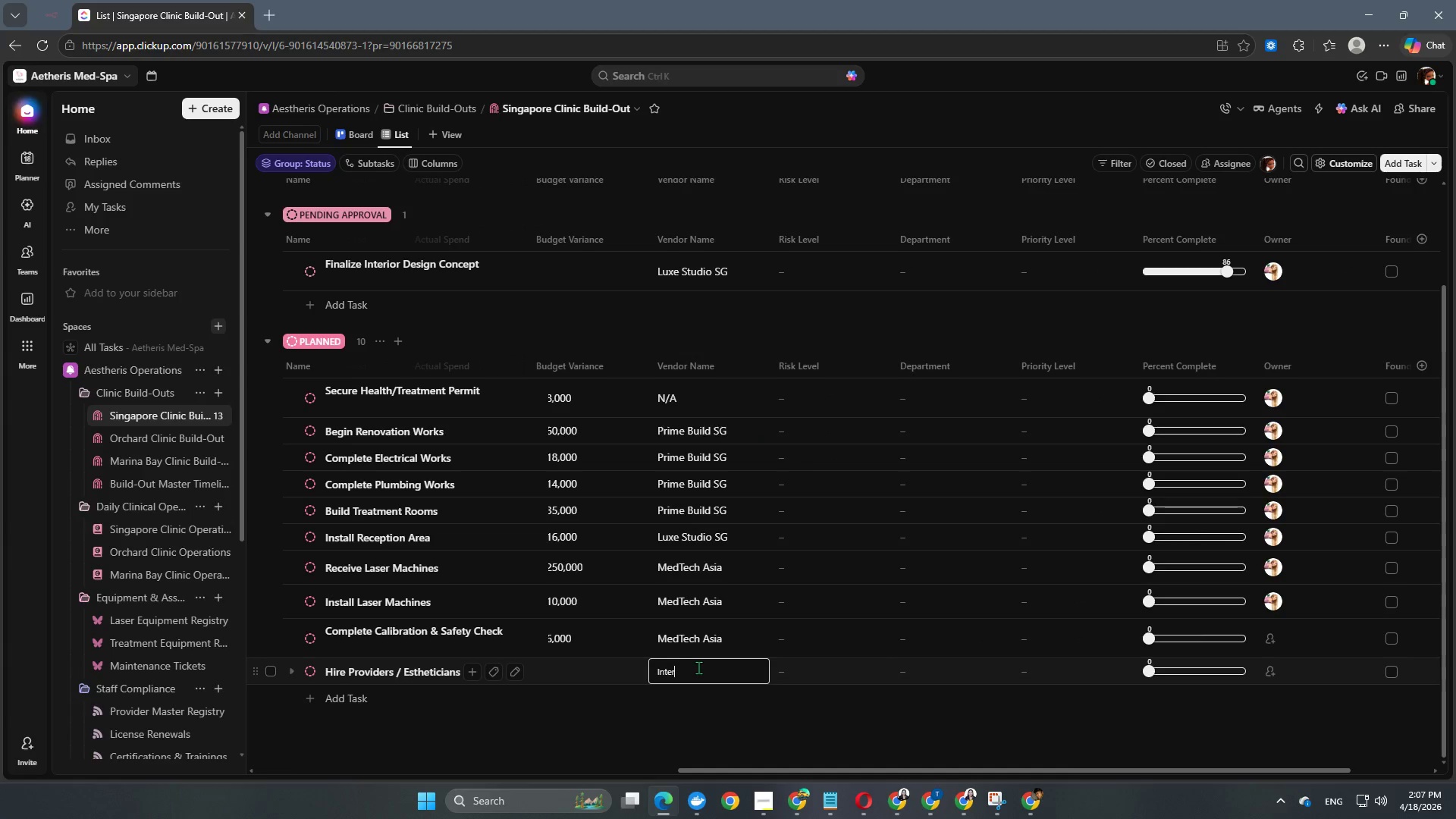 
key(Control+N)
 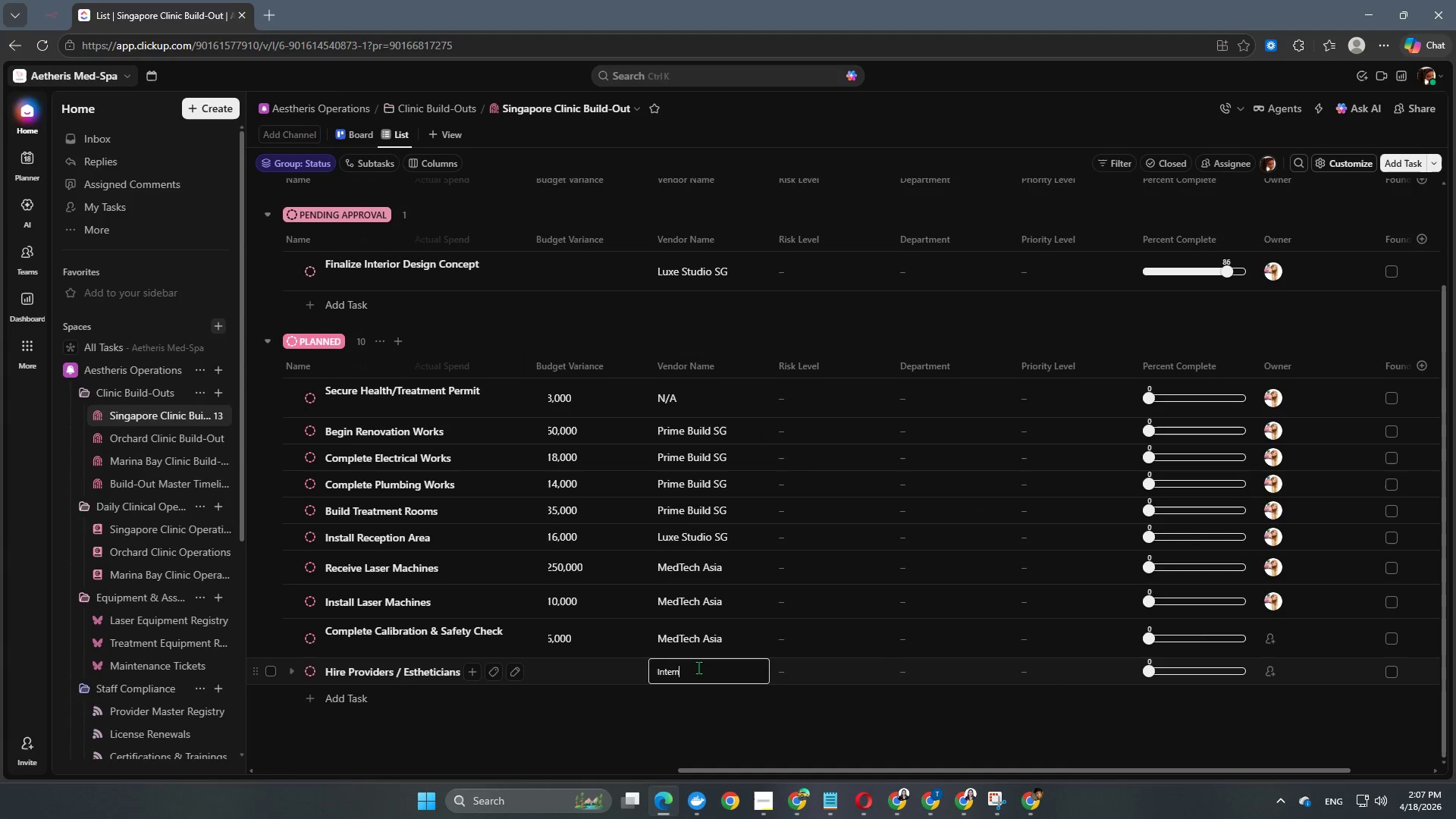 
key(Control+A)
 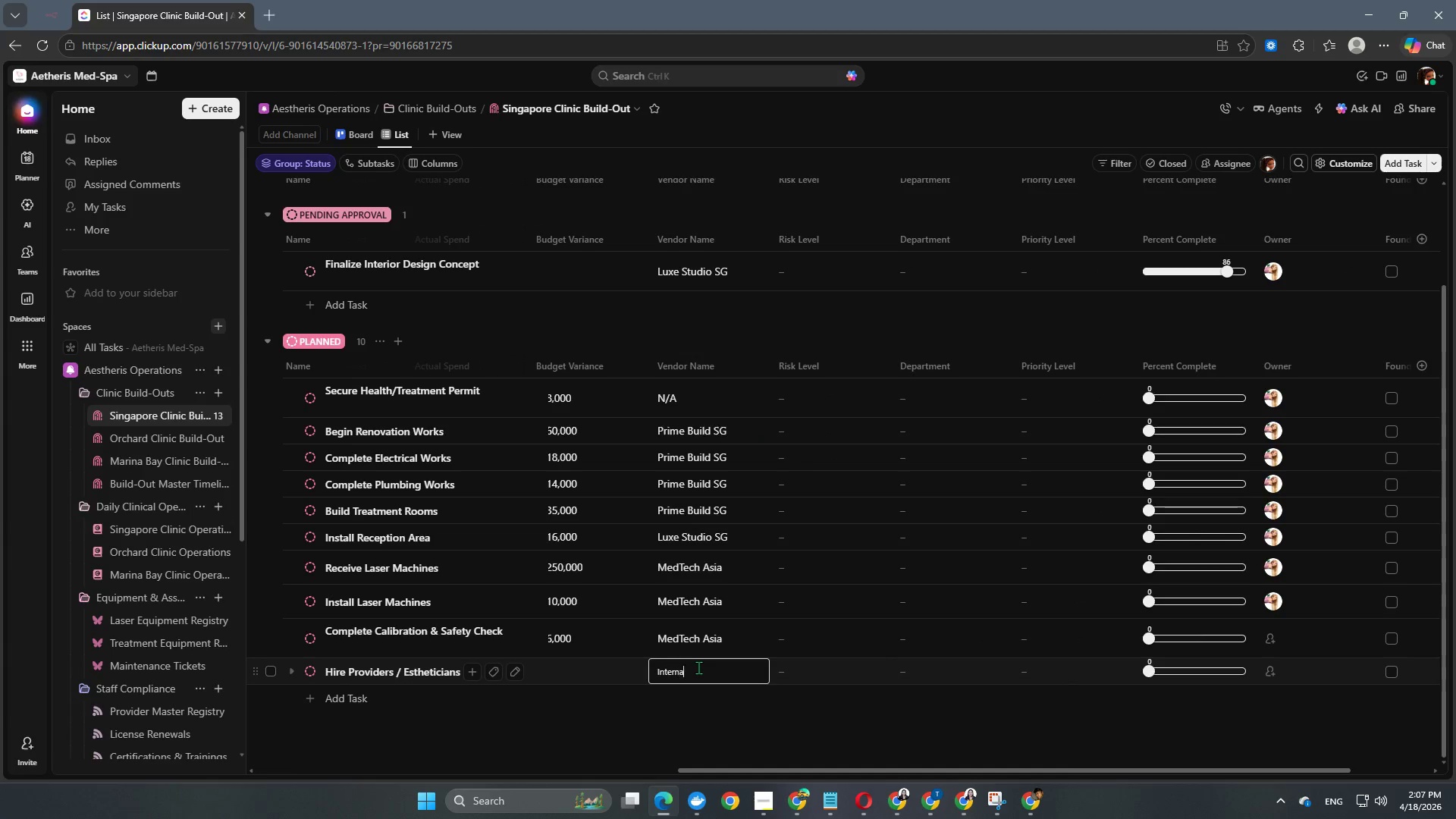 
key(Control+L)
 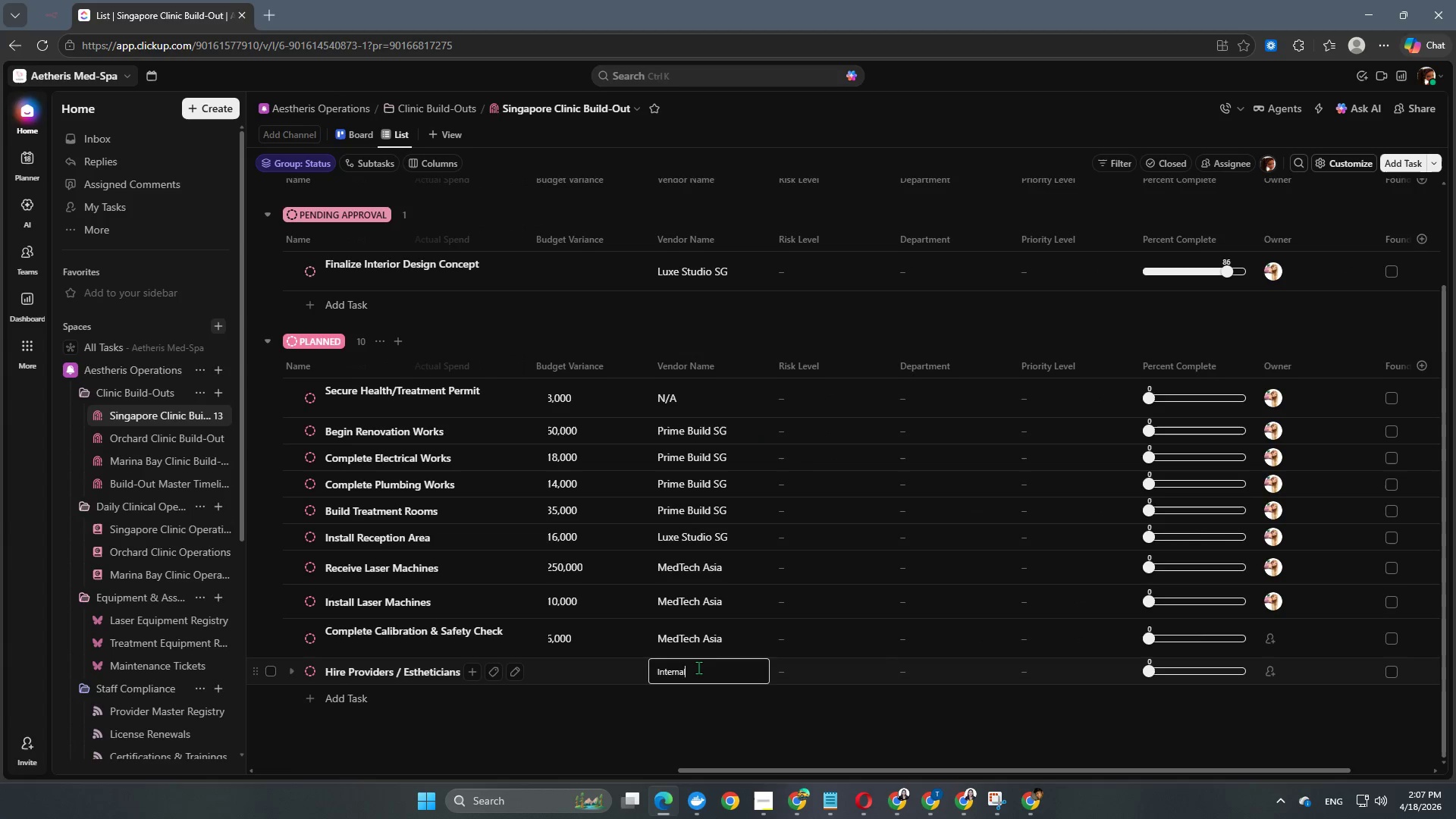 
key(Control+Space)
 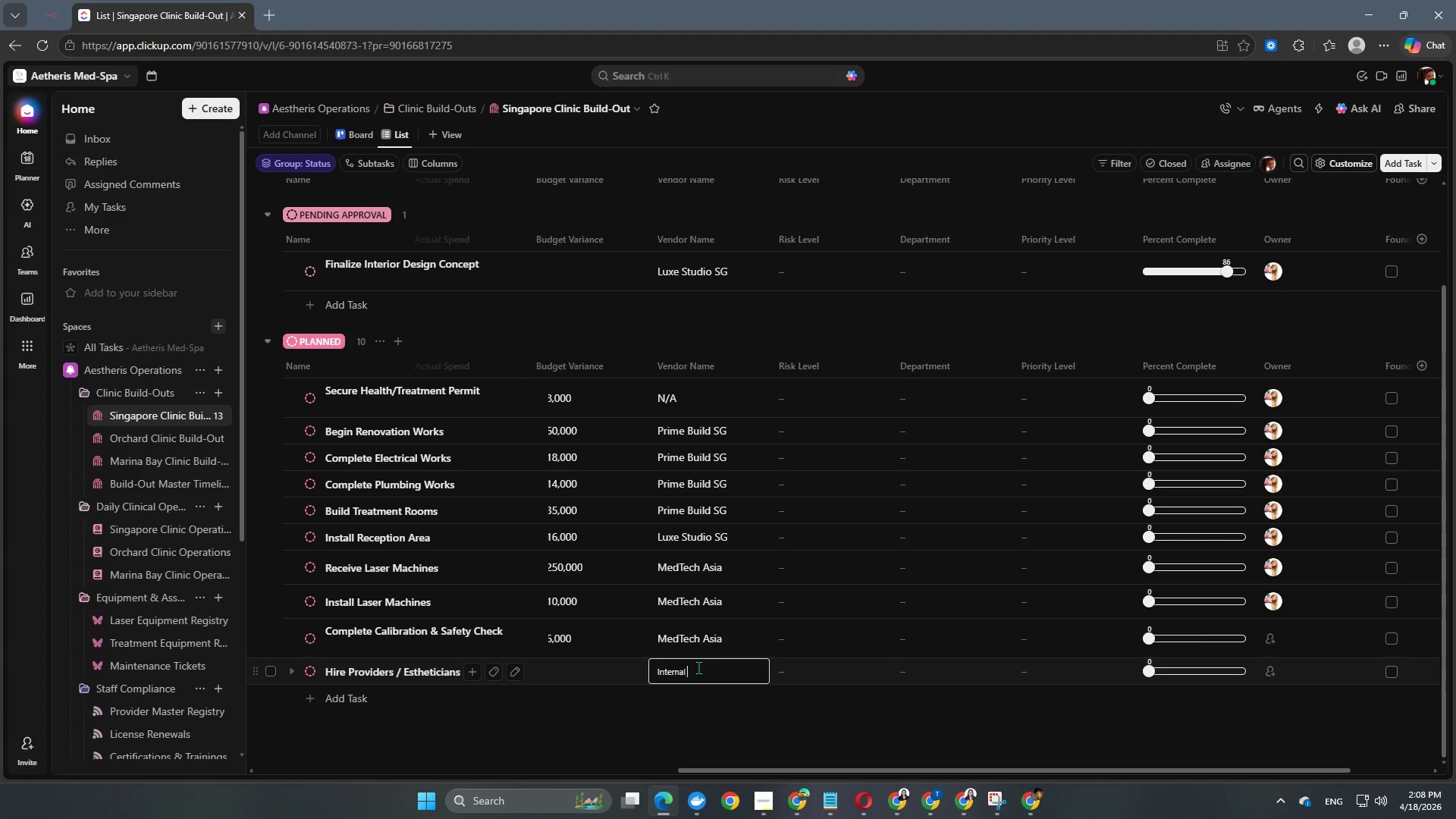 
key(Control+Shift+H)
 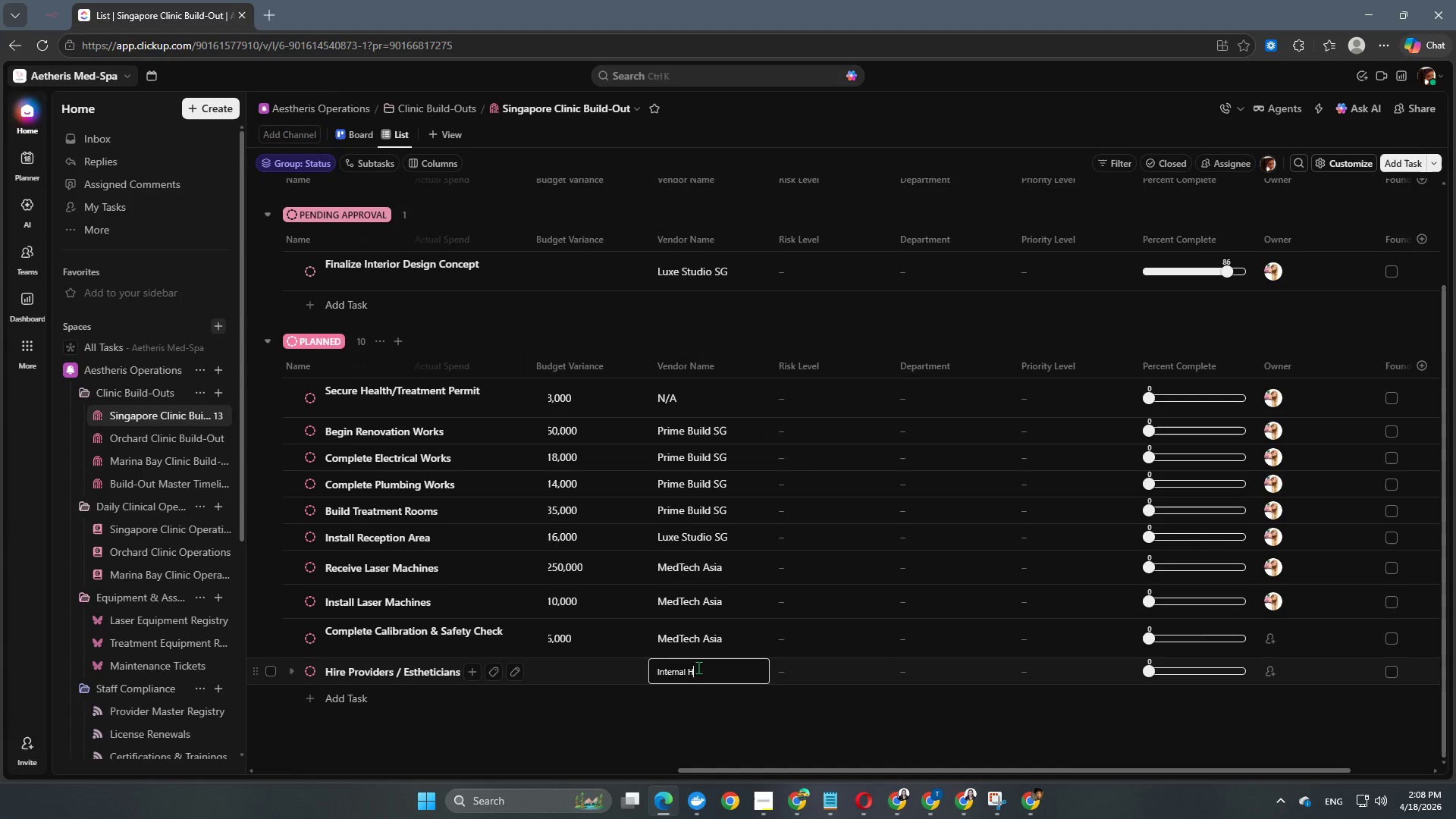 
key(Control+Shift+R)
 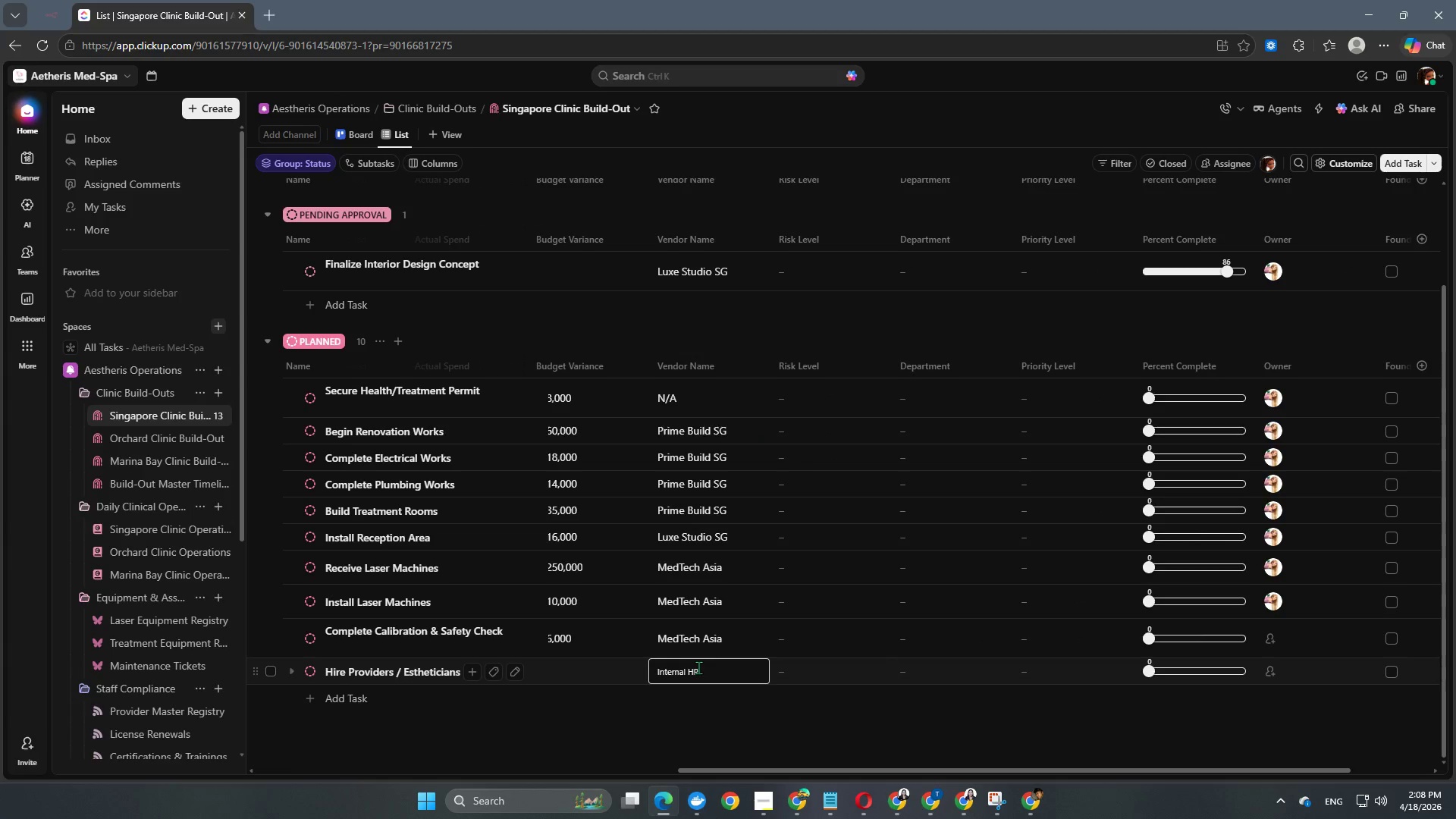 
key(Control+NumpadEnter)
 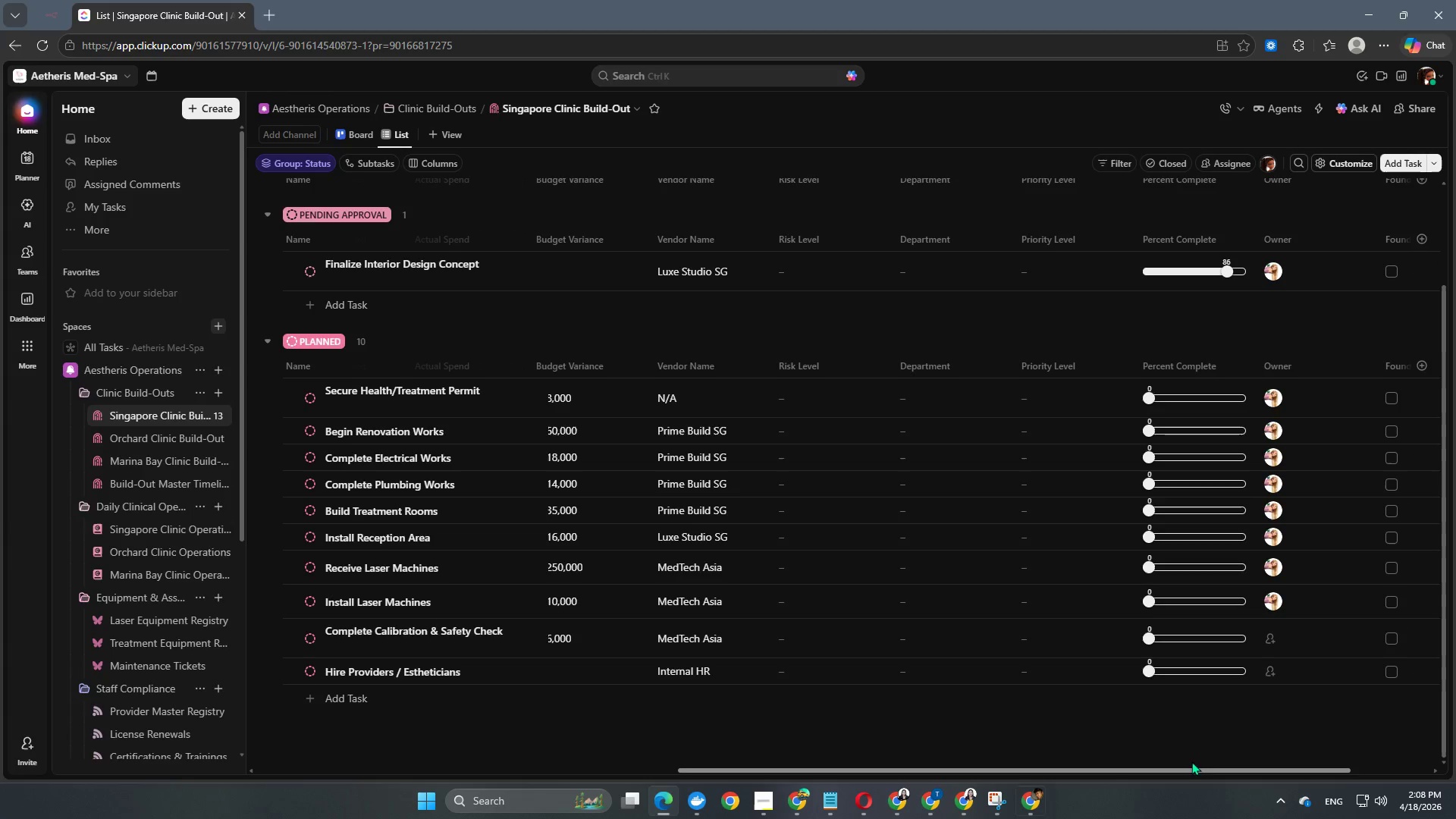 
left_click([1288, 644])
 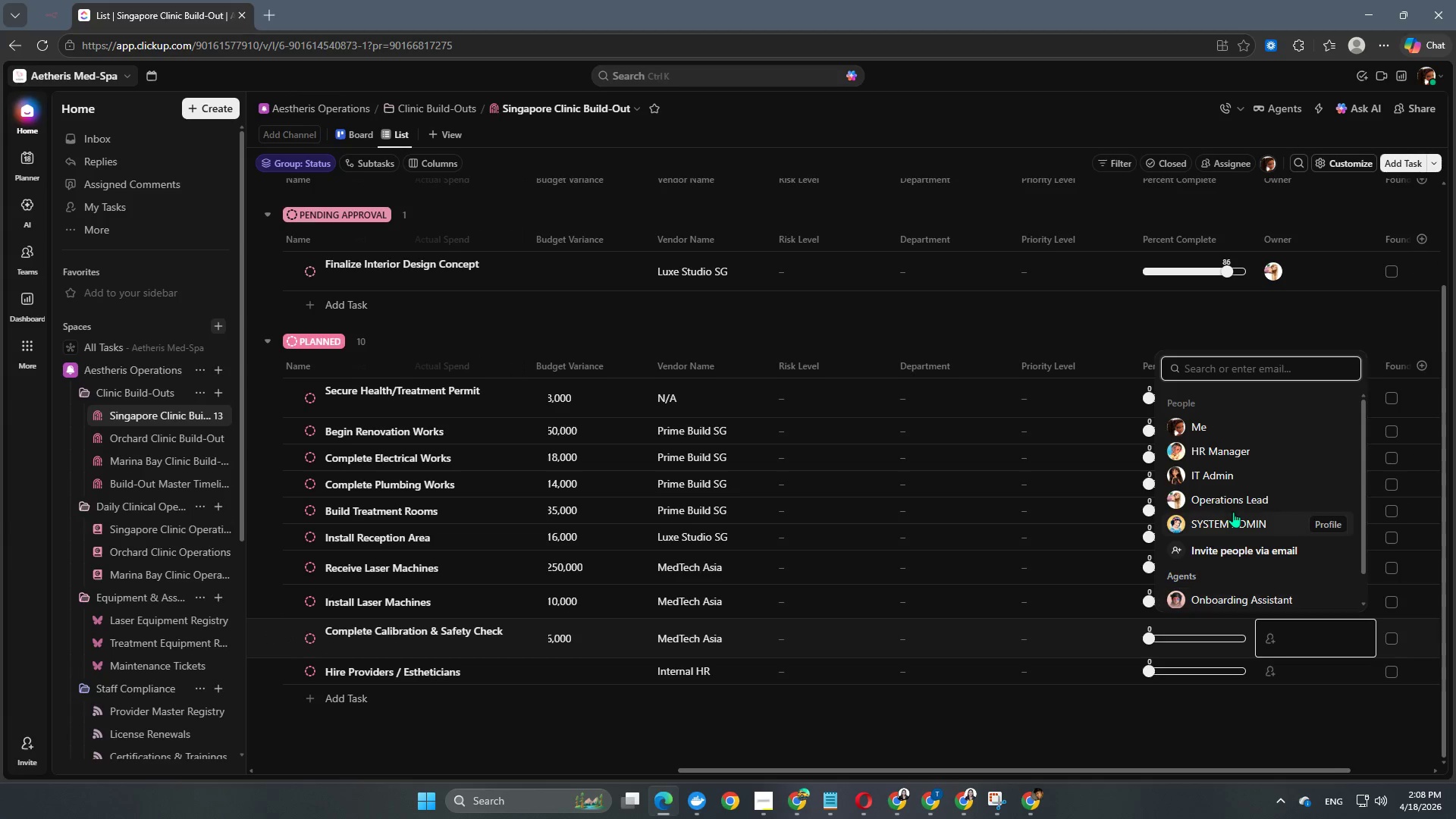 
left_click([1227, 497])
 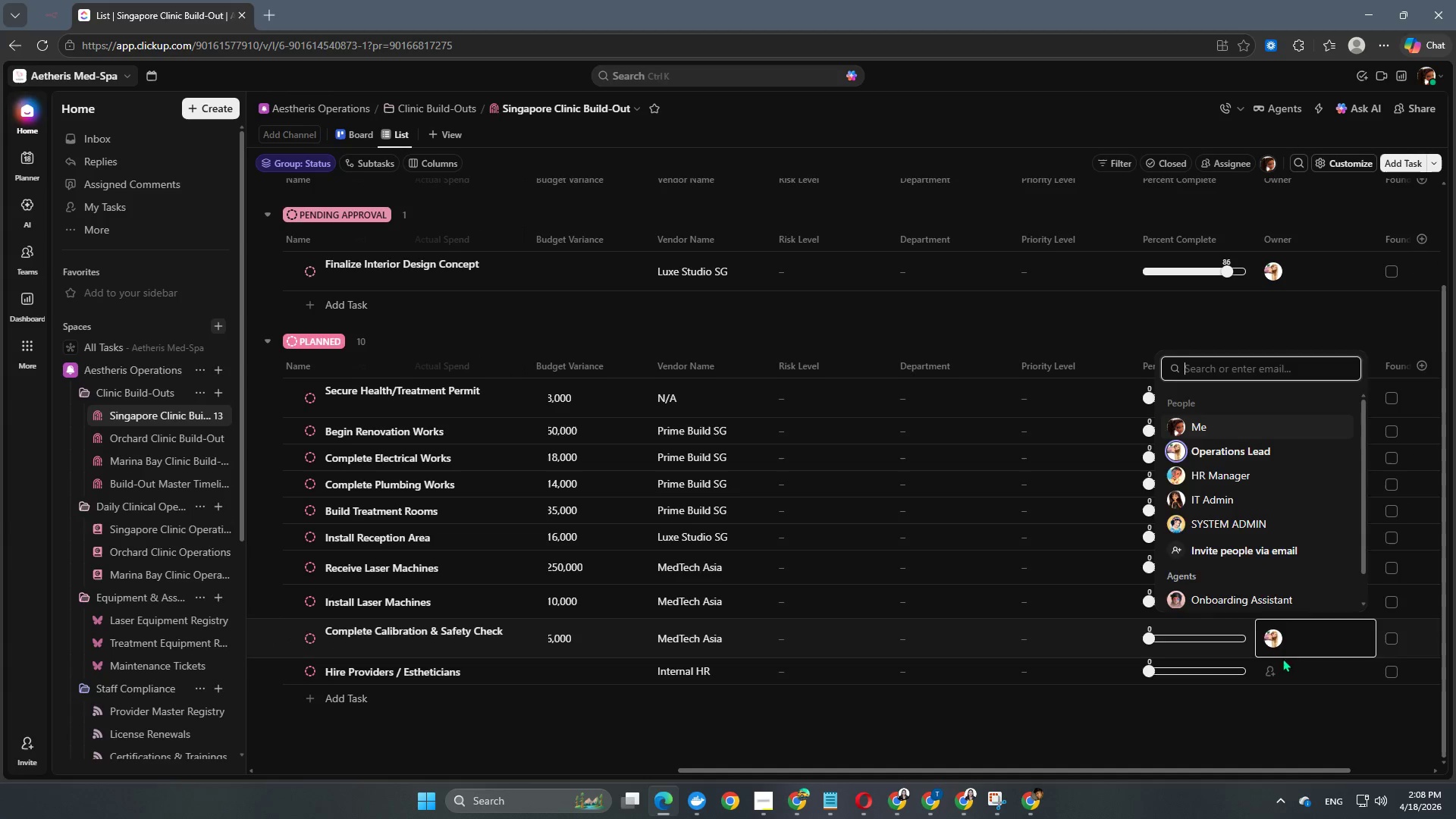 
left_click([1283, 673])
 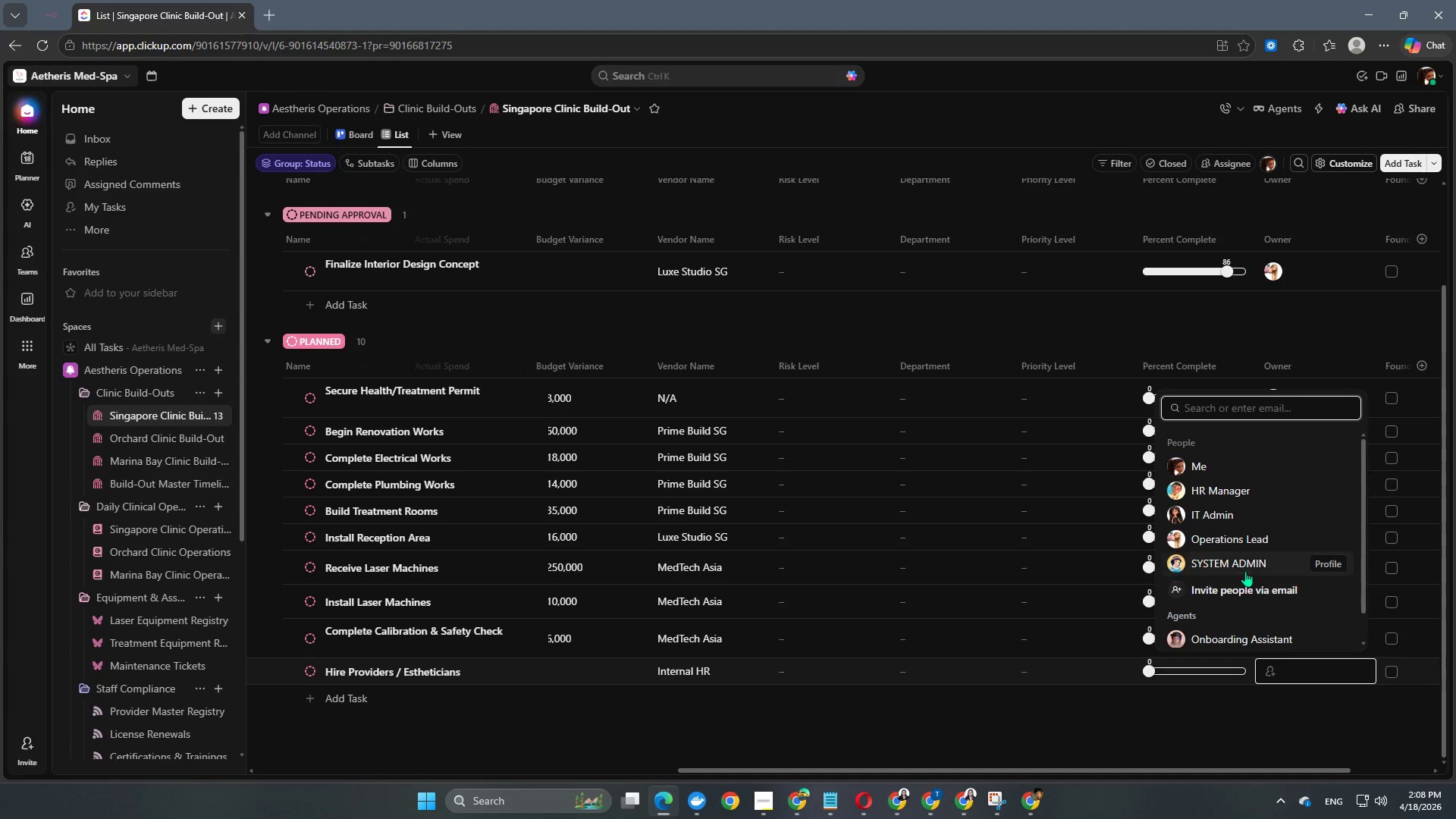 
left_click([1235, 541])
 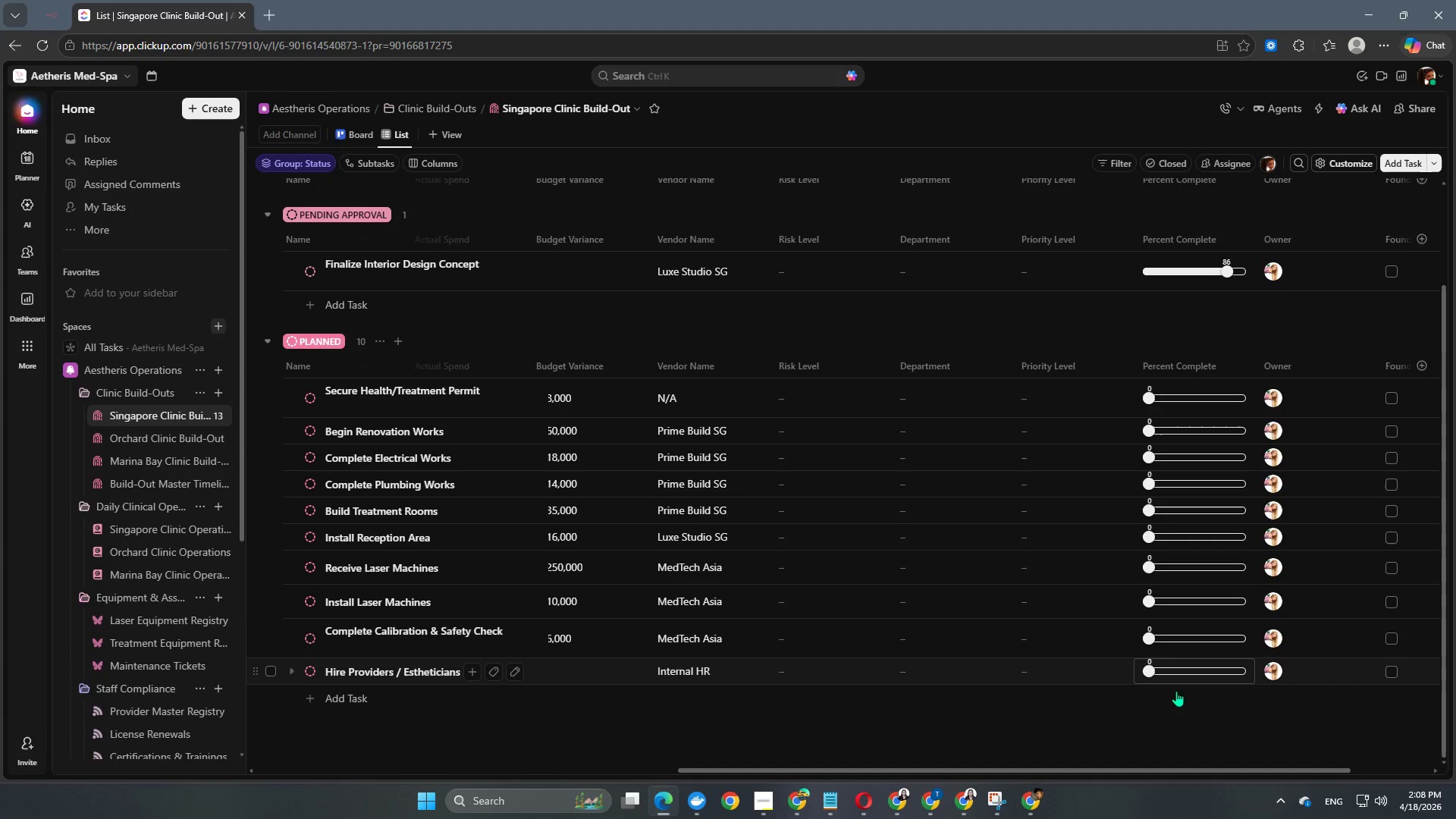 
left_click([1160, 711])
 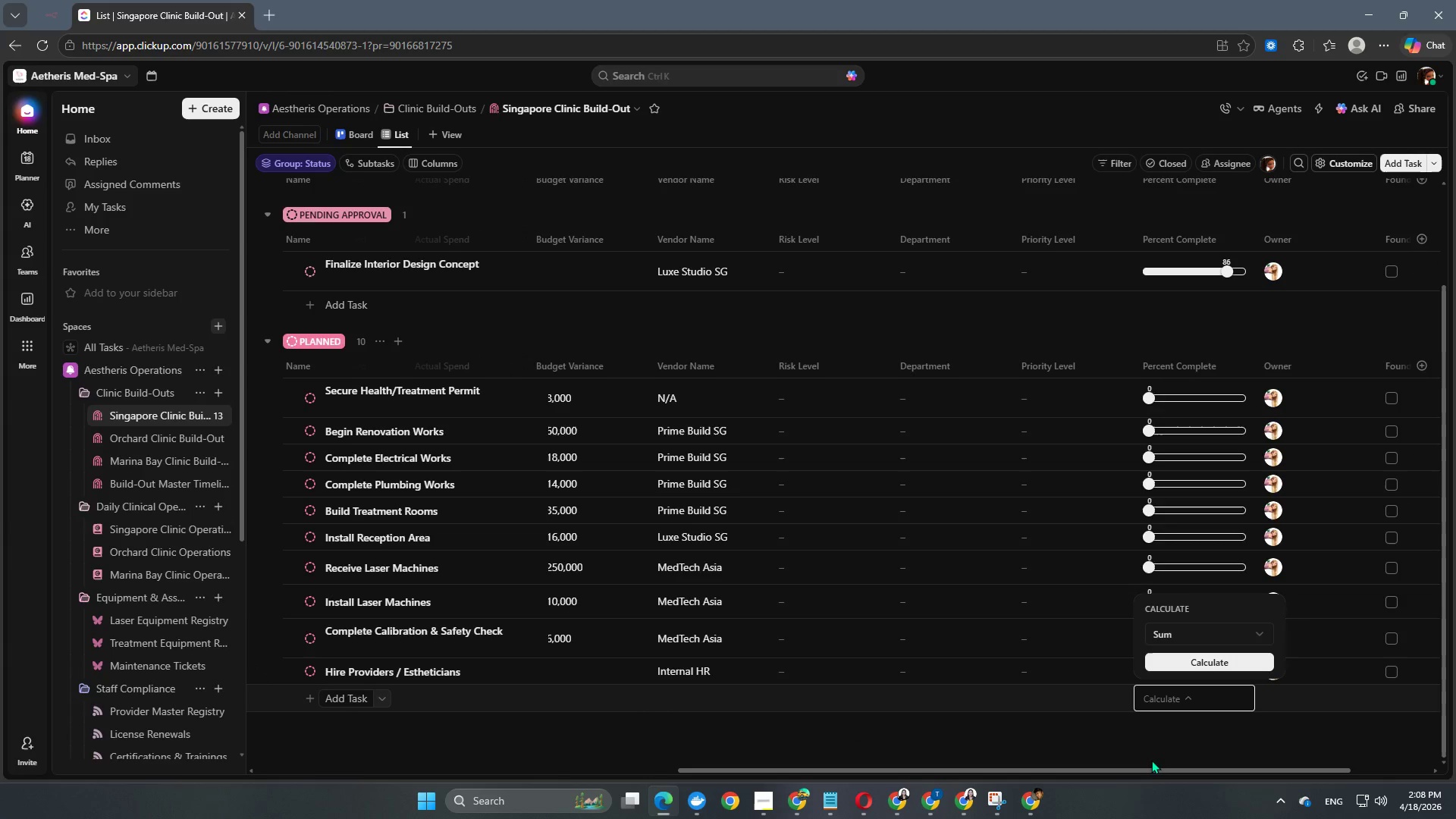 
left_click_drag(start_coordinate=[1142, 772], to_coordinate=[871, 753])
 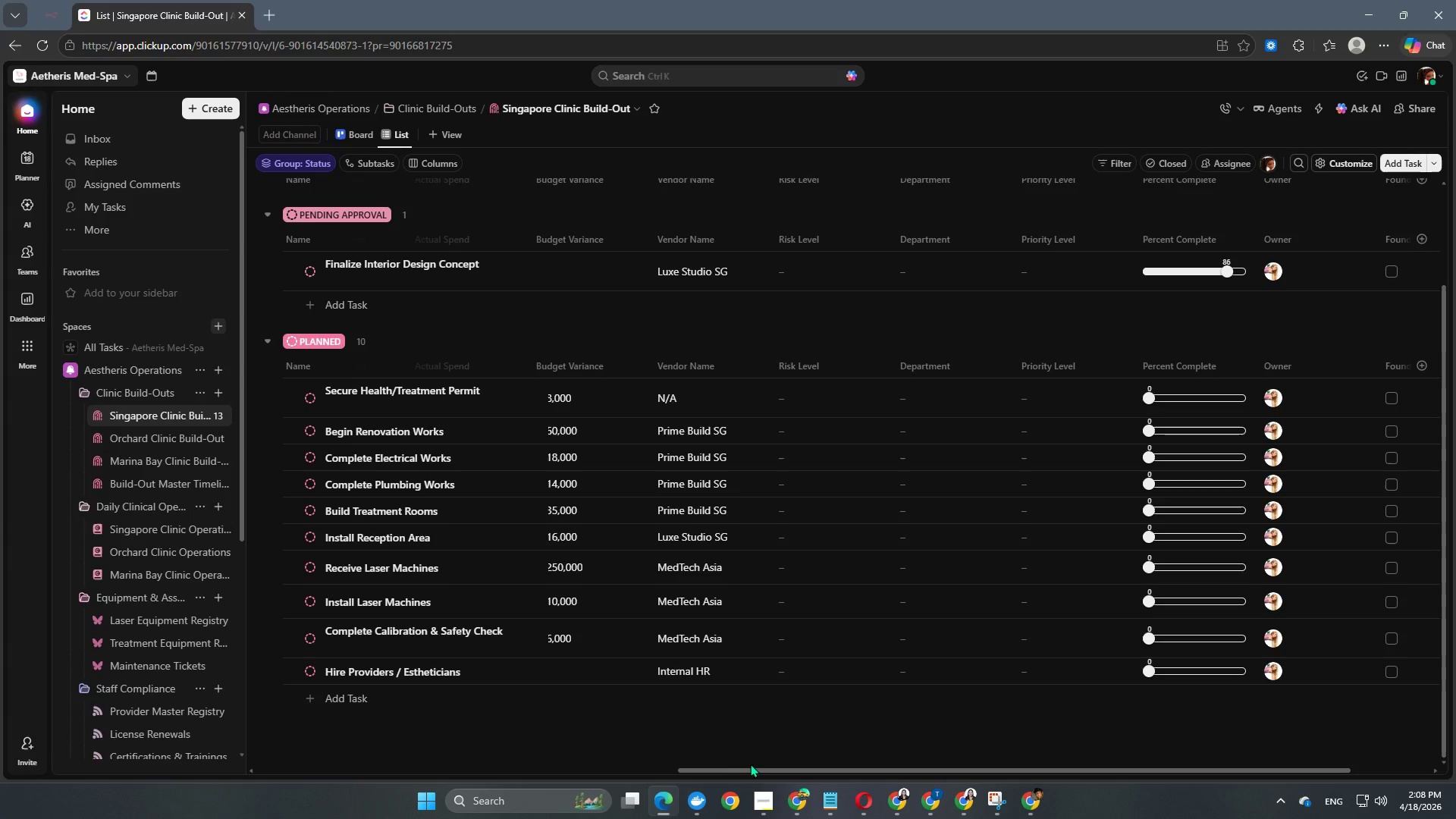 
left_click_drag(start_coordinate=[752, 771], to_coordinate=[372, 739])
 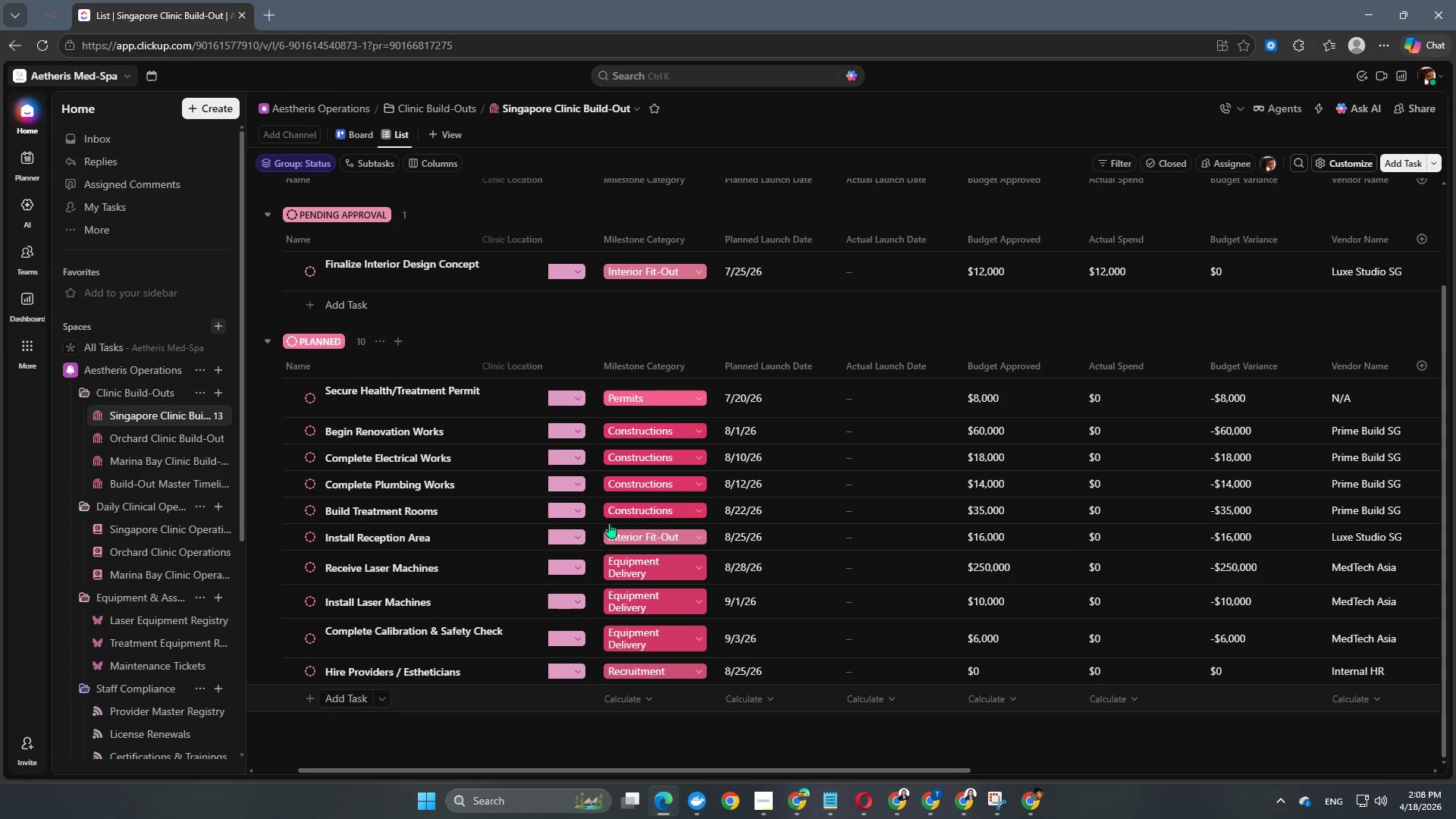 
scroll: coordinate [609, 593], scroll_direction: down, amount: 7.0
 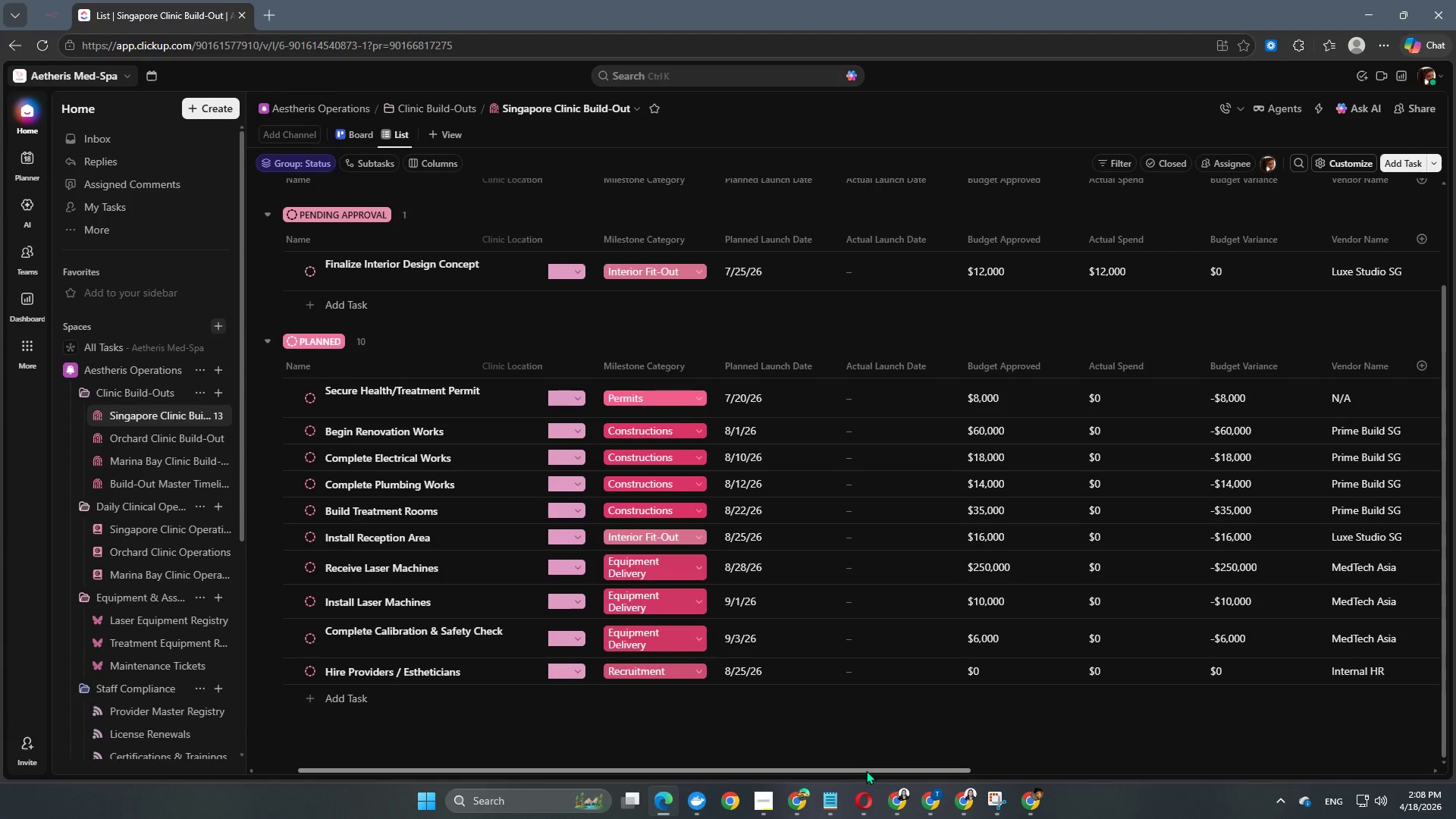 
left_click_drag(start_coordinate=[866, 770], to_coordinate=[740, 767])
 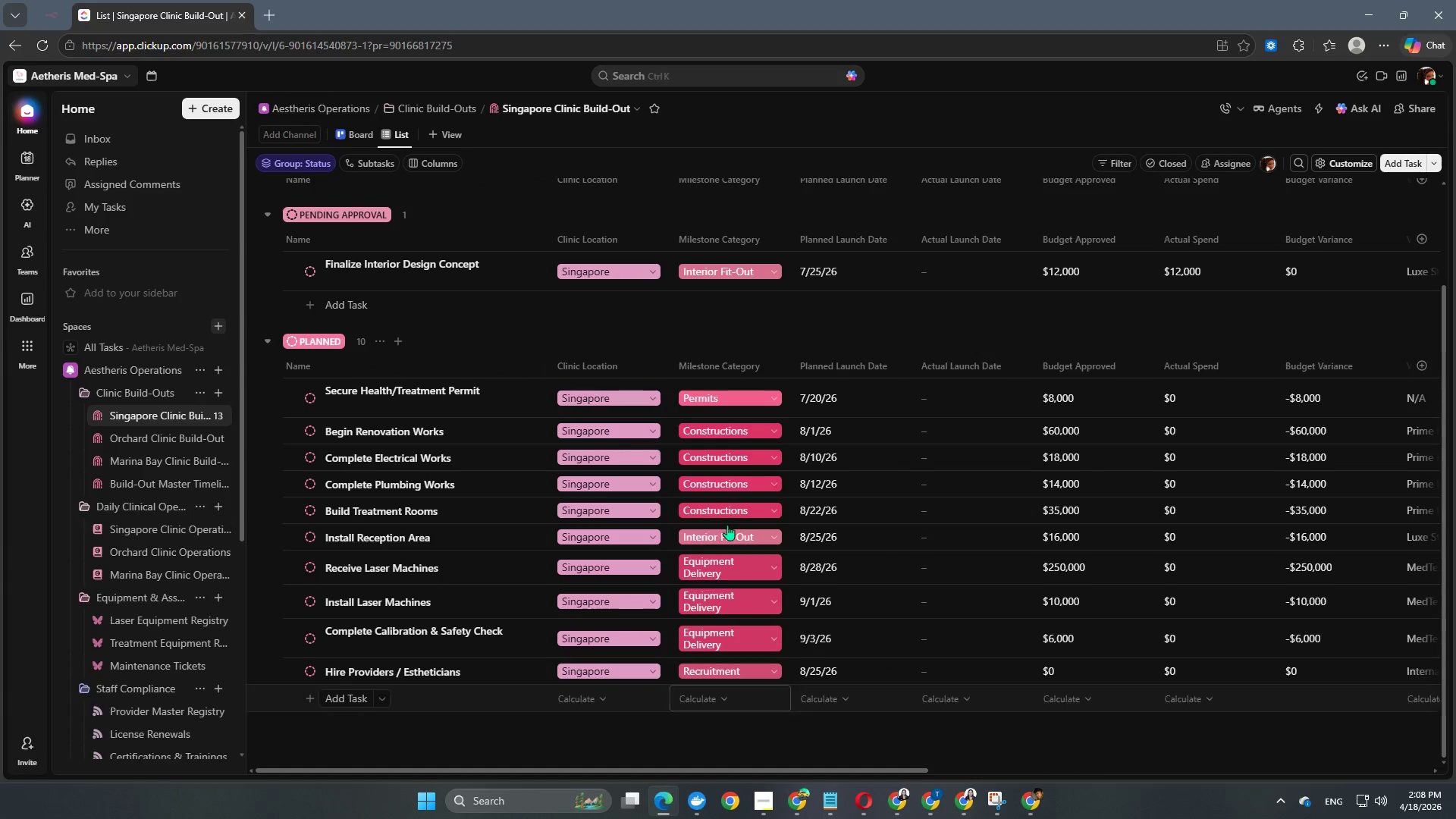 
scroll: coordinate [727, 525], scroll_direction: down, amount: 3.0
 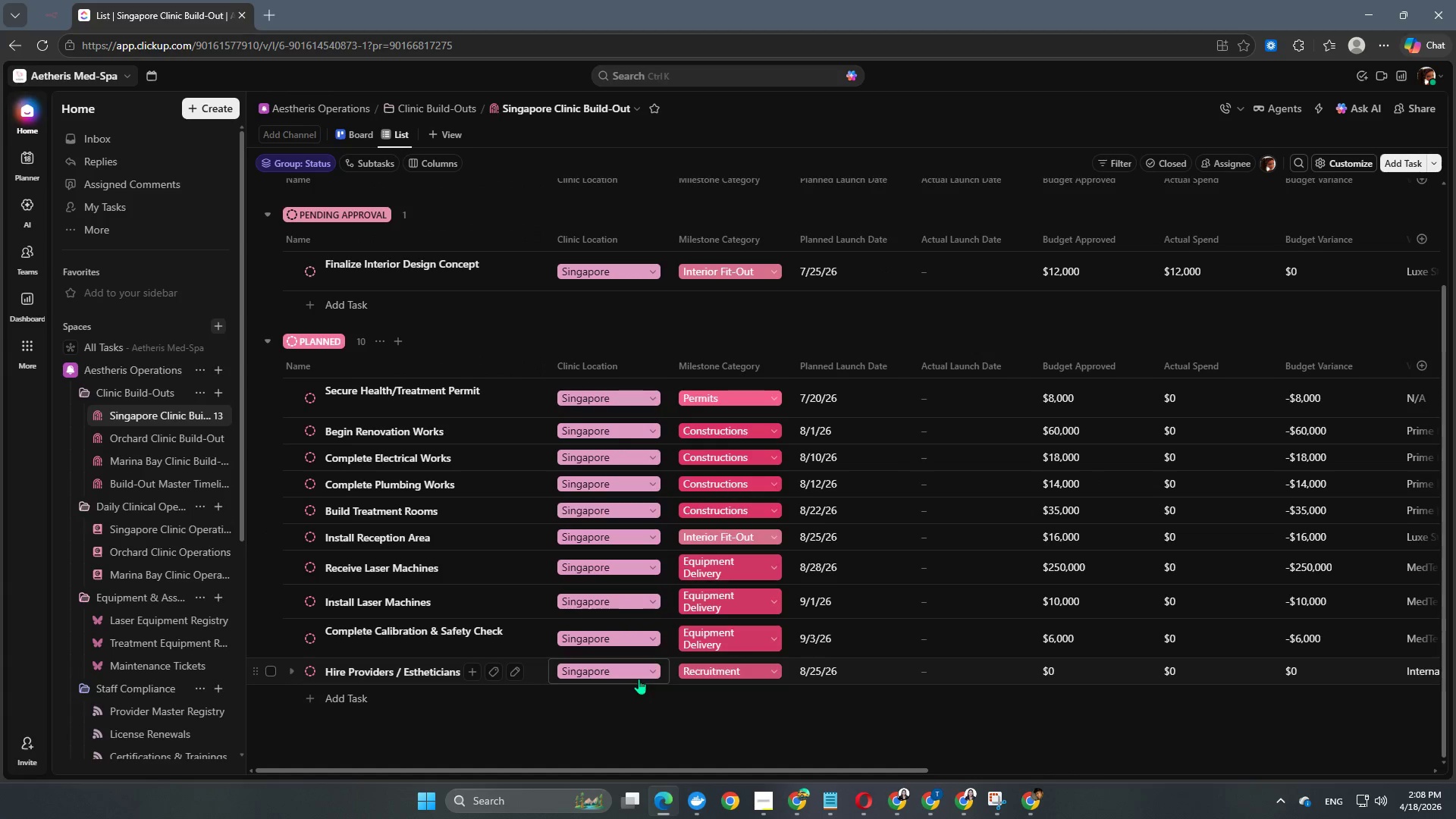 
mouse_move([679, 592])
 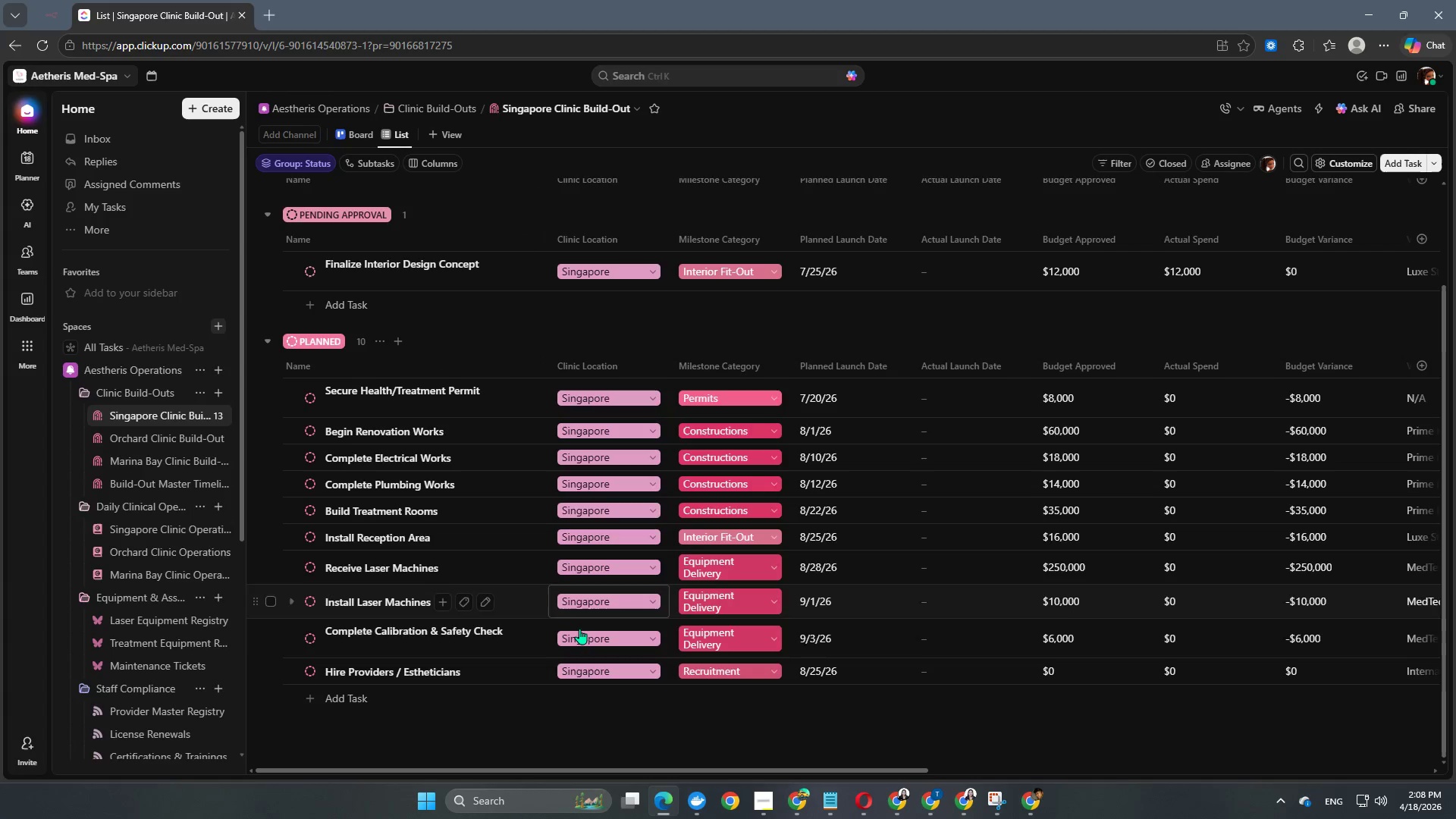 
scroll: coordinate [550, 654], scroll_direction: down, amount: 3.0
 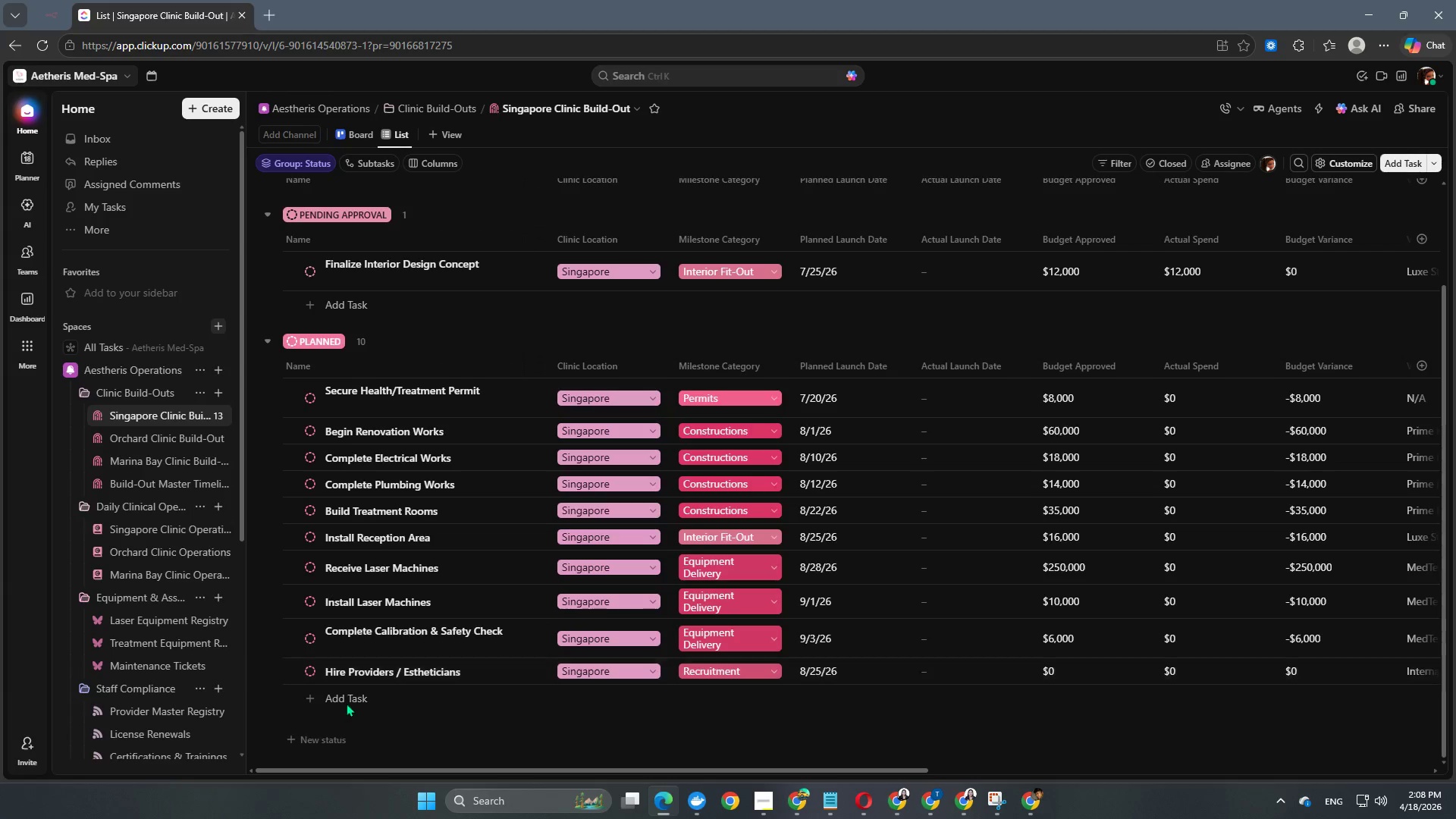 
left_click([346, 699])
 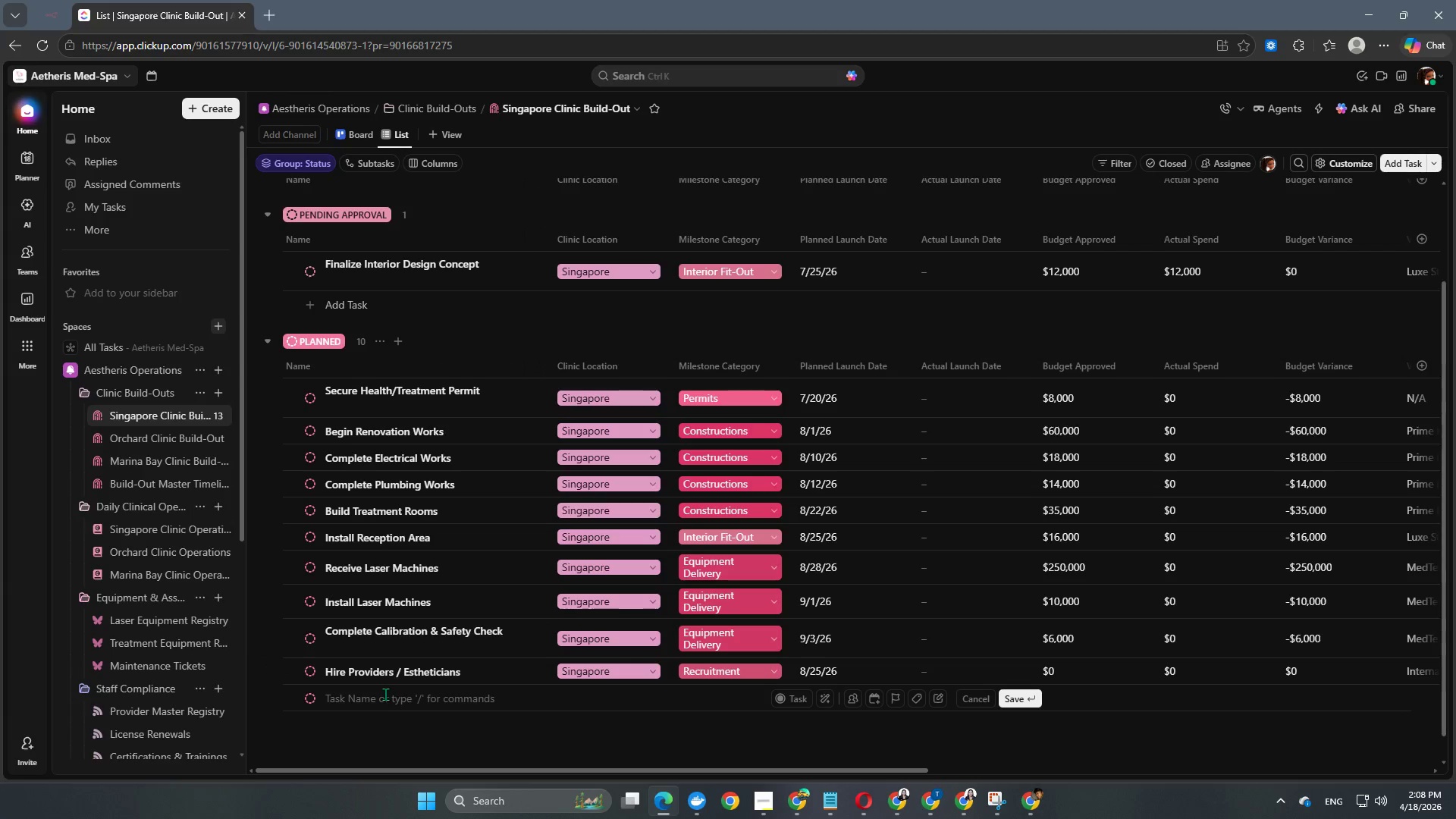 
type(Complete Sat)
key(Backspace)
key(Backspace)
type(rta)
key(Backspace)
 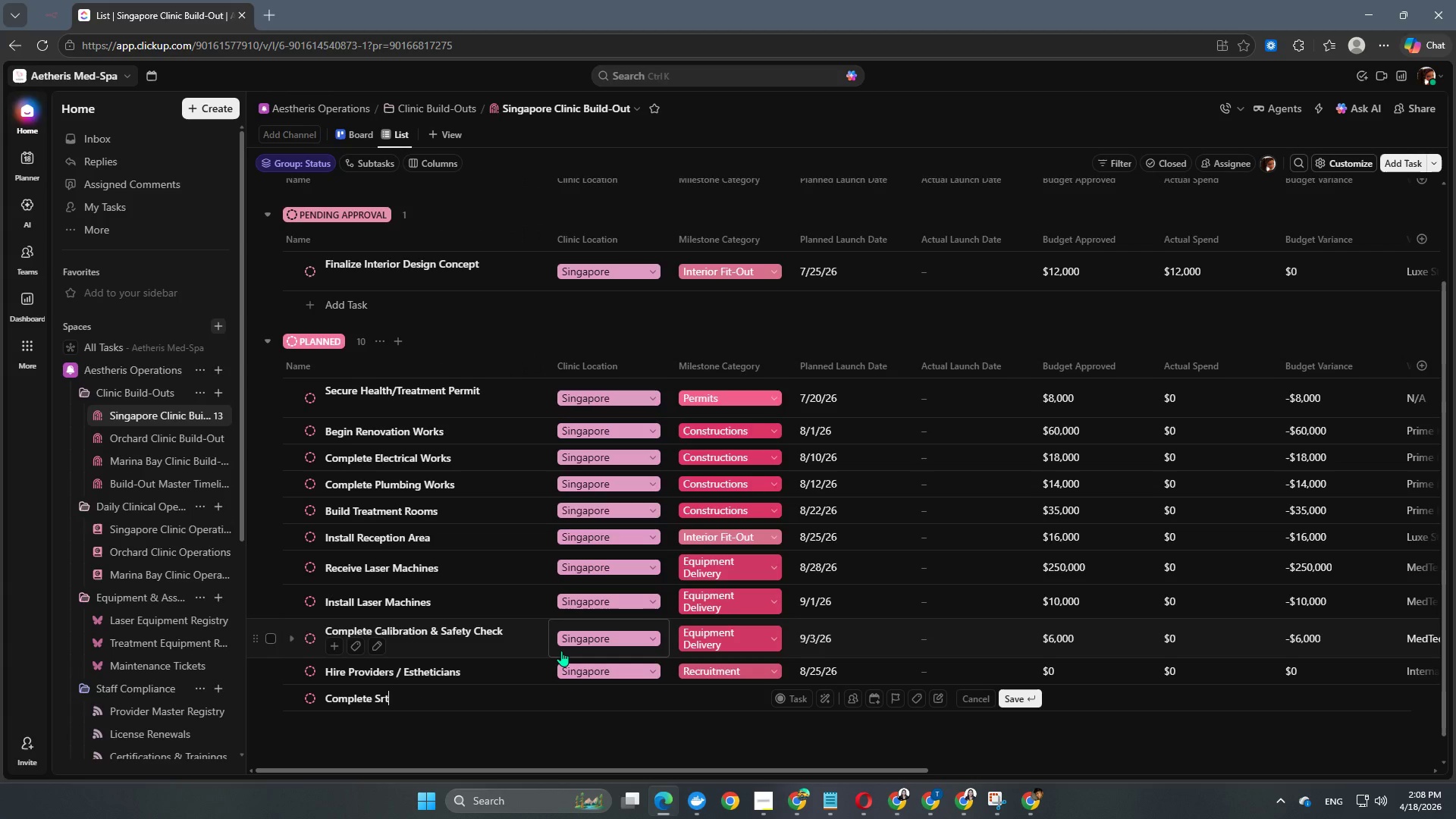 
key(Backspace)
key(Backspace)
type(taff Onoba)
key(Backspace)
key(Backspace)
key(Backspace)
type(boarding)
key(NumpadEnter)
 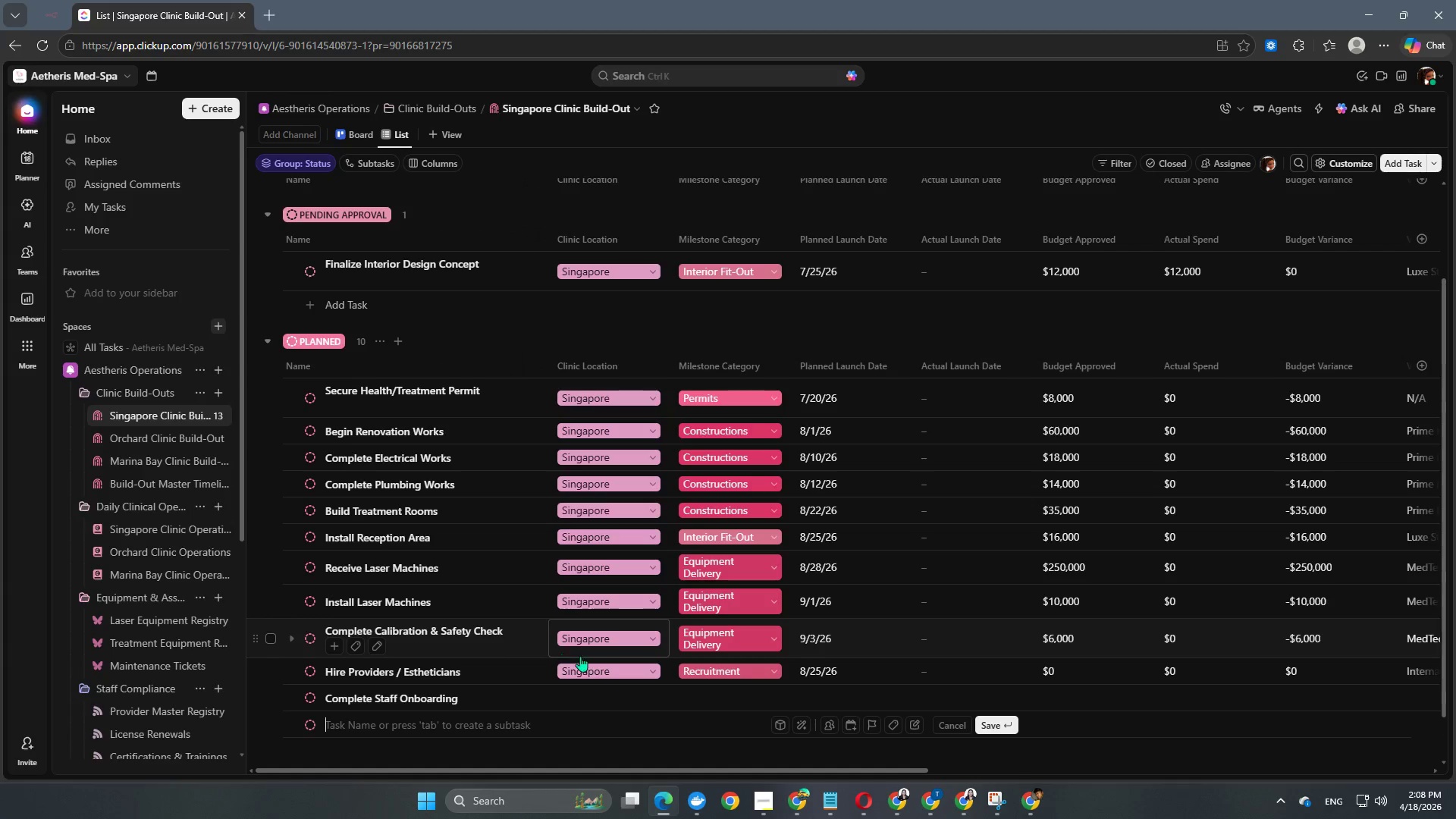 
scroll: coordinate [583, 656], scroll_direction: down, amount: 2.0
 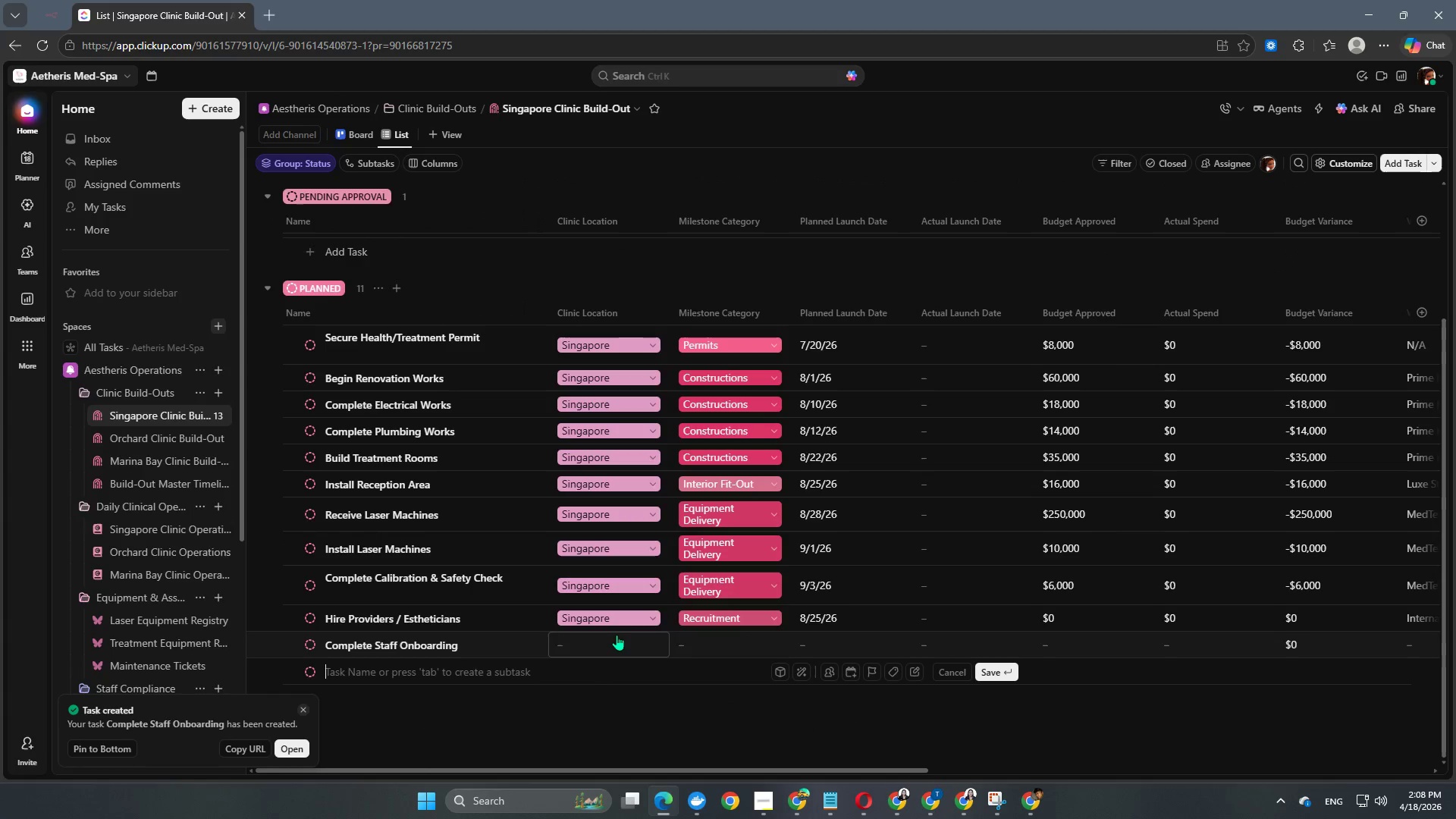 
left_click([615, 643])
 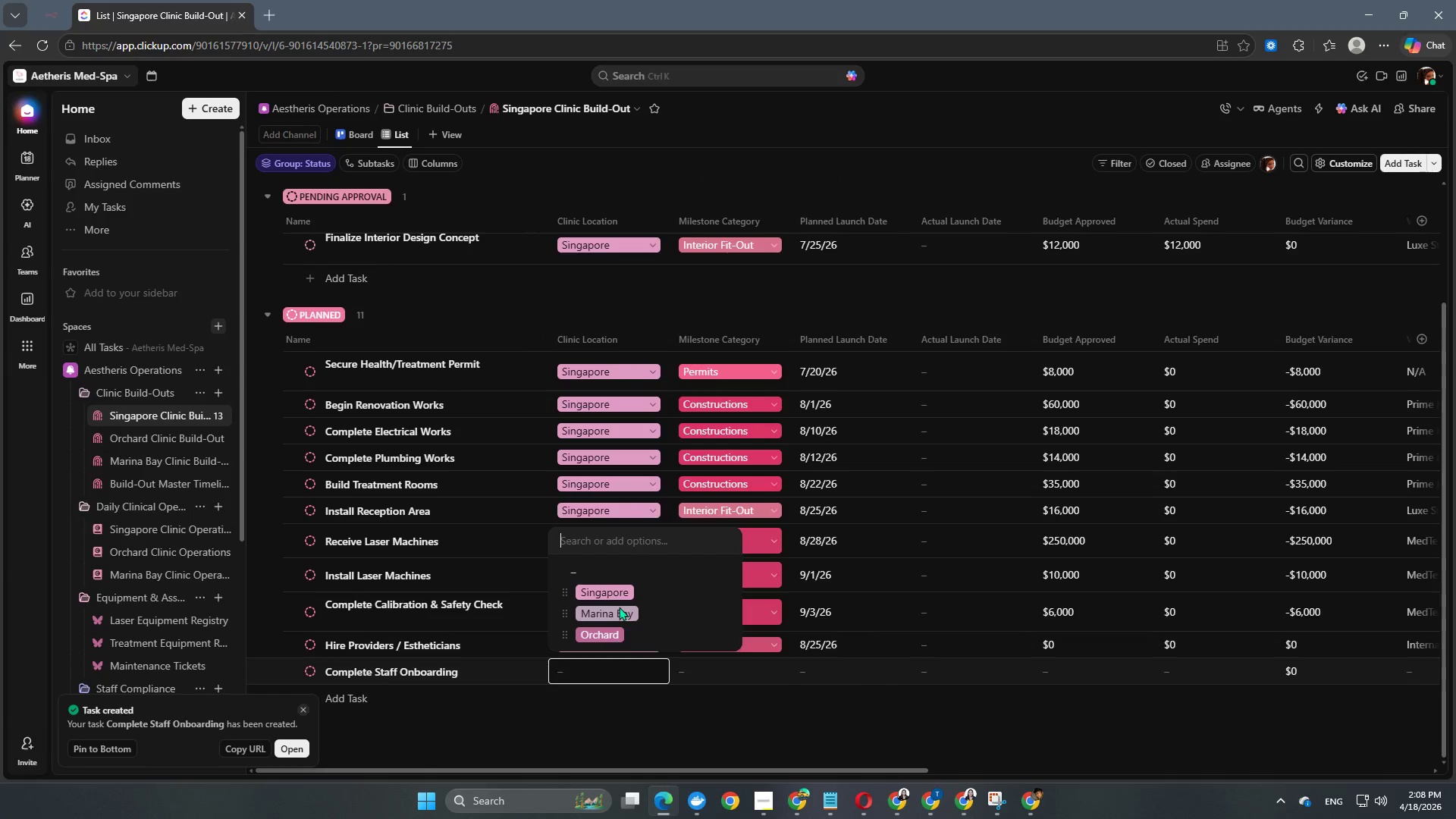 
left_click([614, 593])
 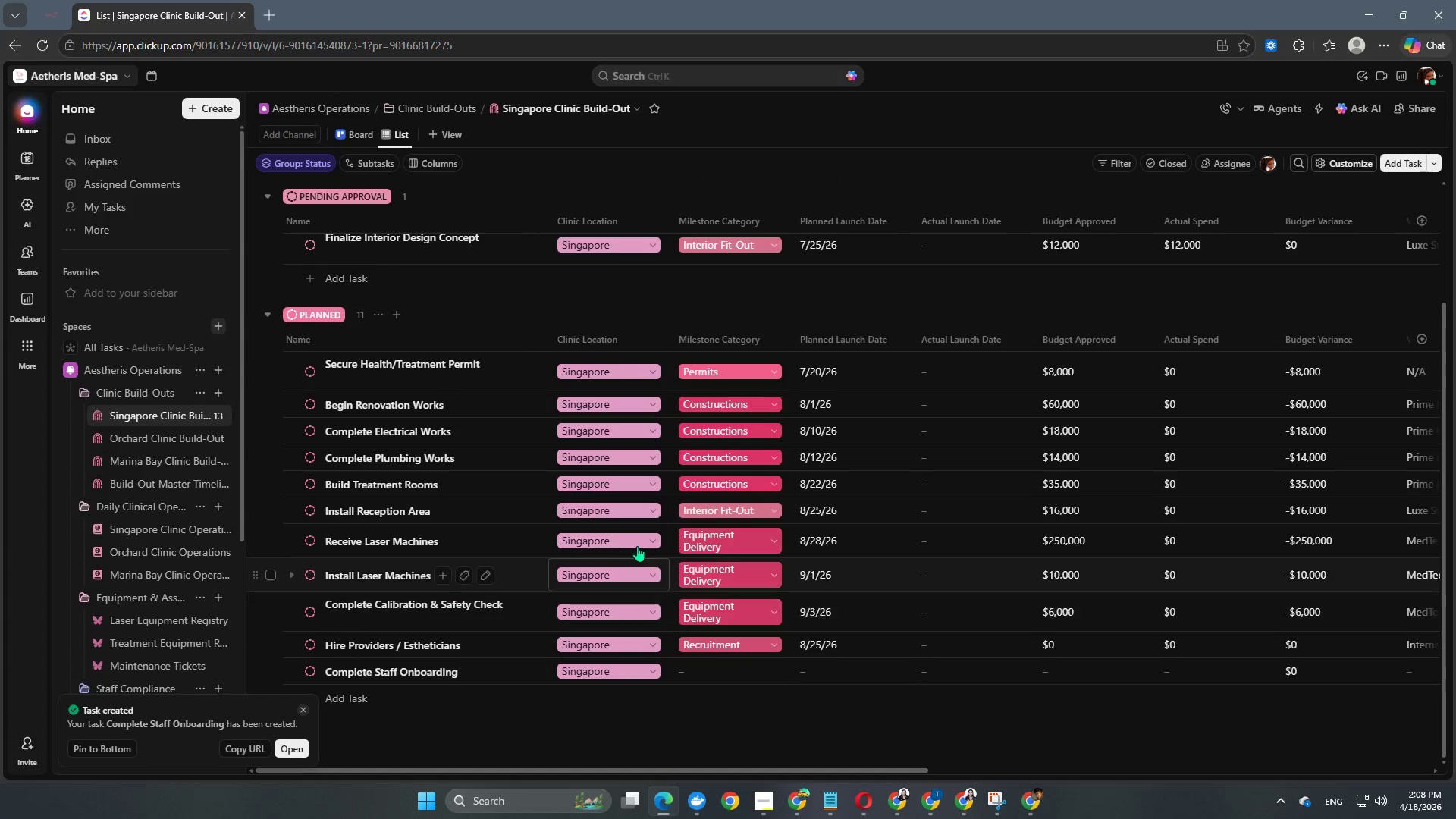 
scroll: coordinate [645, 526], scroll_direction: down, amount: 3.0
 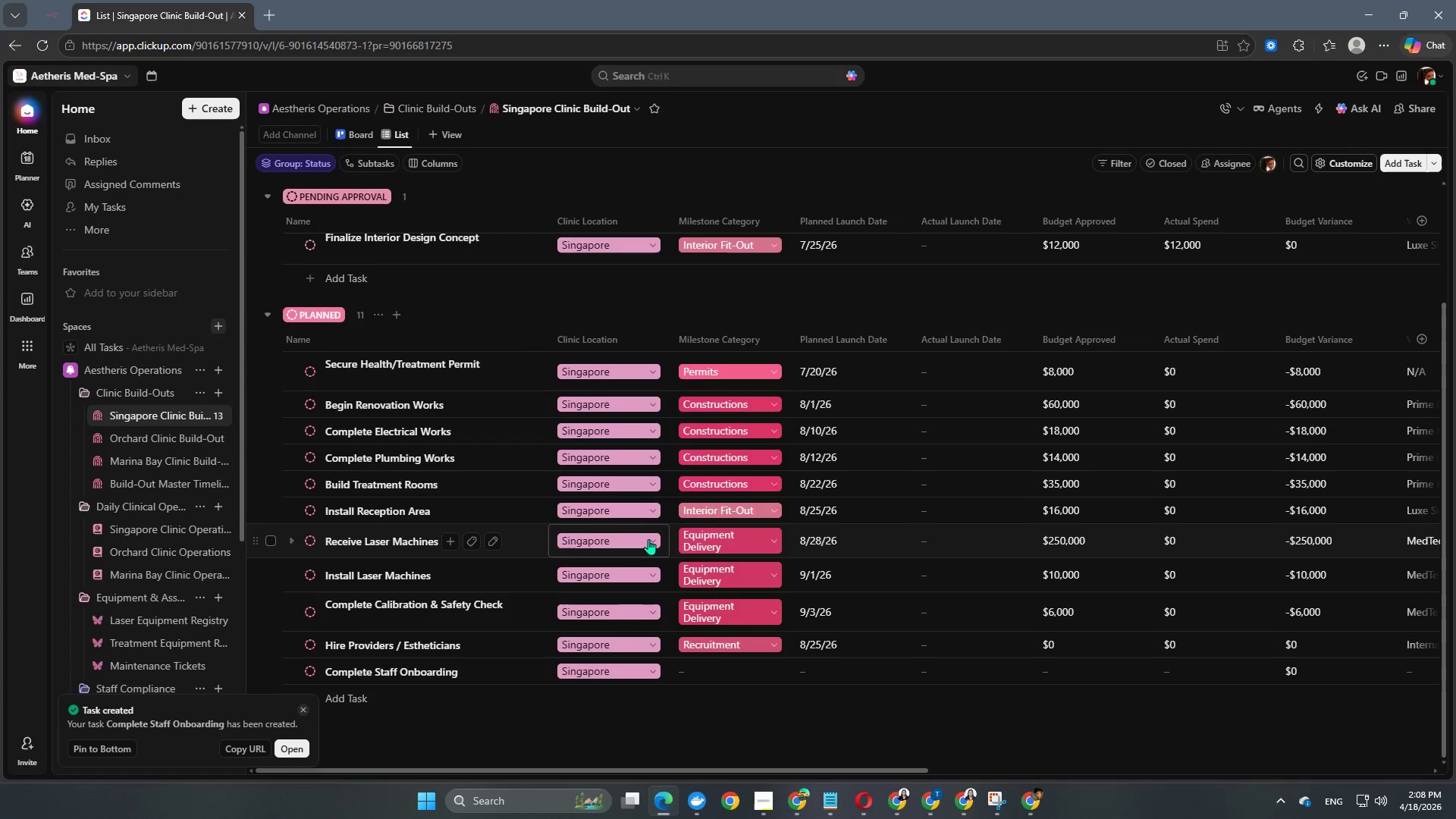 
left_click([697, 661])
 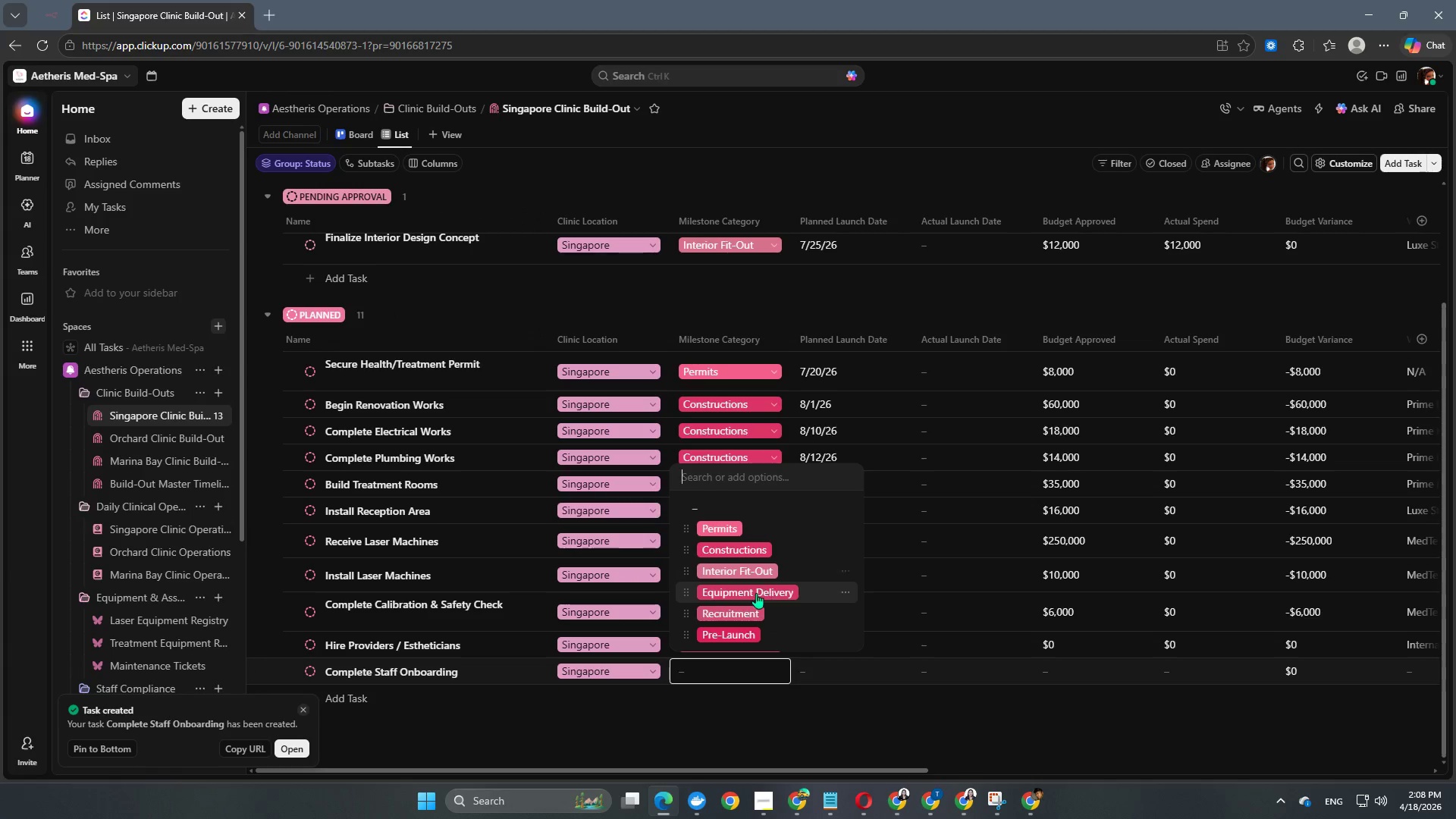 
left_click([747, 609])
 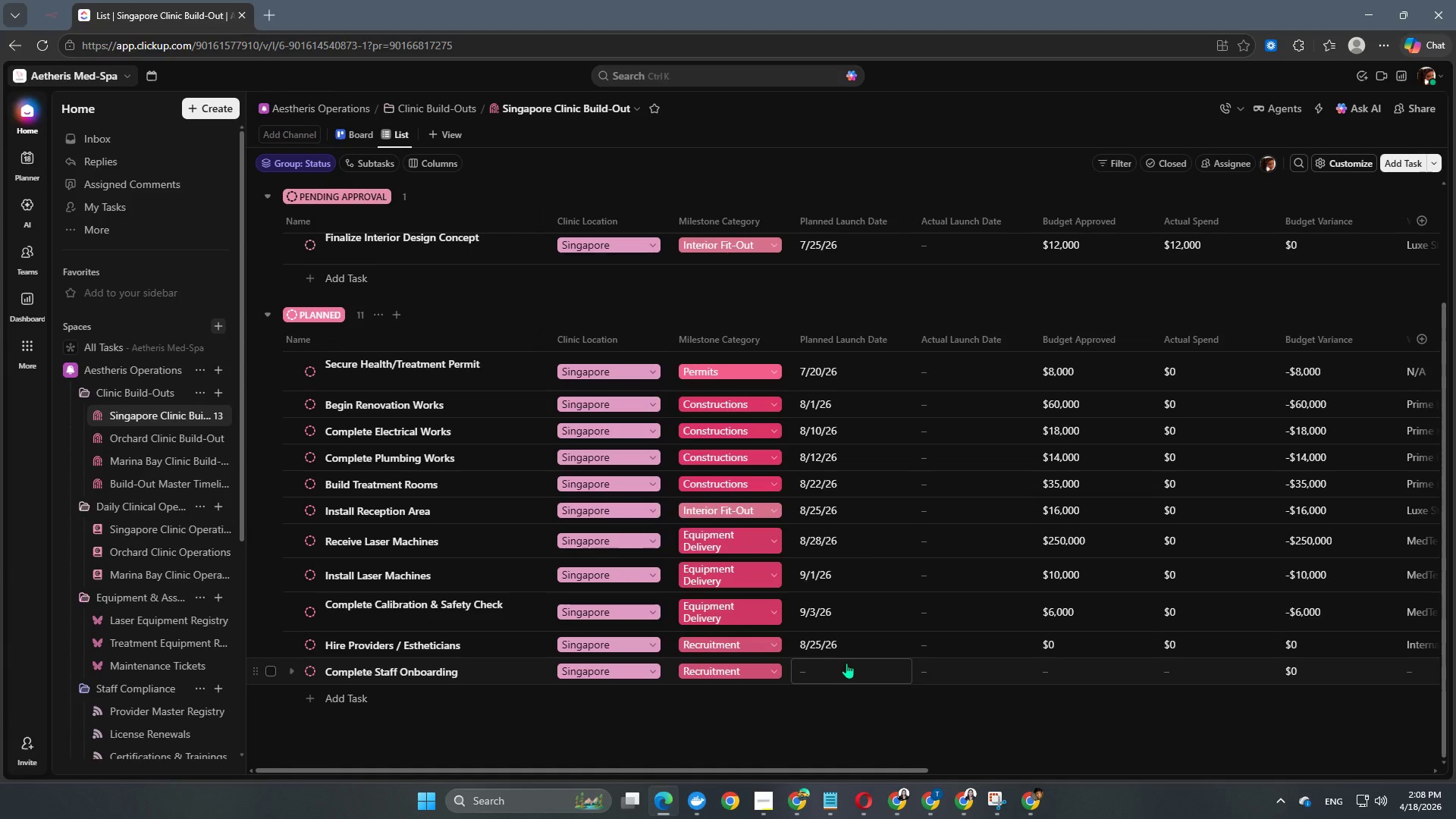 
left_click([843, 673])
 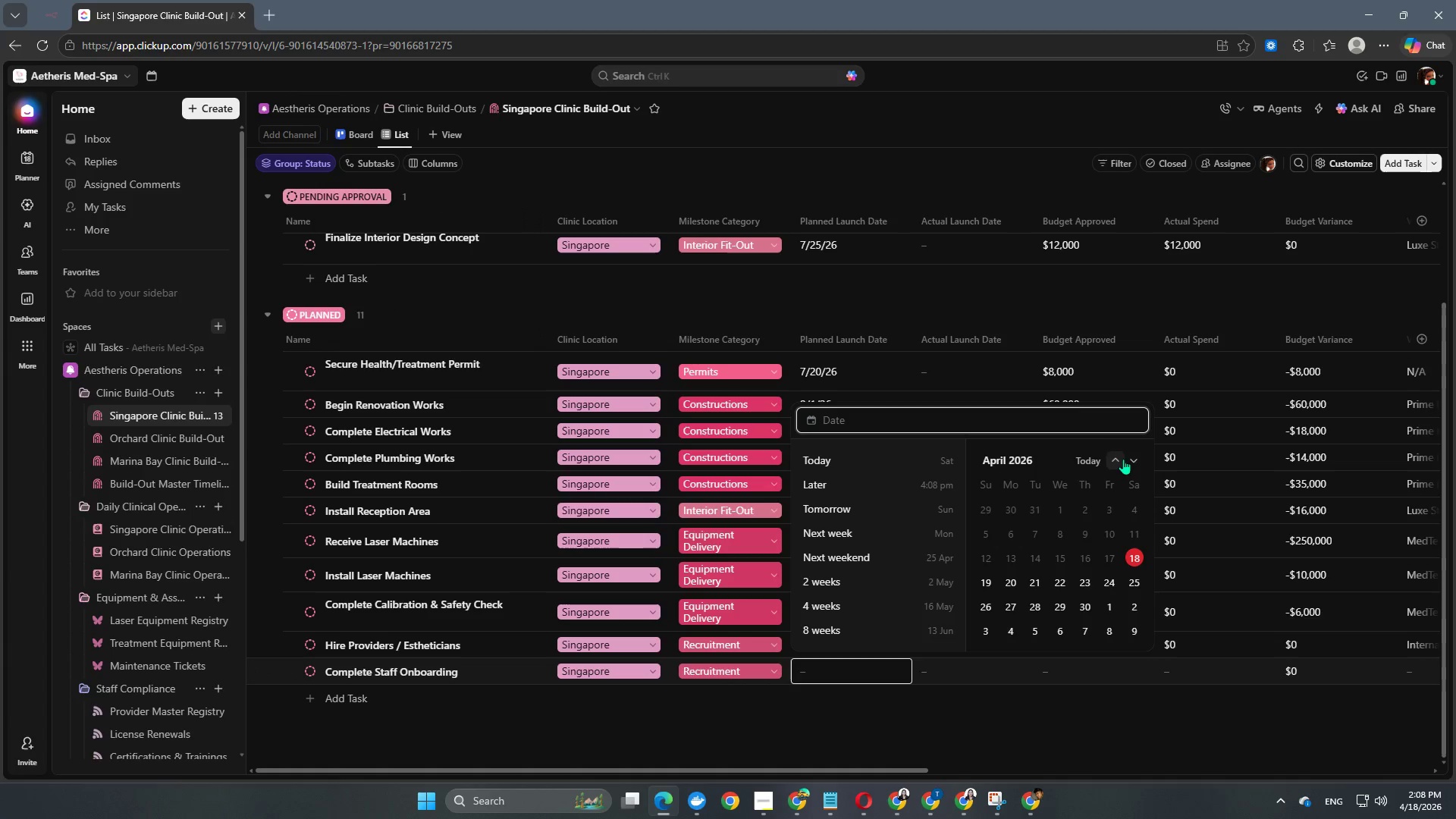 
double_click([1134, 460])
 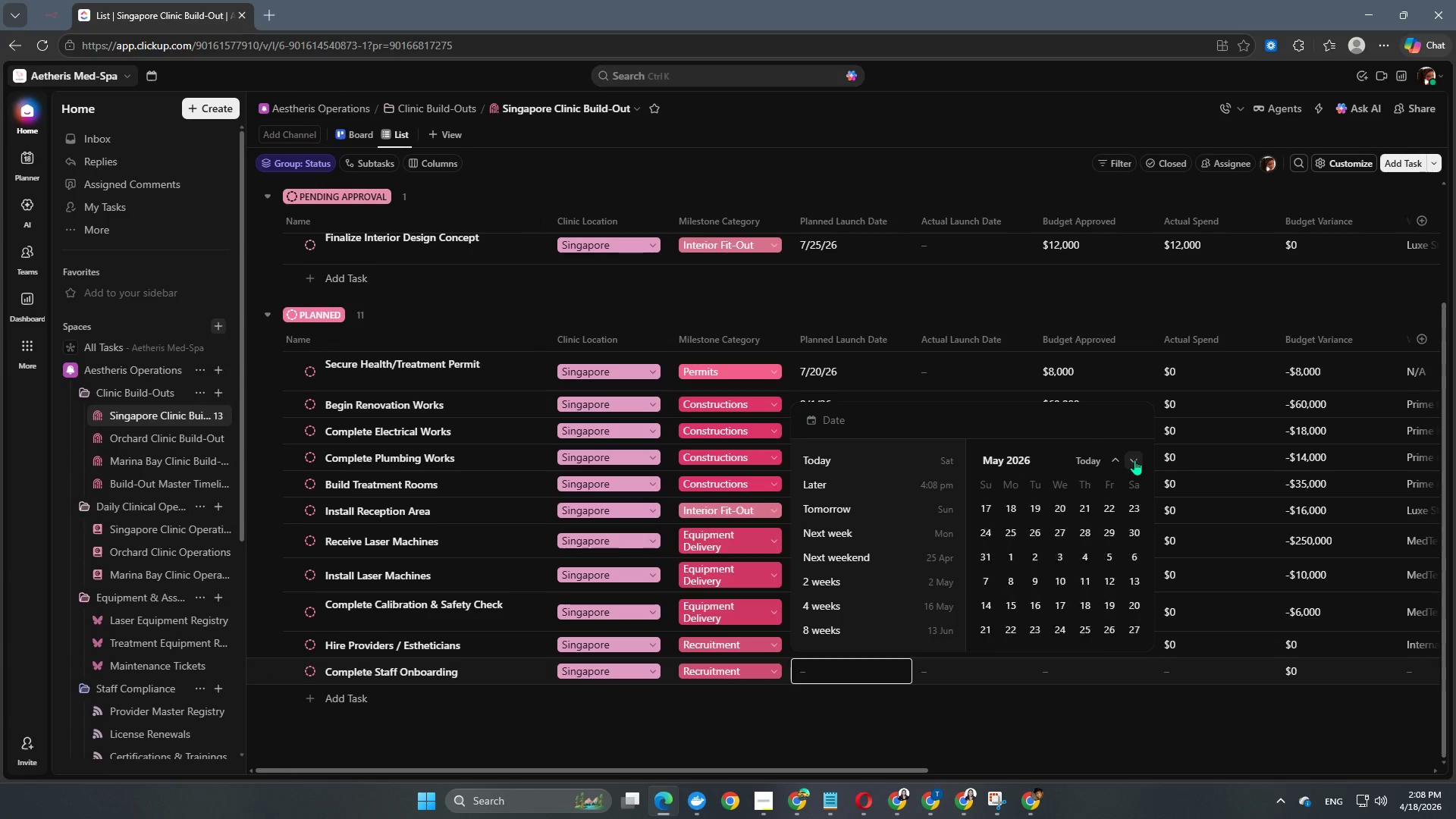 
triple_click([1134, 460])
 